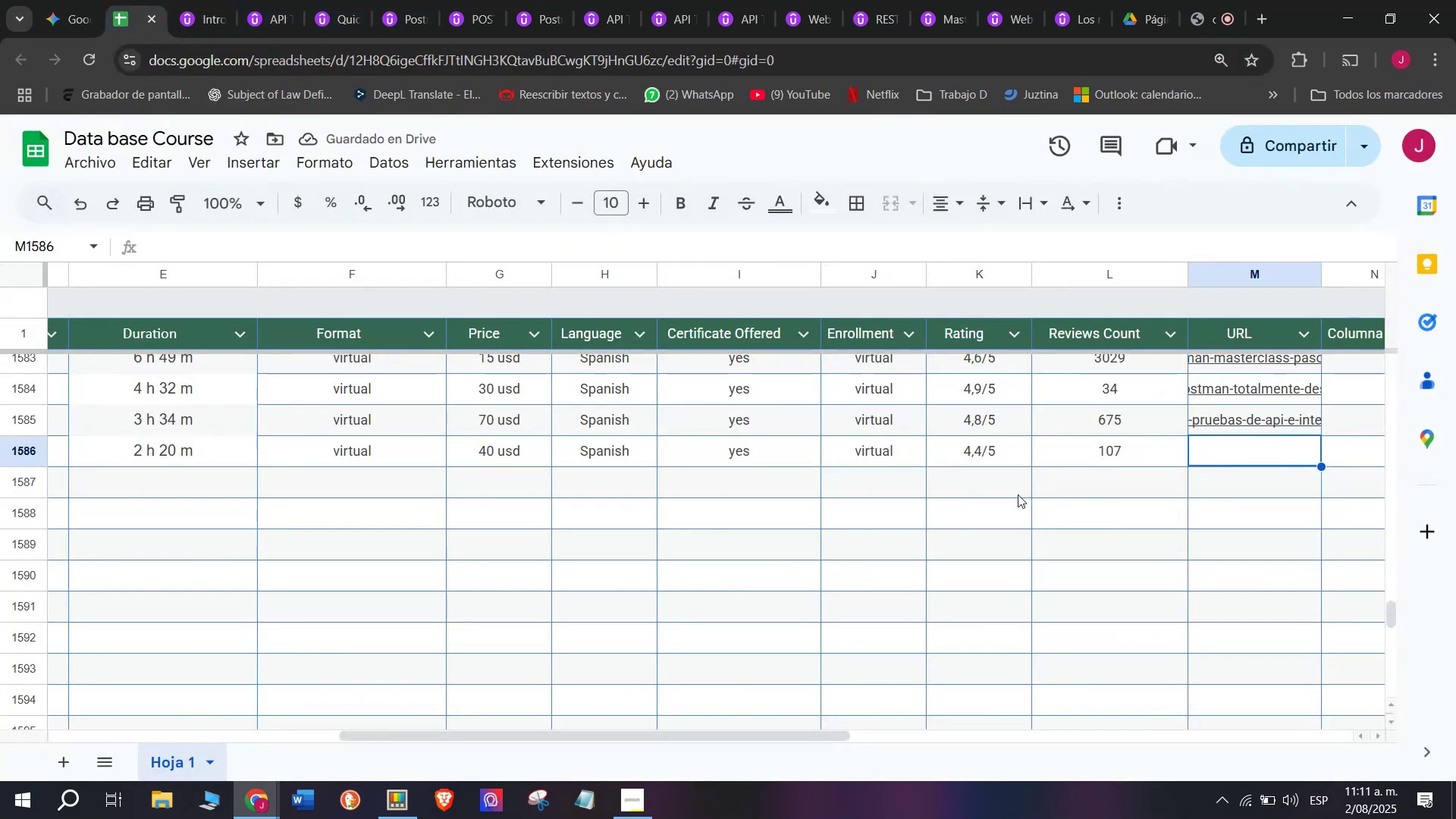 
key(Z)
 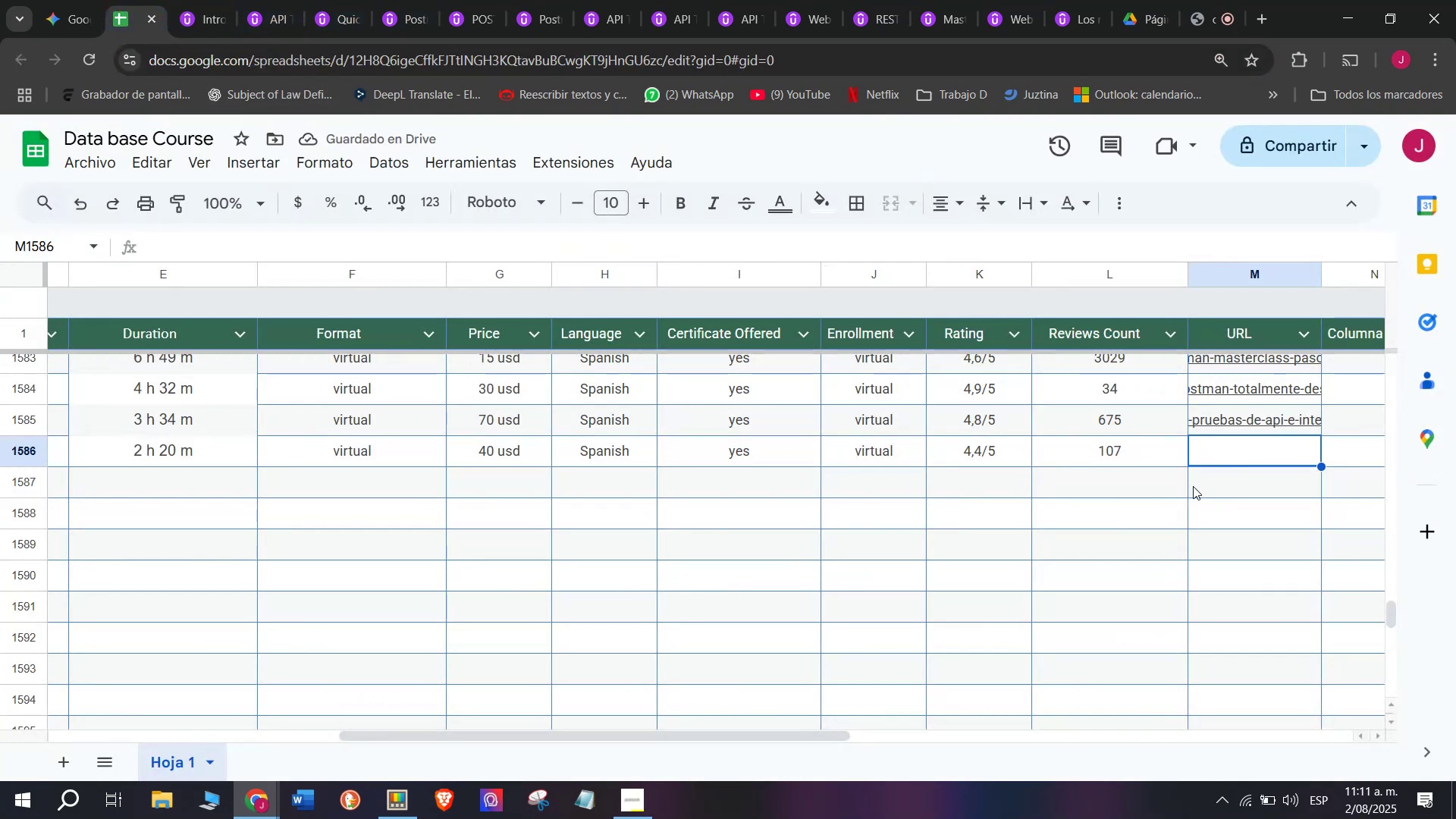 
key(Control+ControlLeft)
 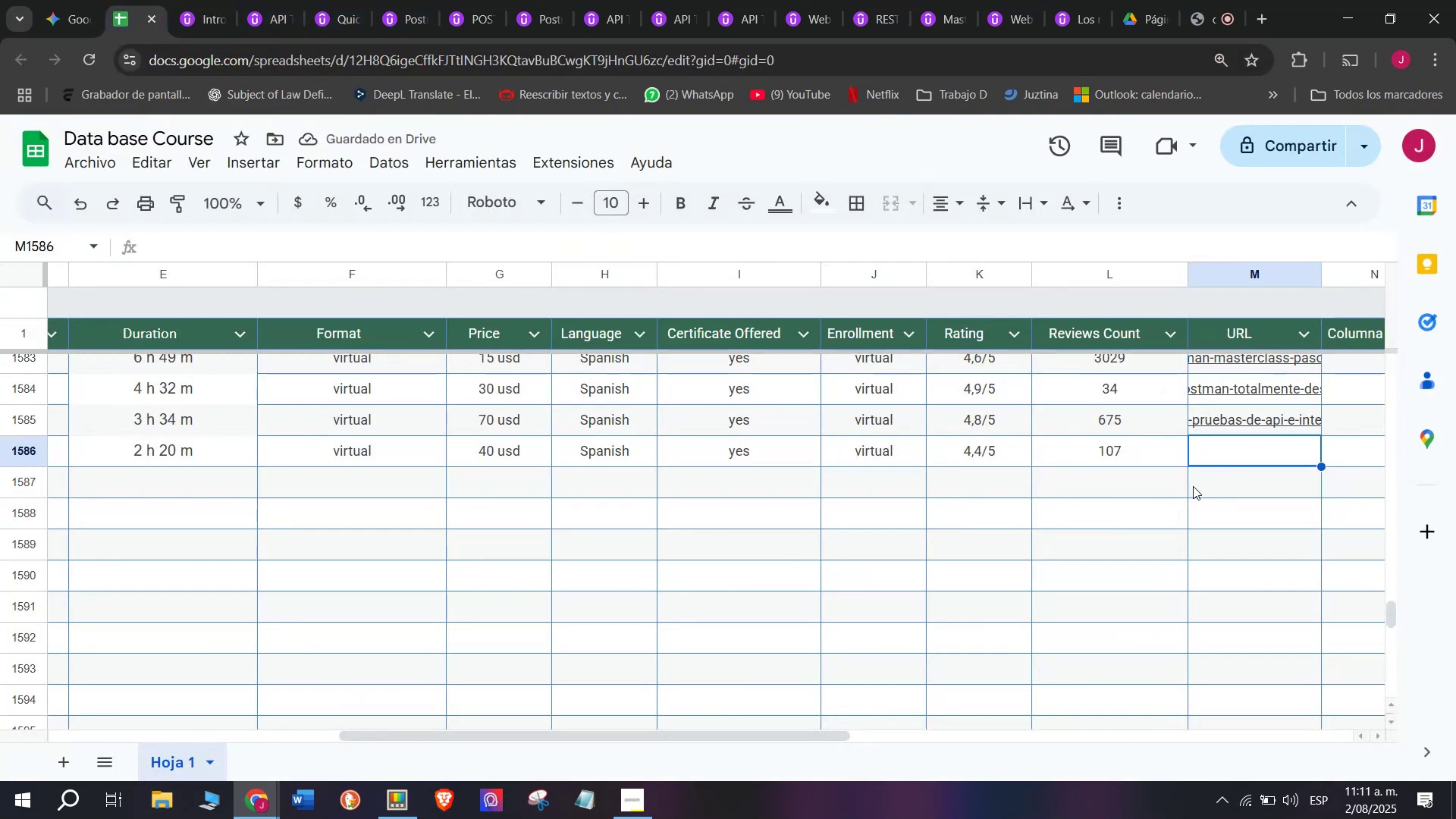 
key(Control+V)
 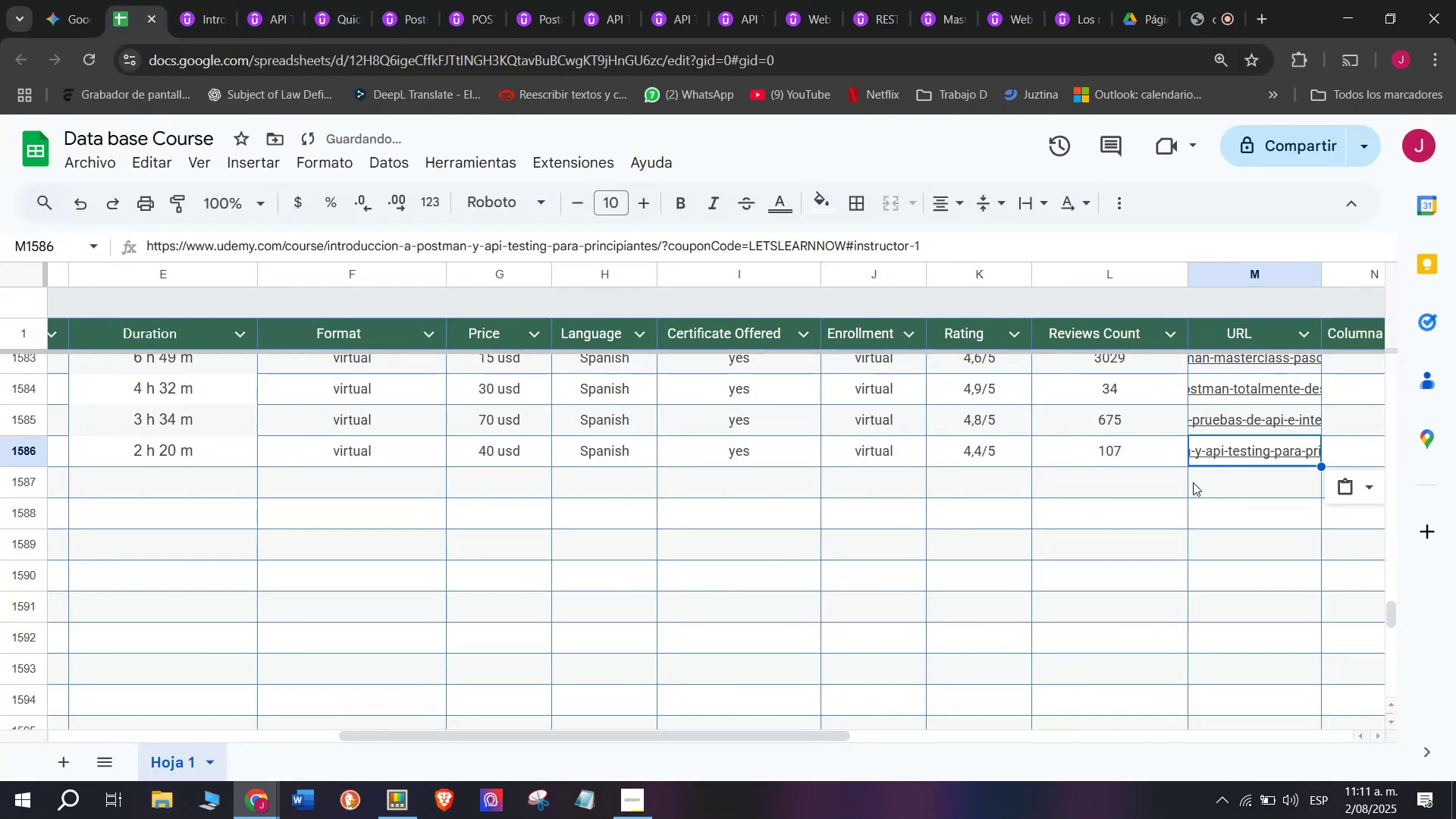 
scroll: coordinate [808, 475], scroll_direction: up, amount: 4.0
 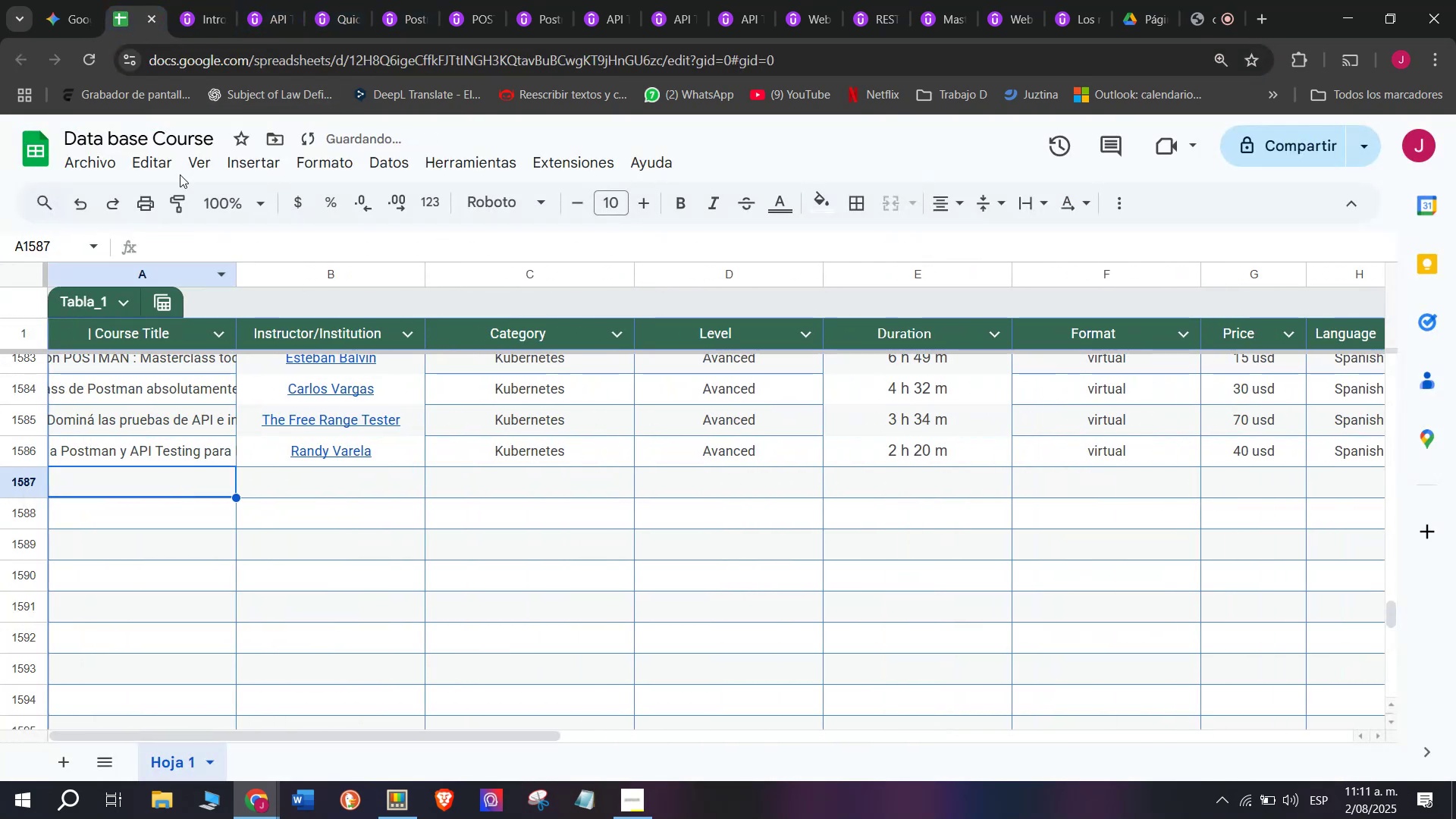 
left_click([201, 0])
 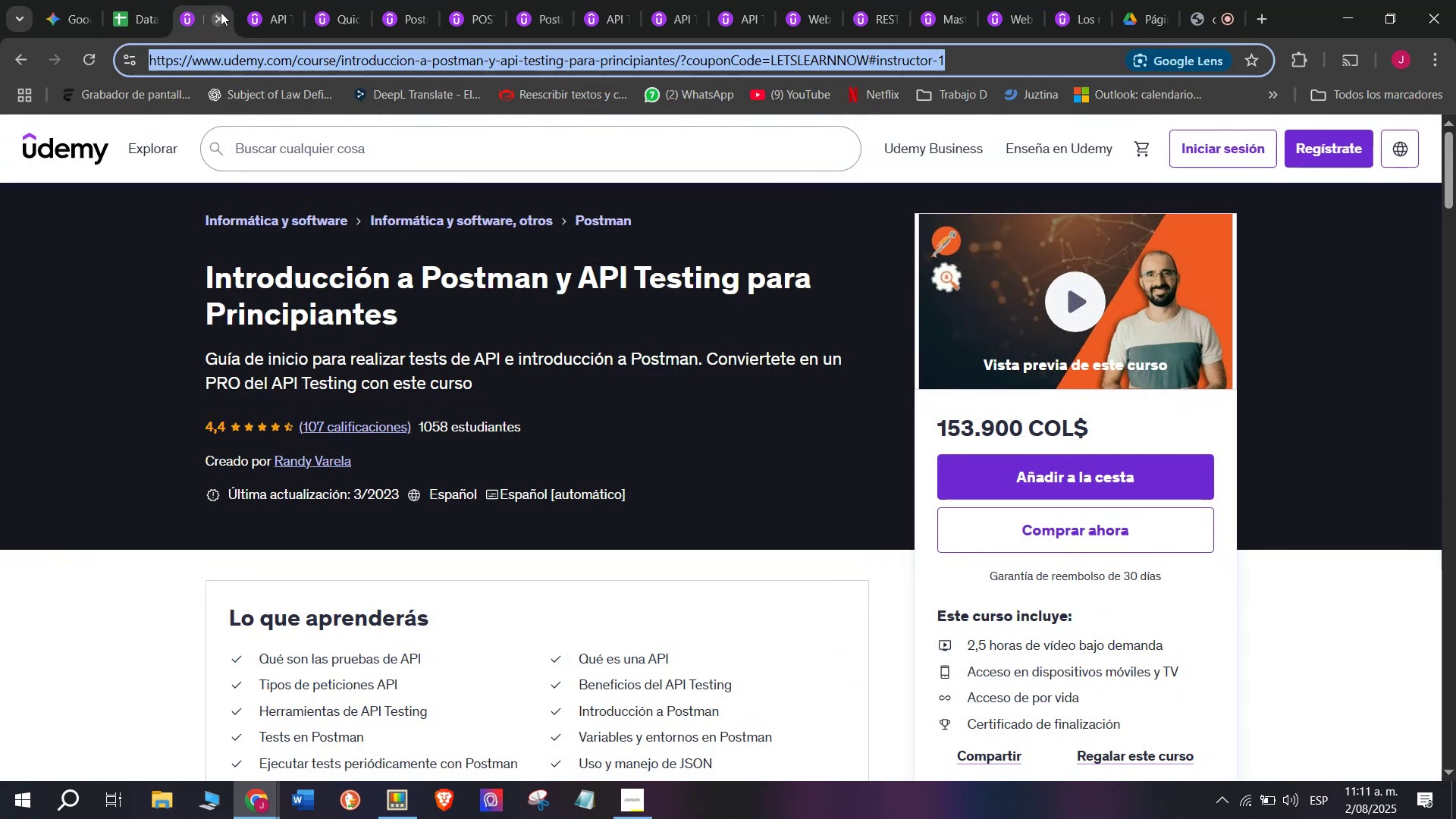 
left_click([218, 12])
 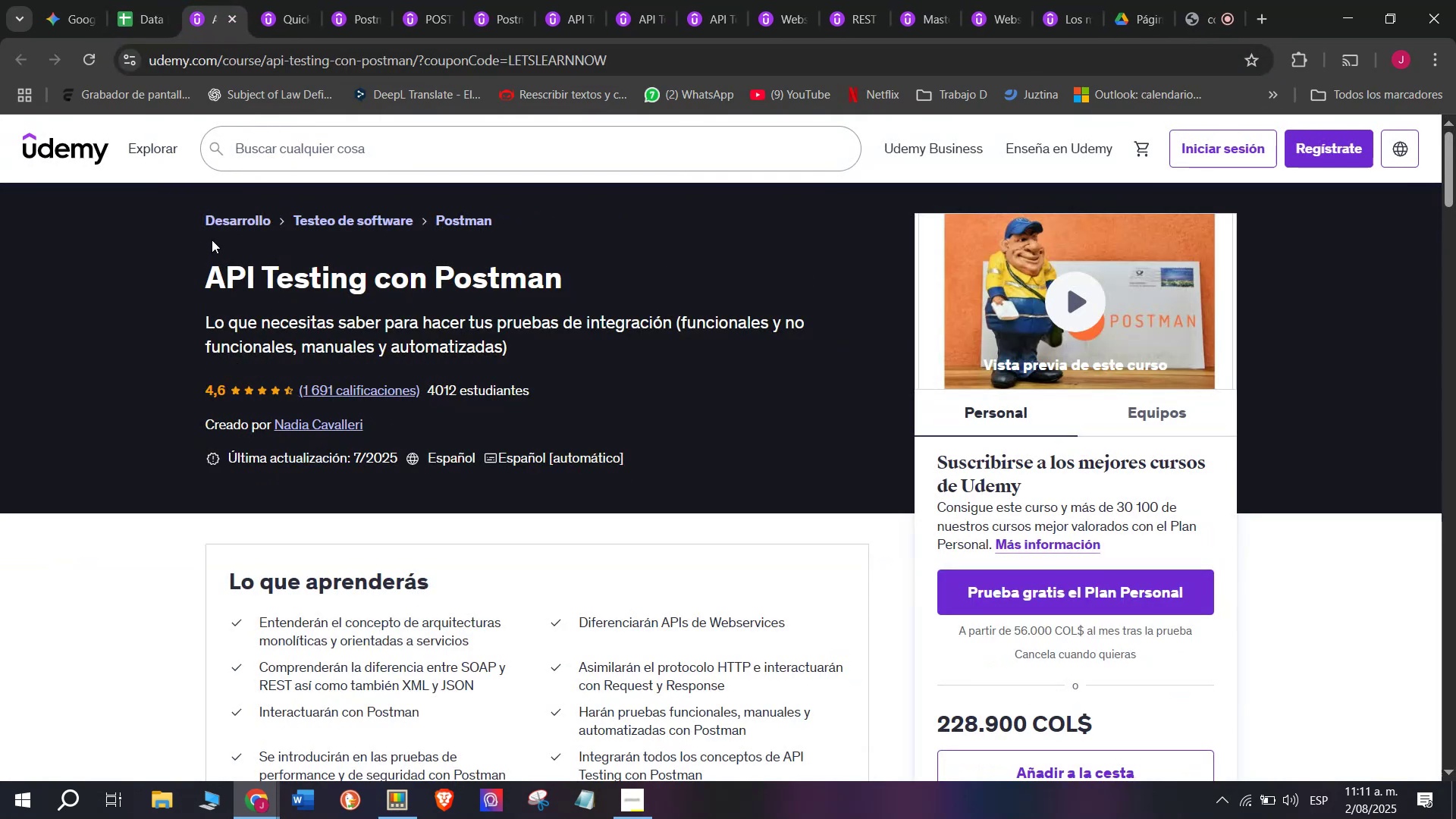 
left_click_drag(start_coordinate=[184, 272], to_coordinate=[582, 285])
 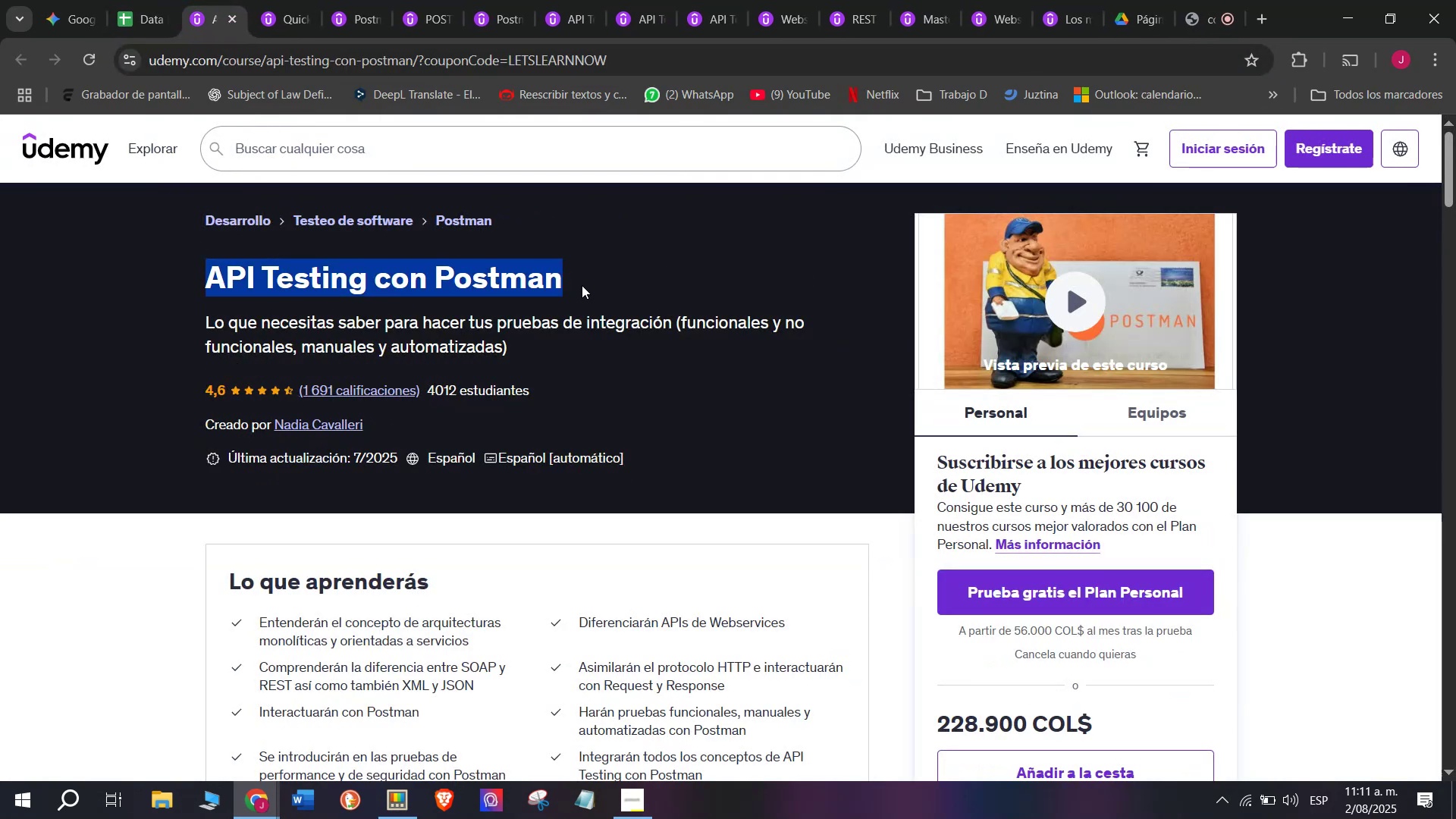 
key(Control+ControlLeft)
 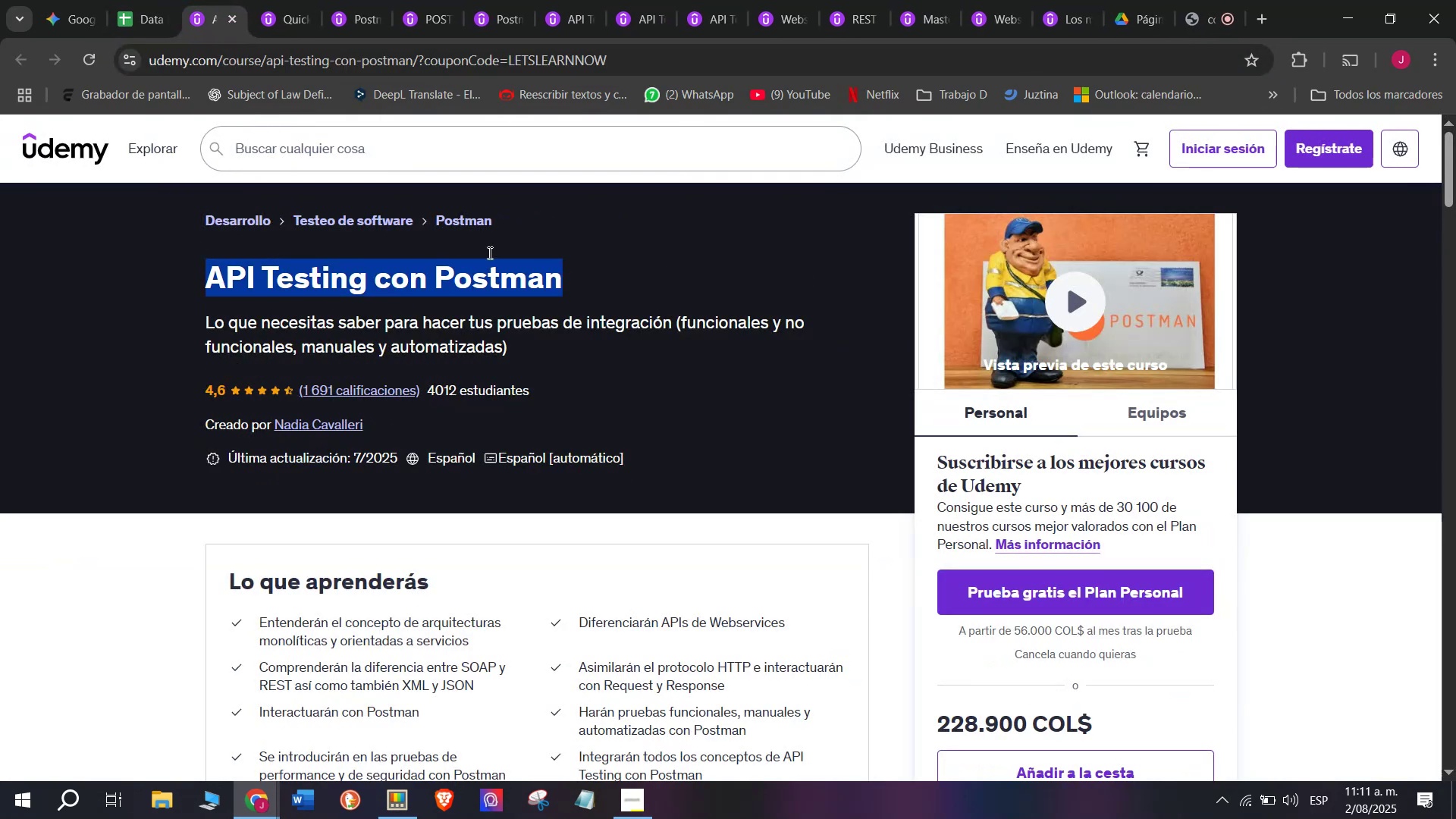 
key(Break)
 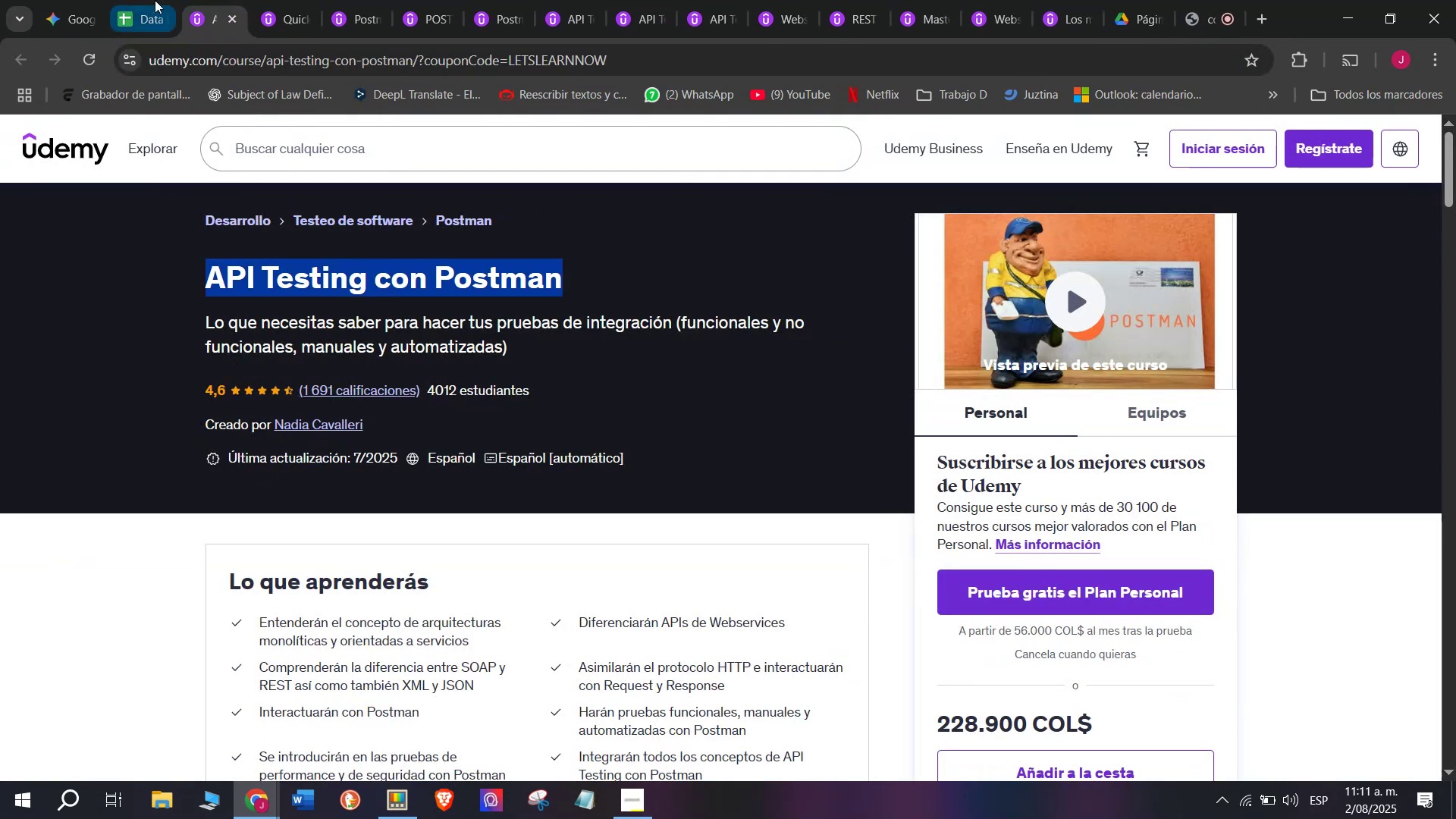 
key(Control+C)
 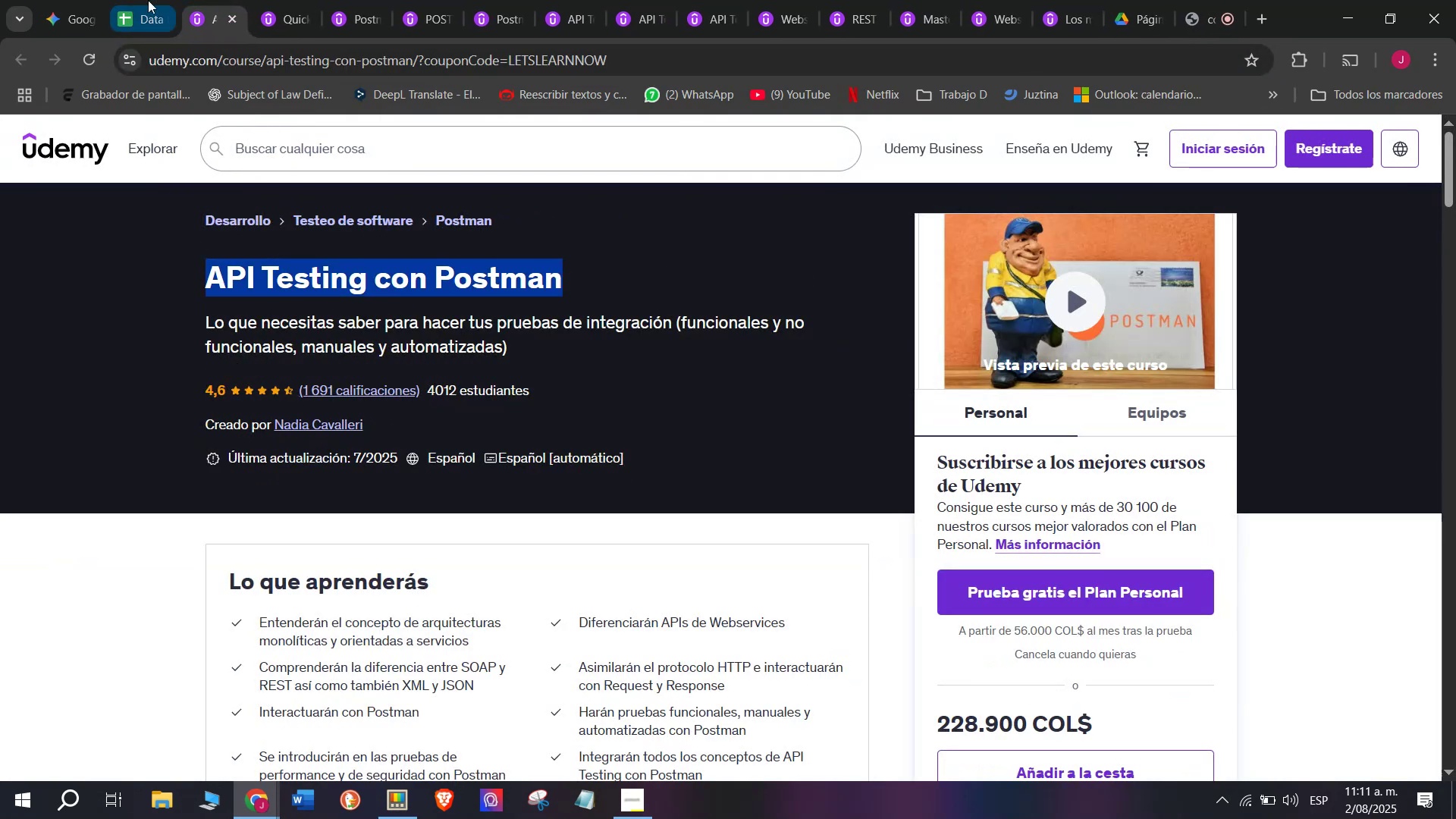 
left_click([155, 0])
 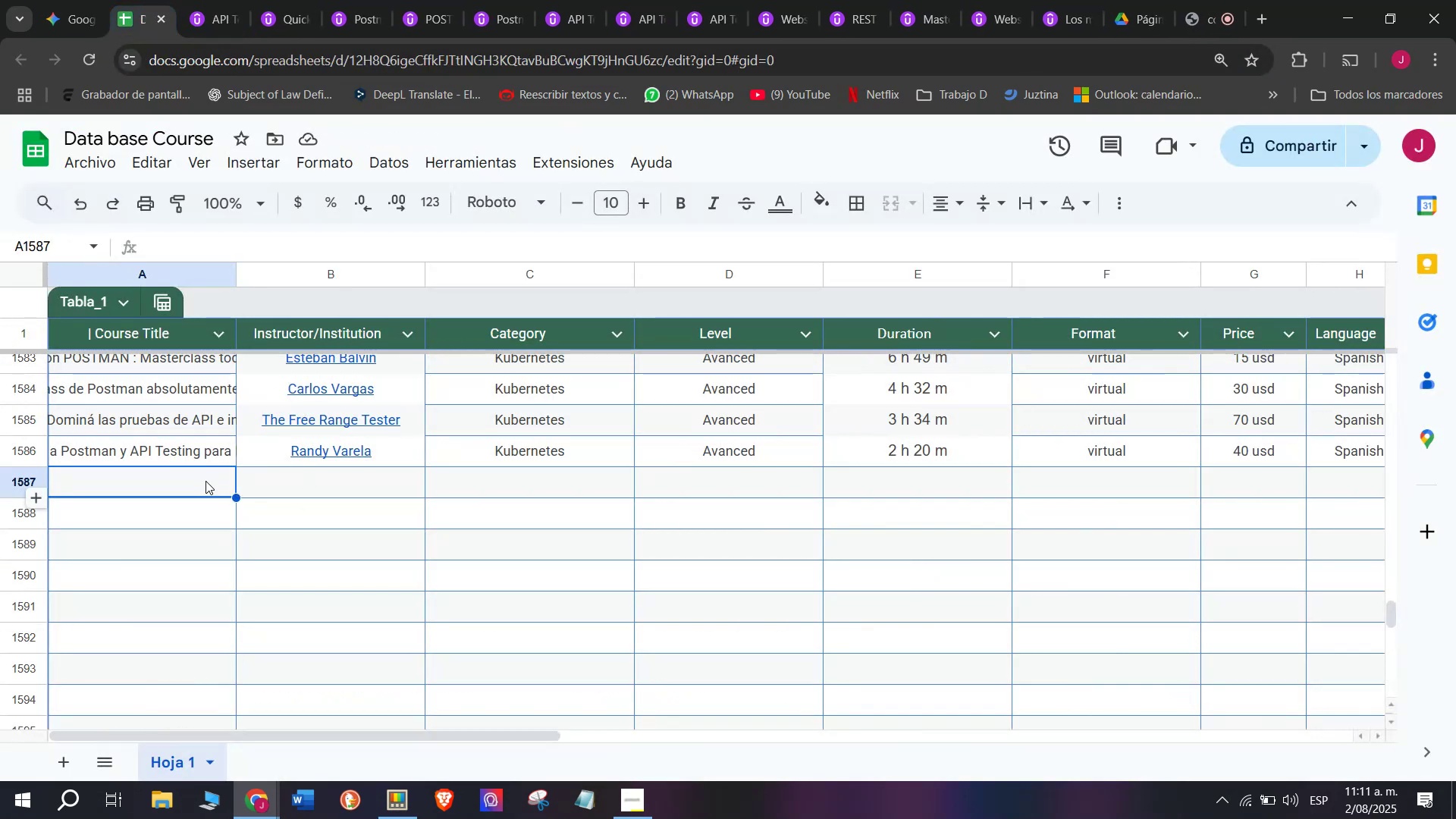 
double_click([206, 481])
 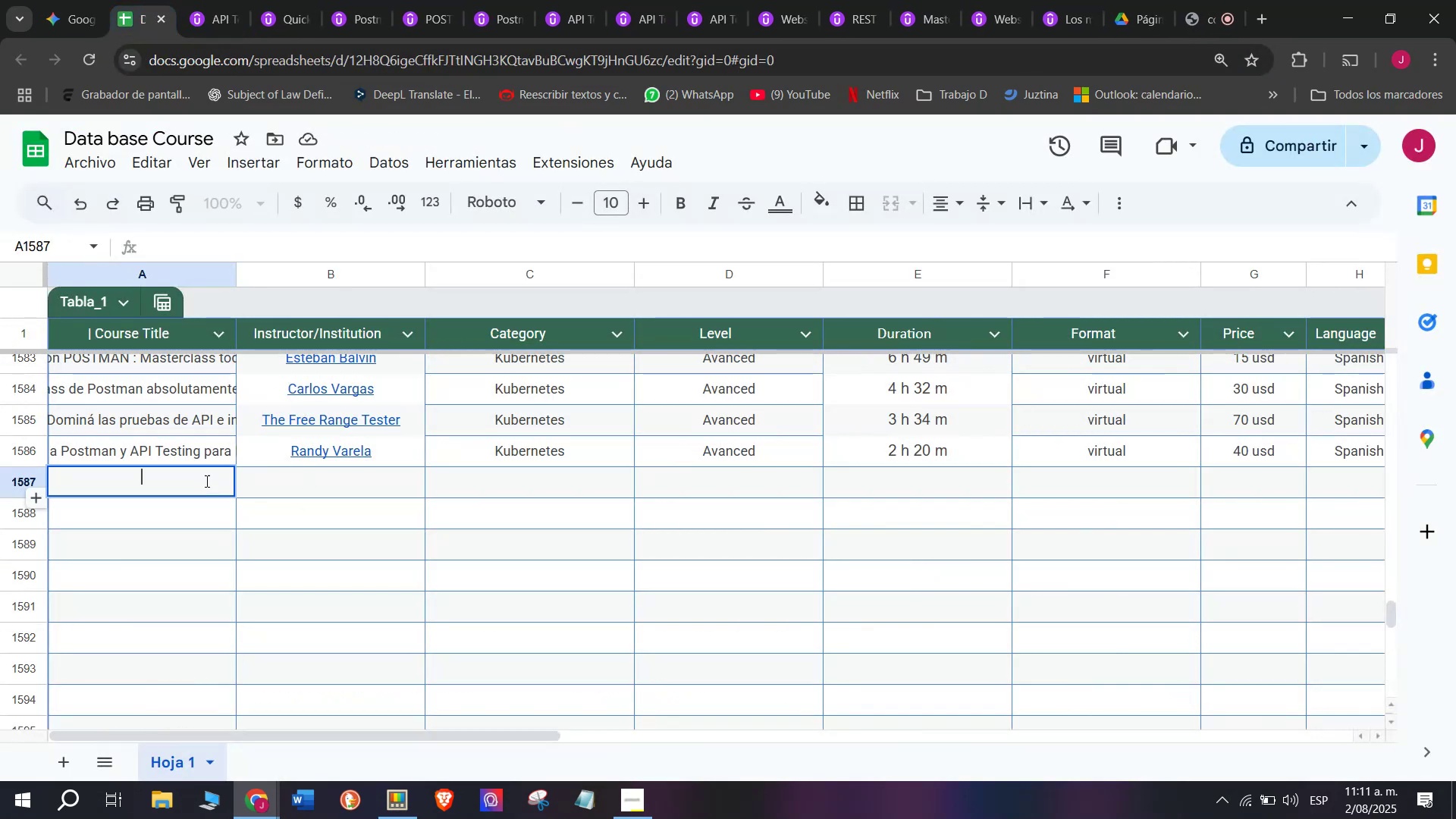 
key(Z)
 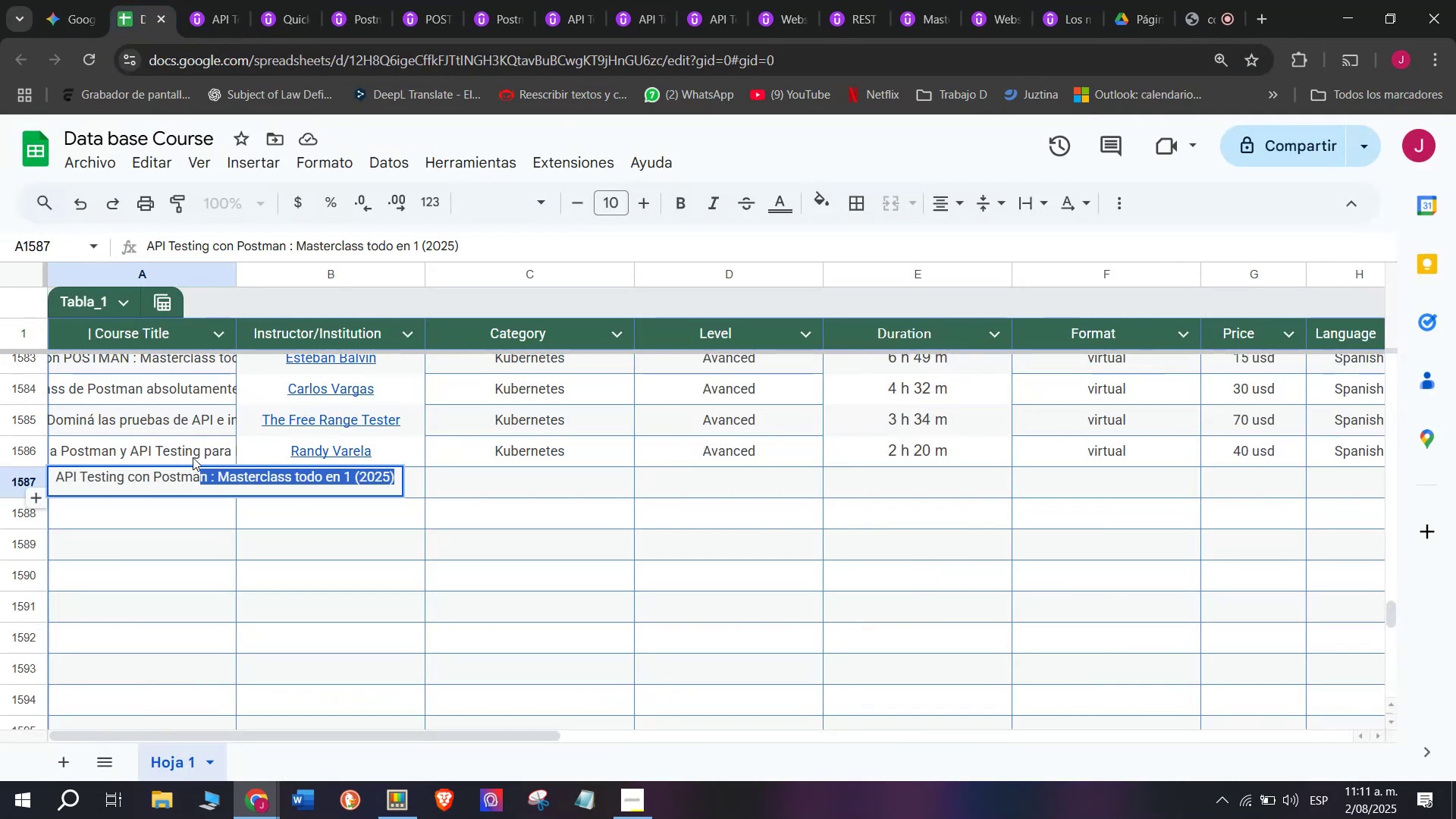 
key(Control+ControlLeft)
 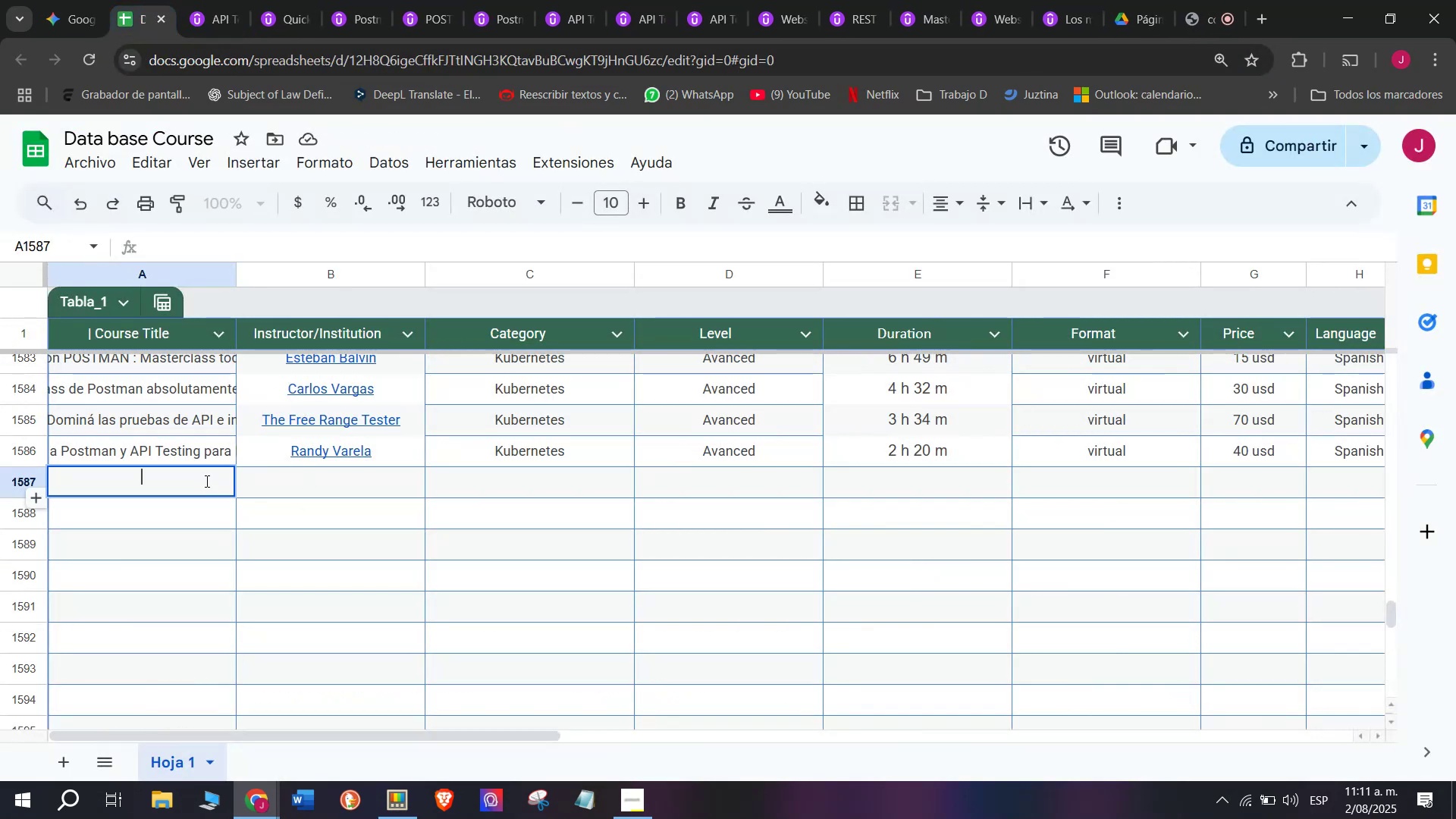 
key(Control+V)
 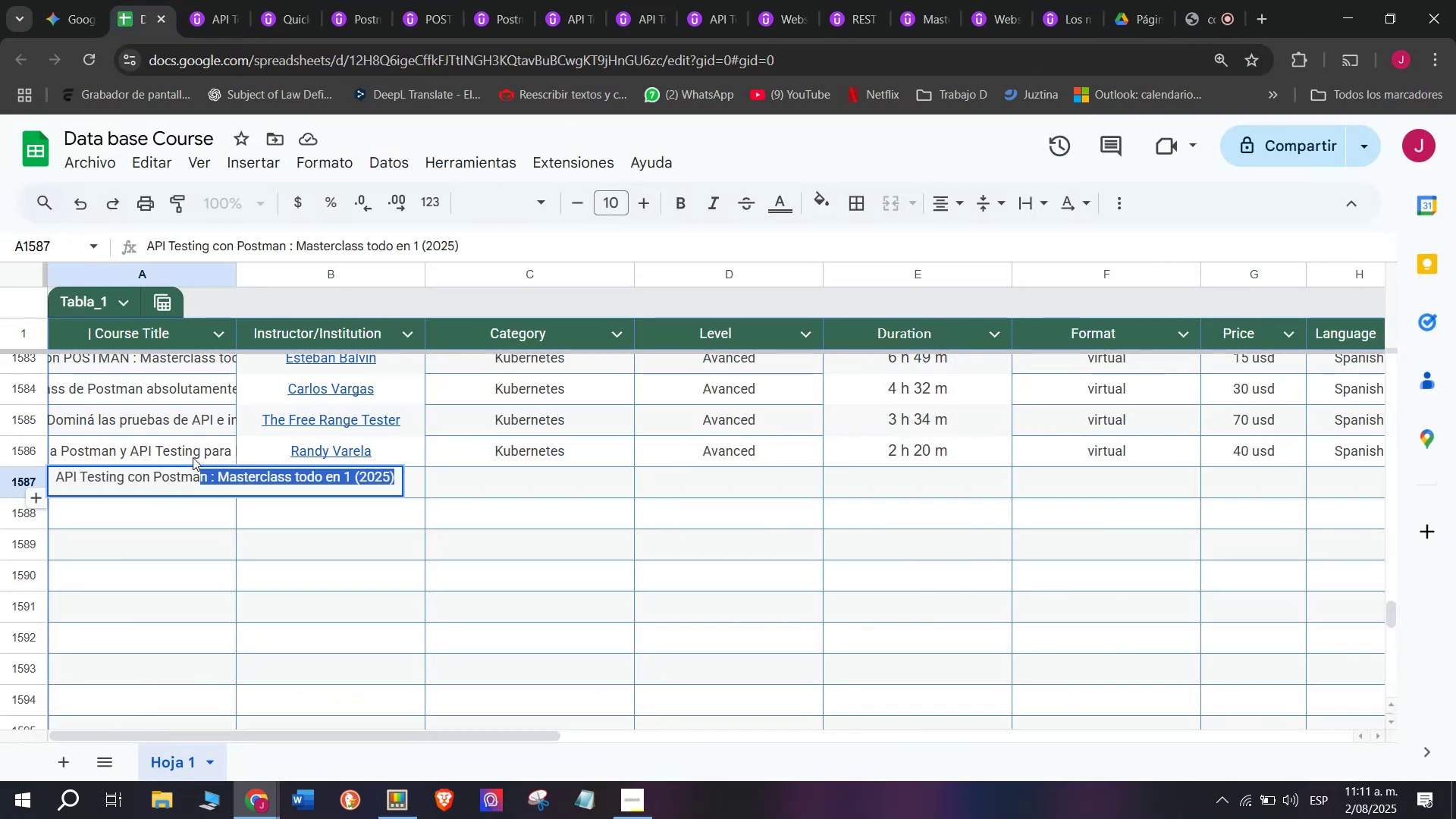 
key(Shift+ShiftLeft)
 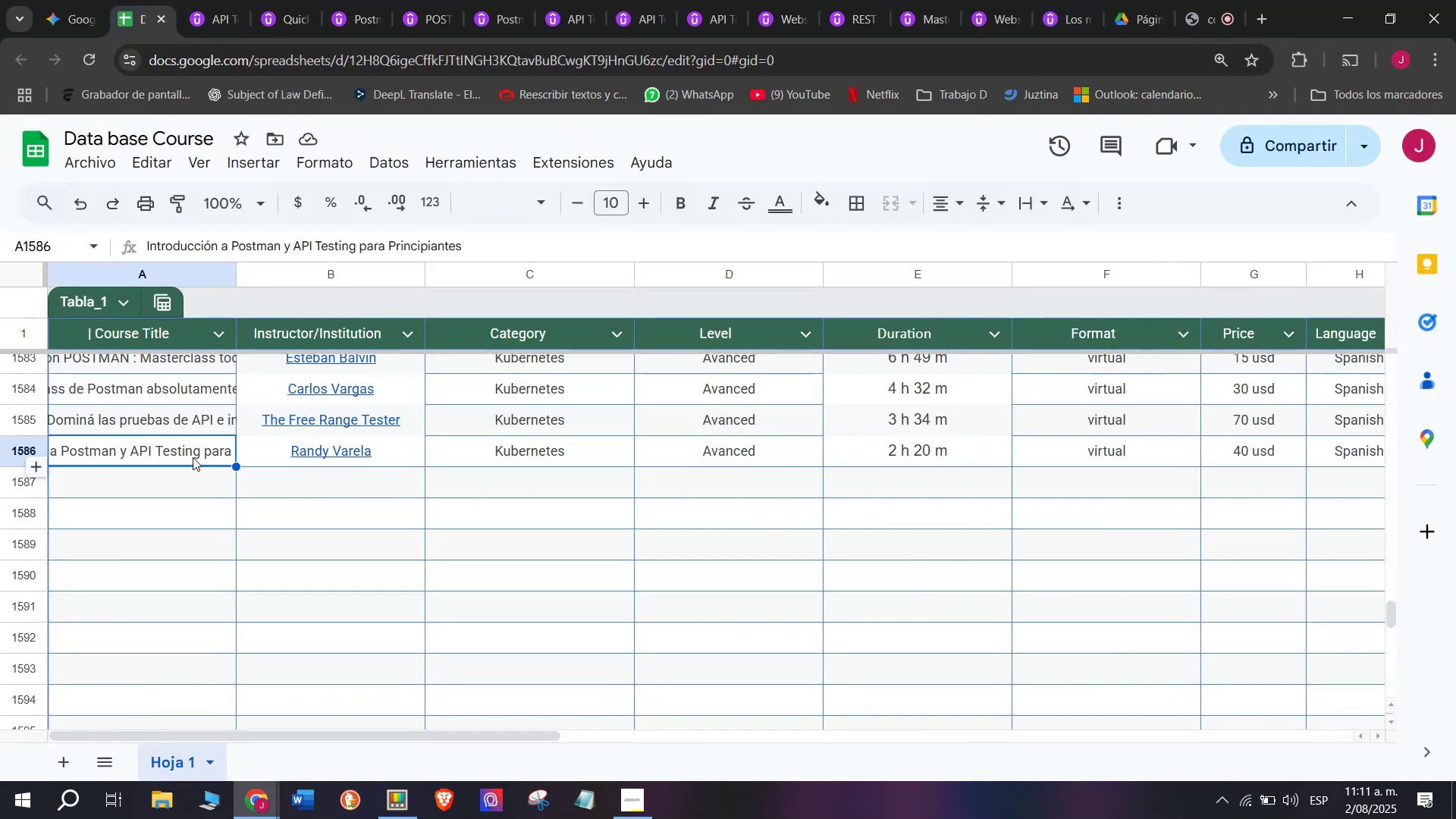 
key(Control+Shift+ControlLeft)
 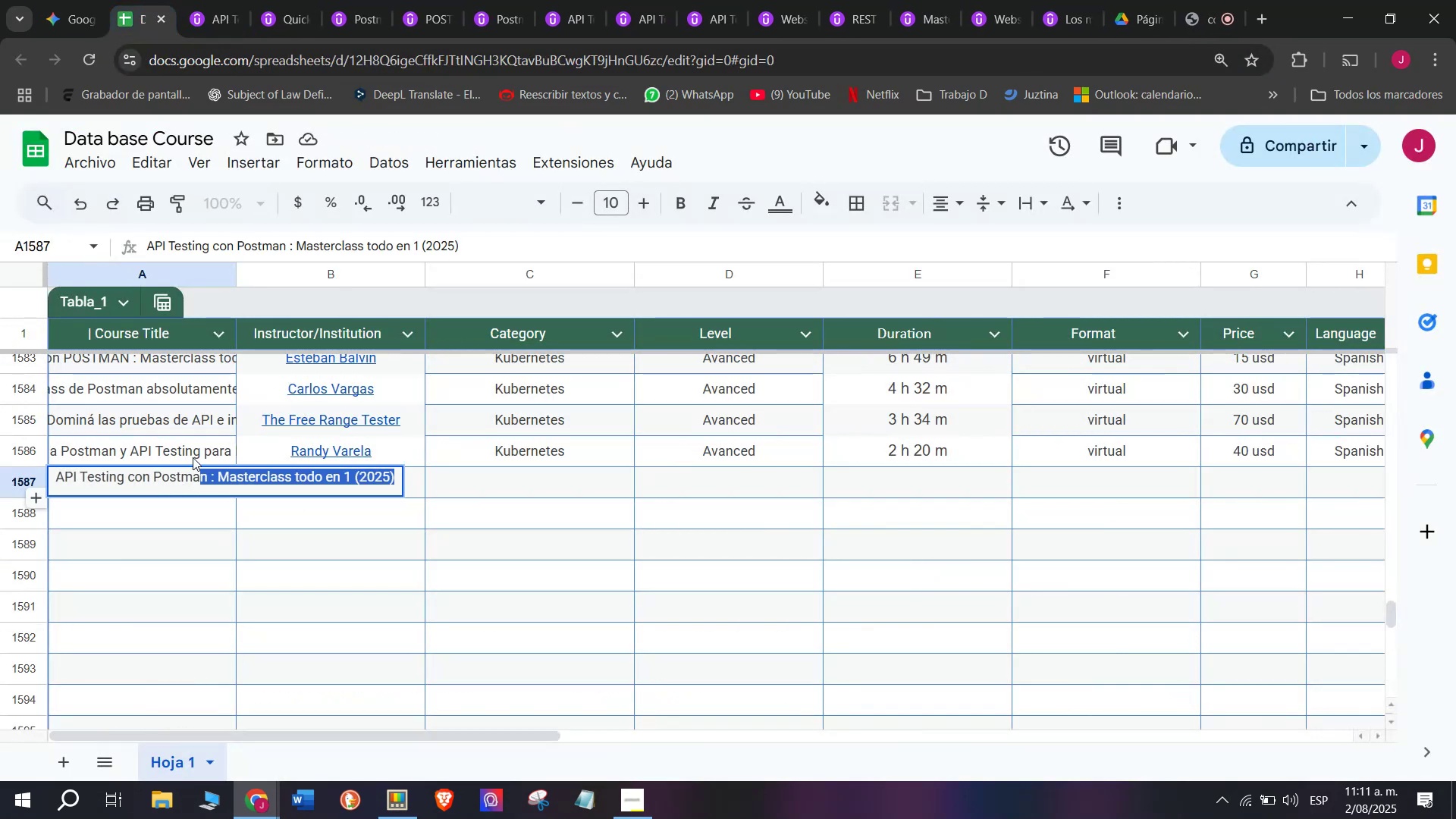 
key(Control+Shift+Z)
 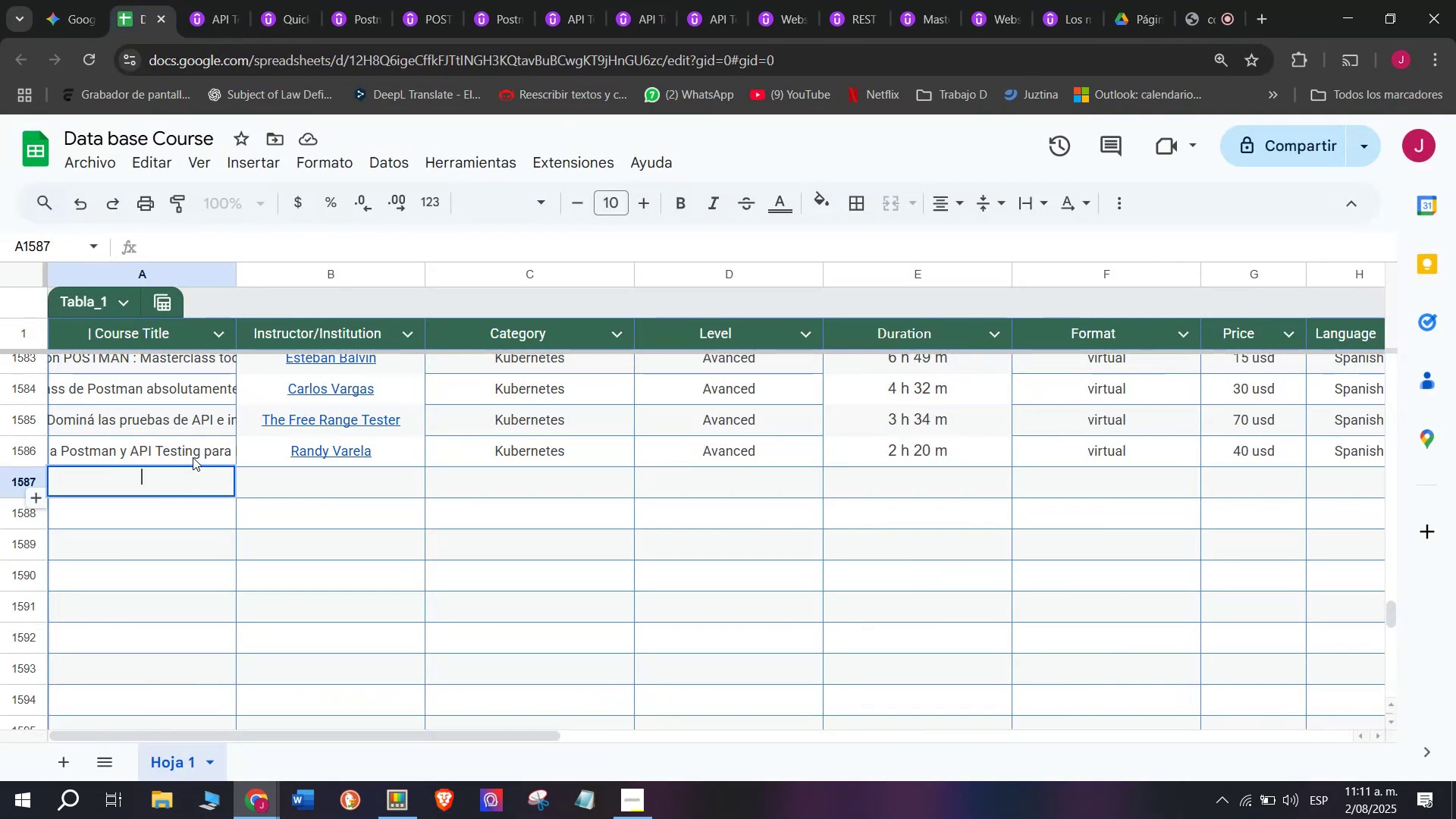 
left_click([193, 457])
 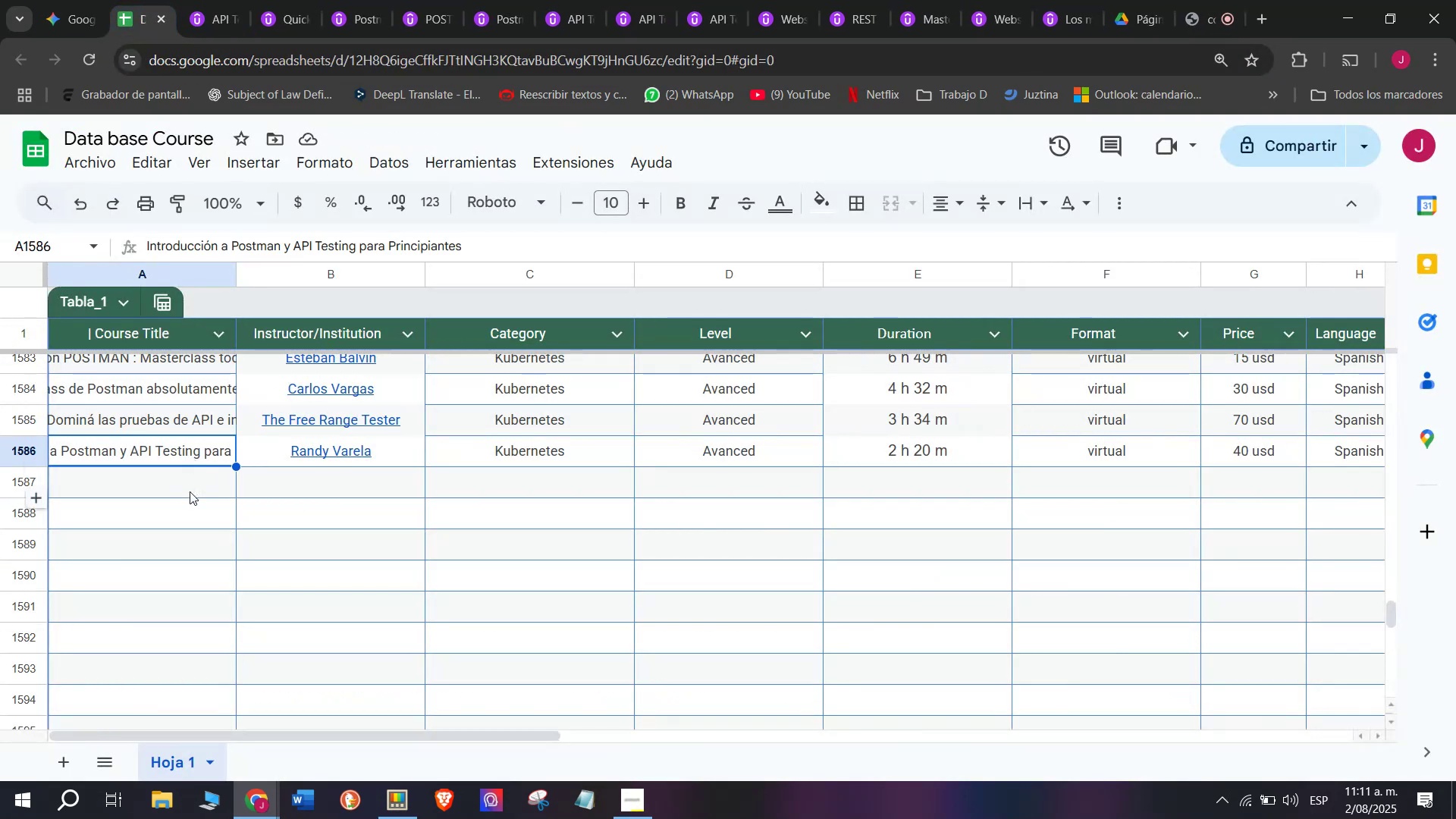 
left_click([190, 486])
 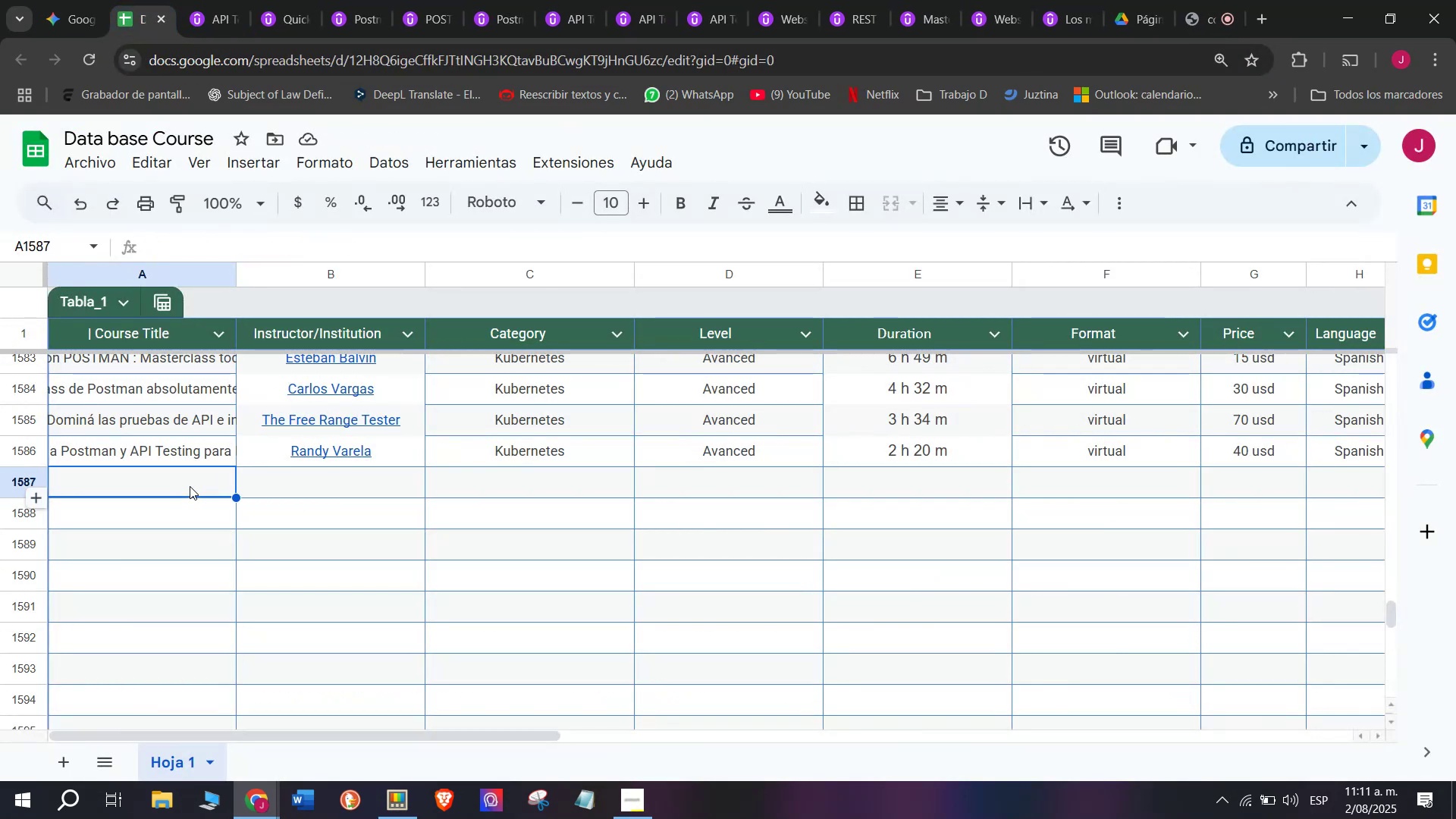 
key(Z)
 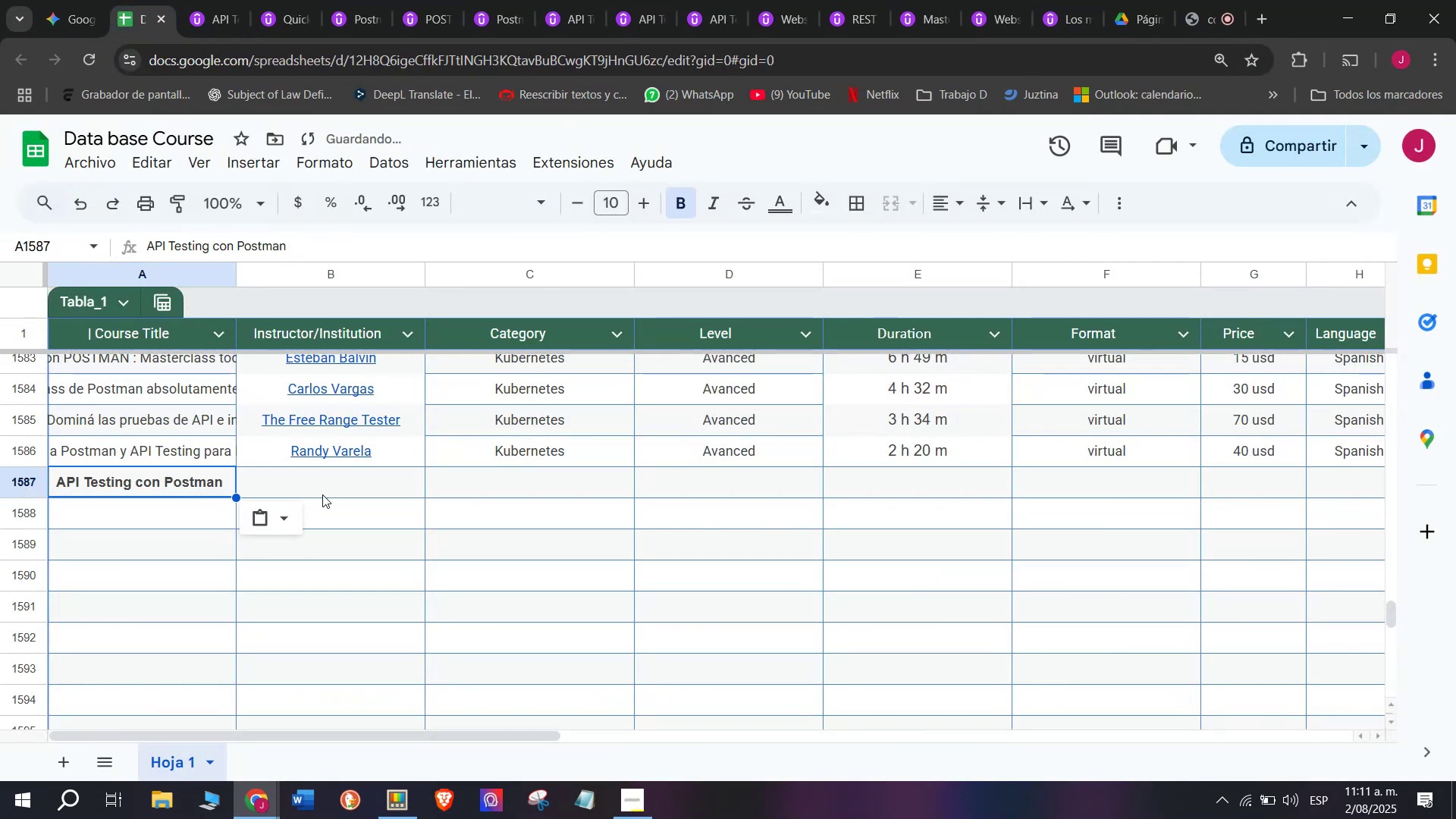 
key(Control+ControlLeft)
 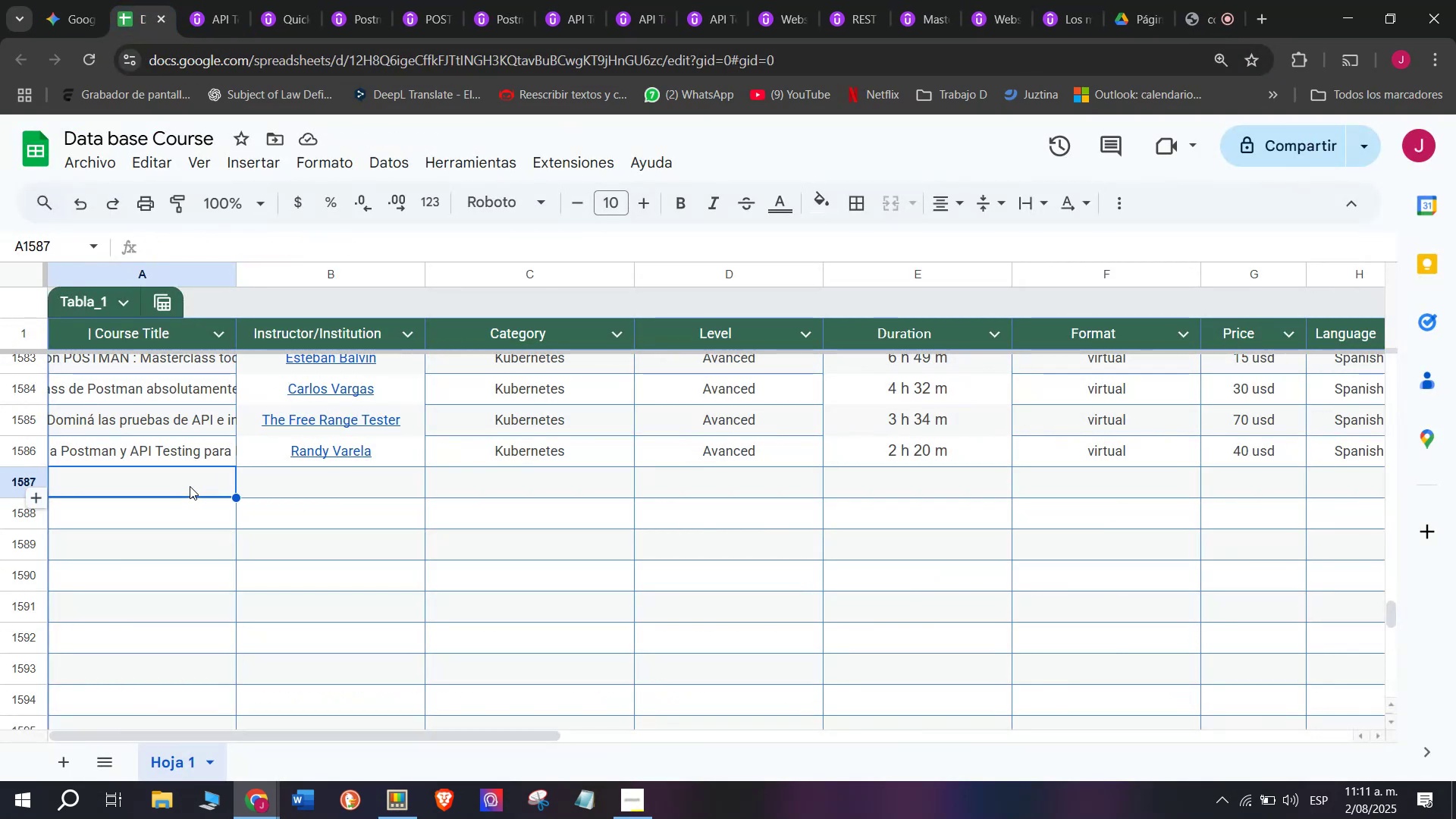 
key(Control+V)
 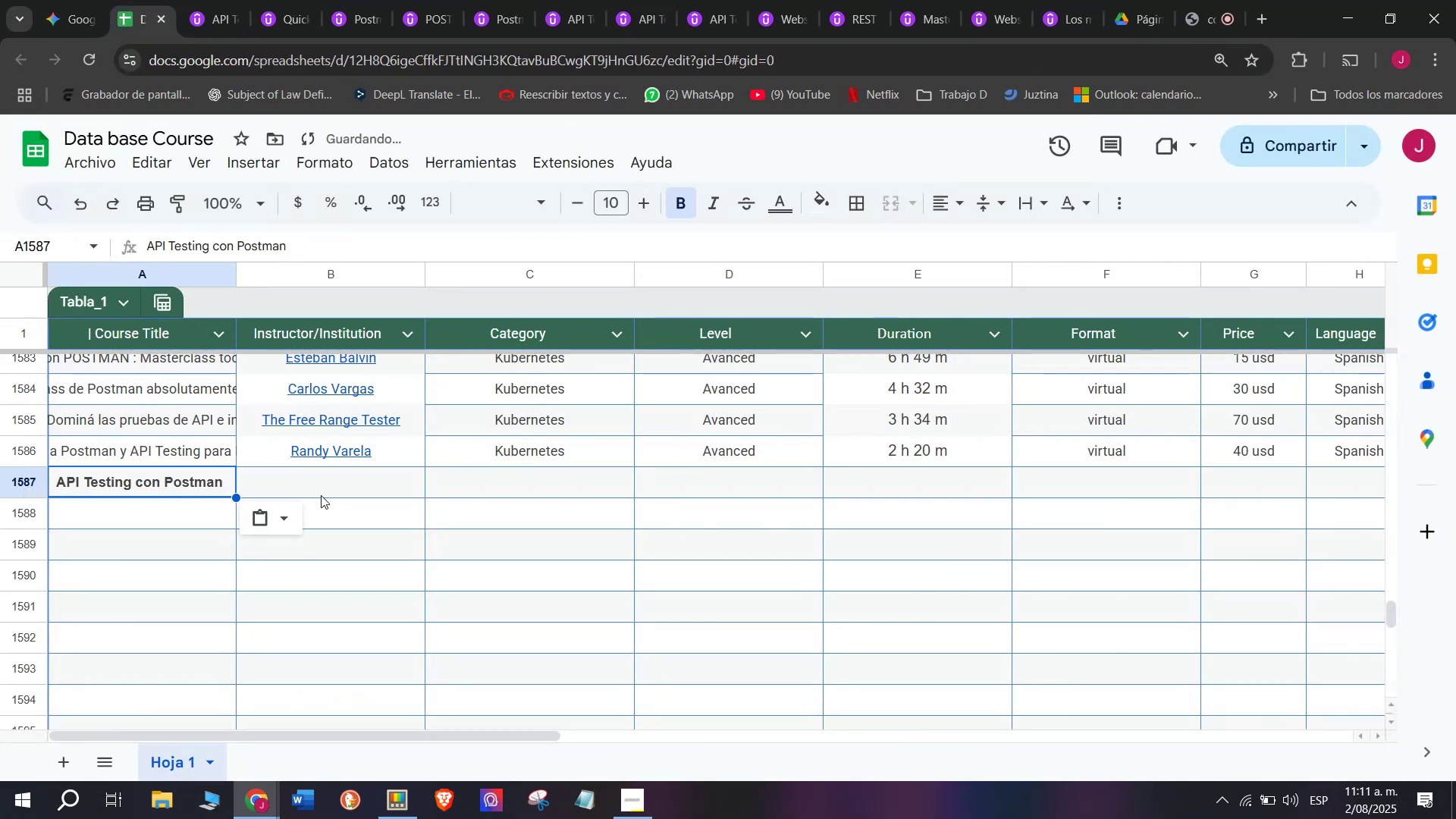 
key(Control+Shift+ControlLeft)
 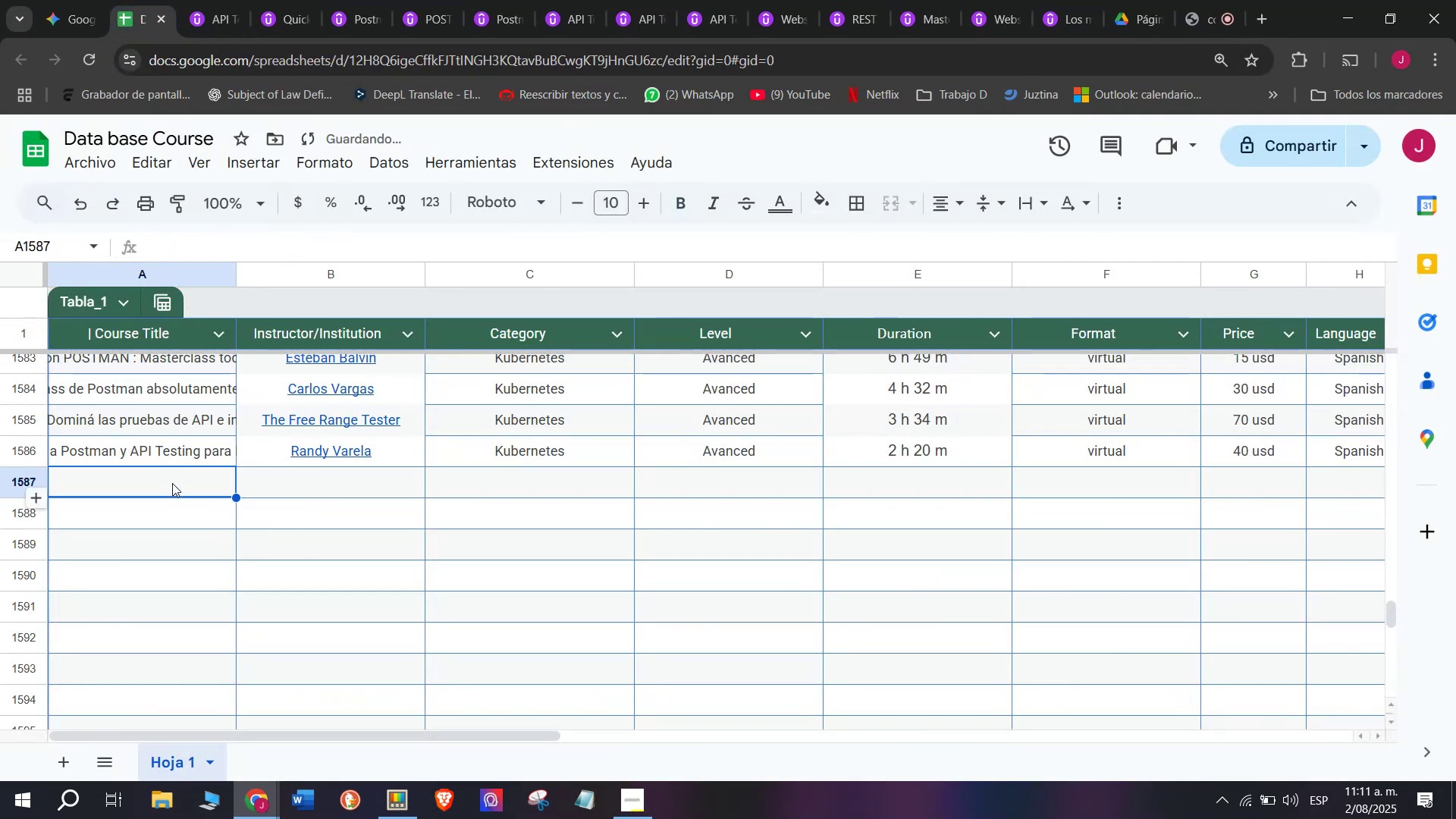 
key(Shift+ShiftLeft)
 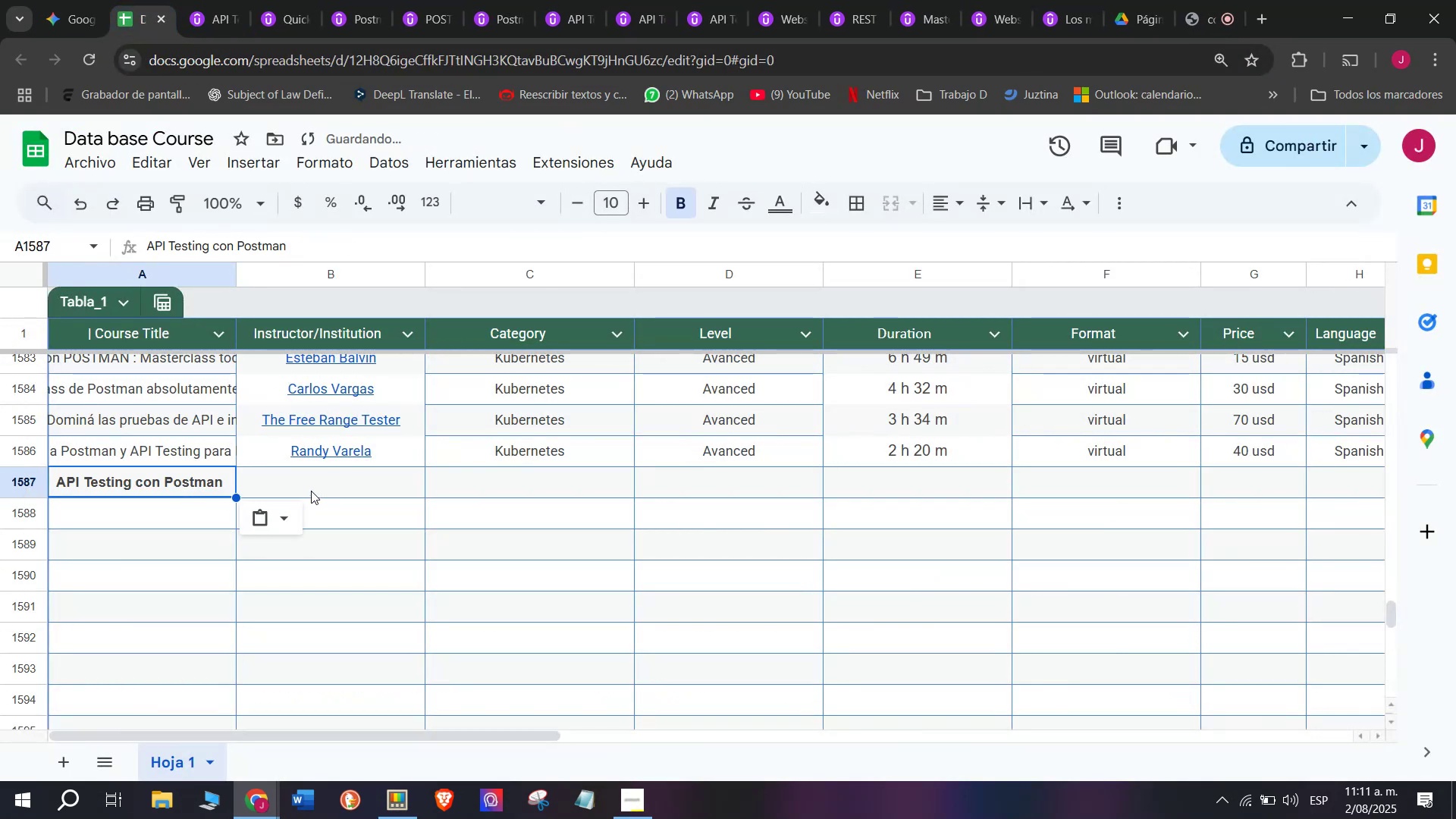 
key(Control+Shift+Z)
 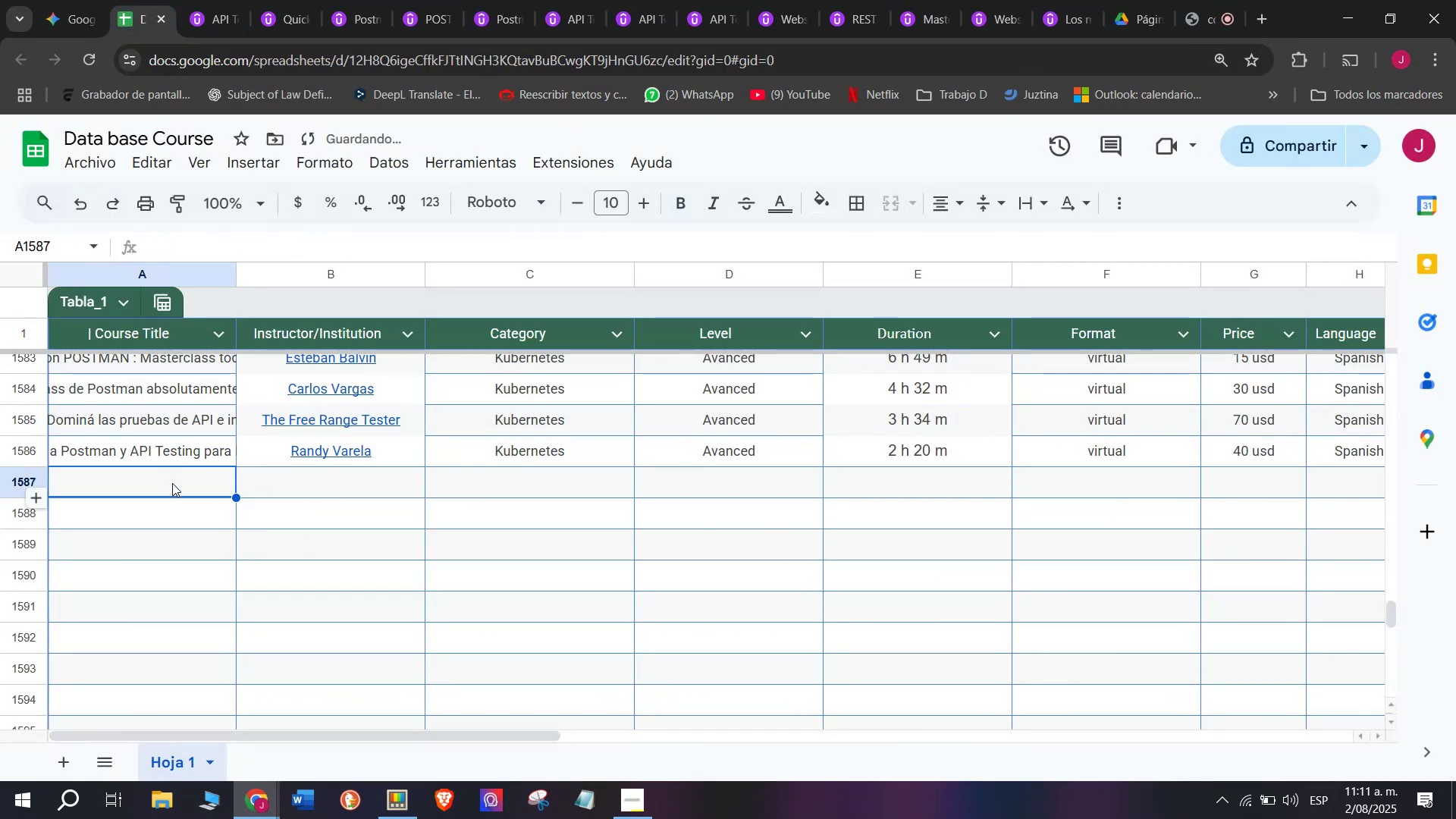 
double_click([172, 483])
 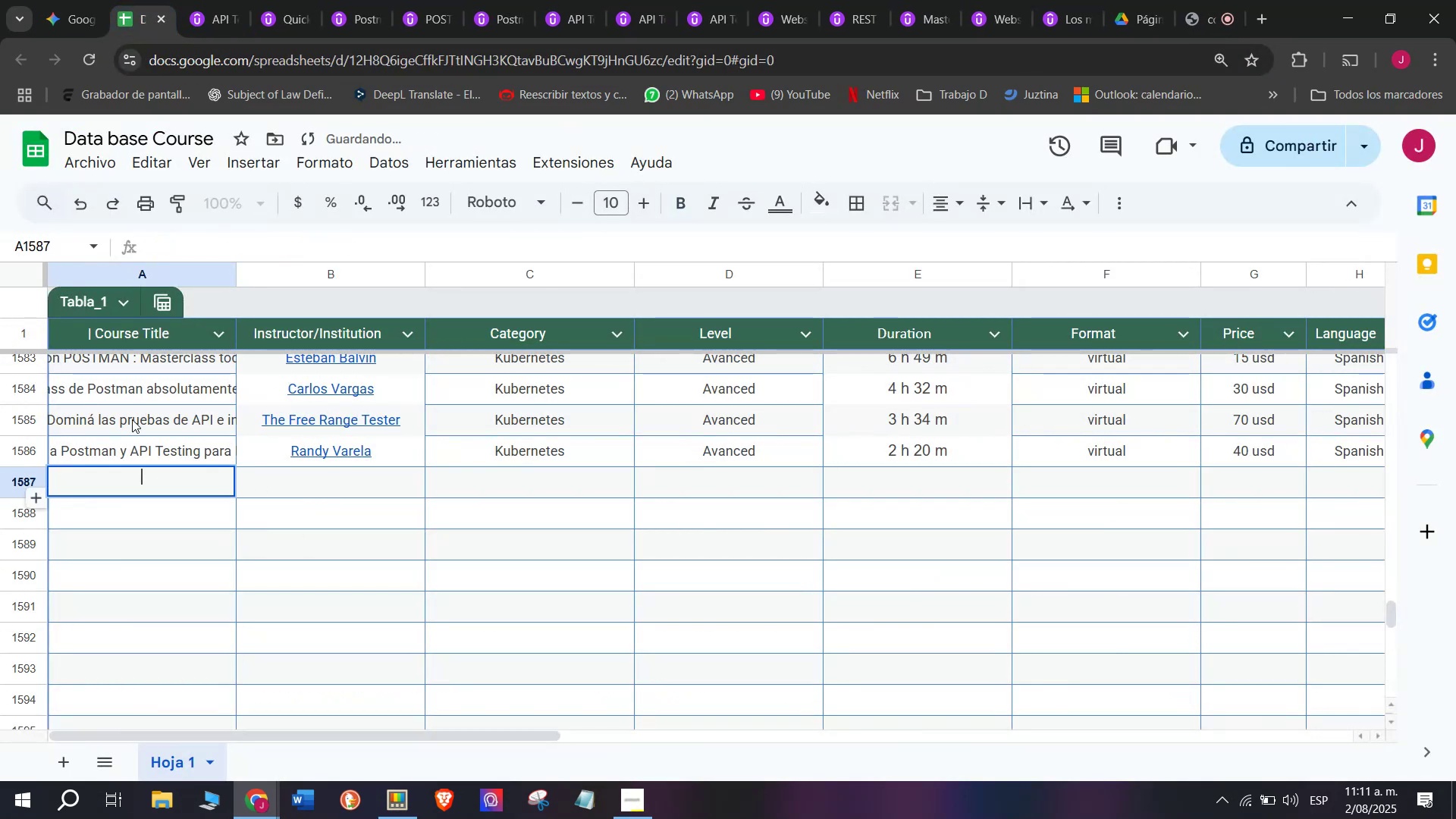 
key(Z)
 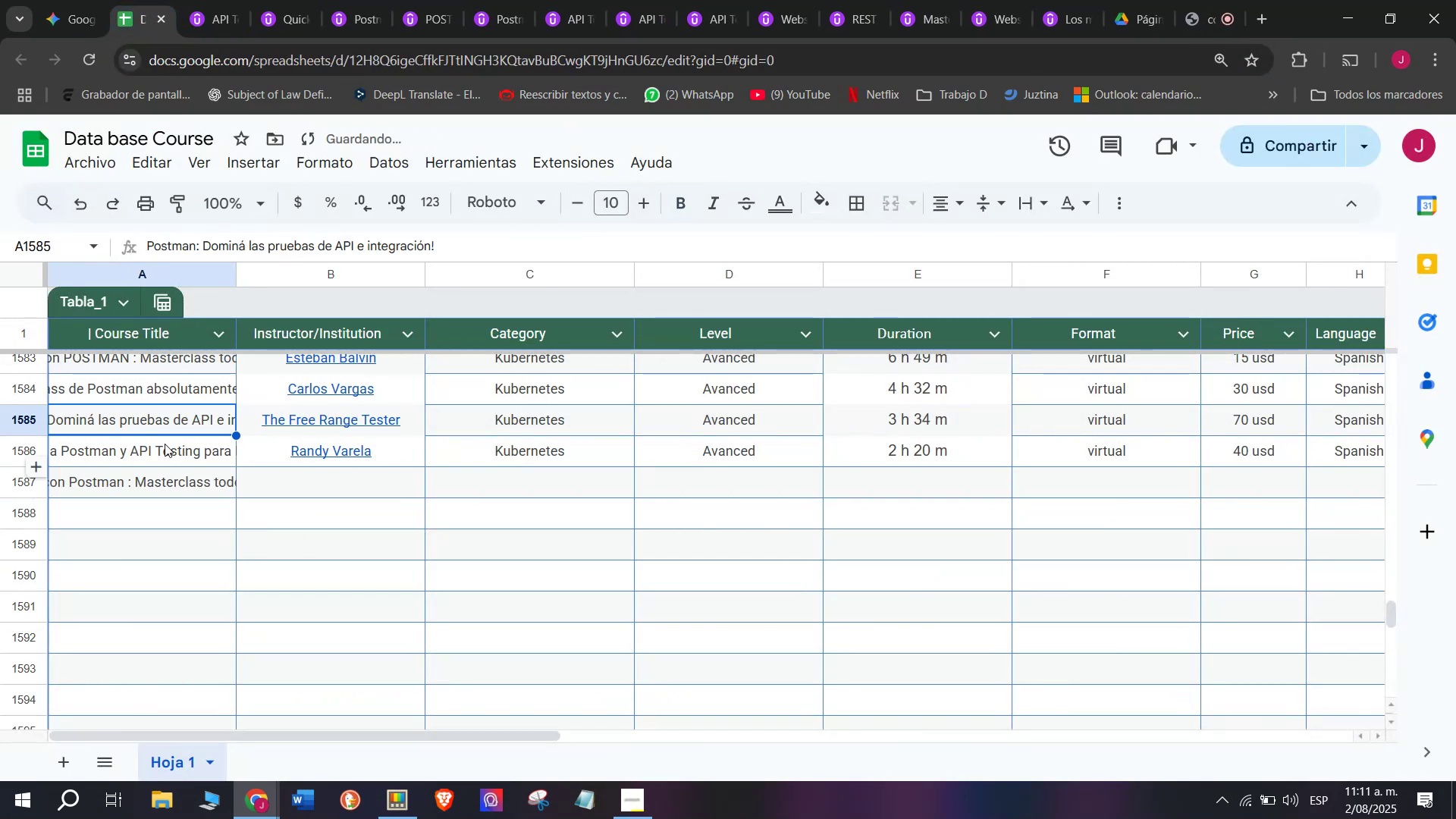 
key(Control+ControlLeft)
 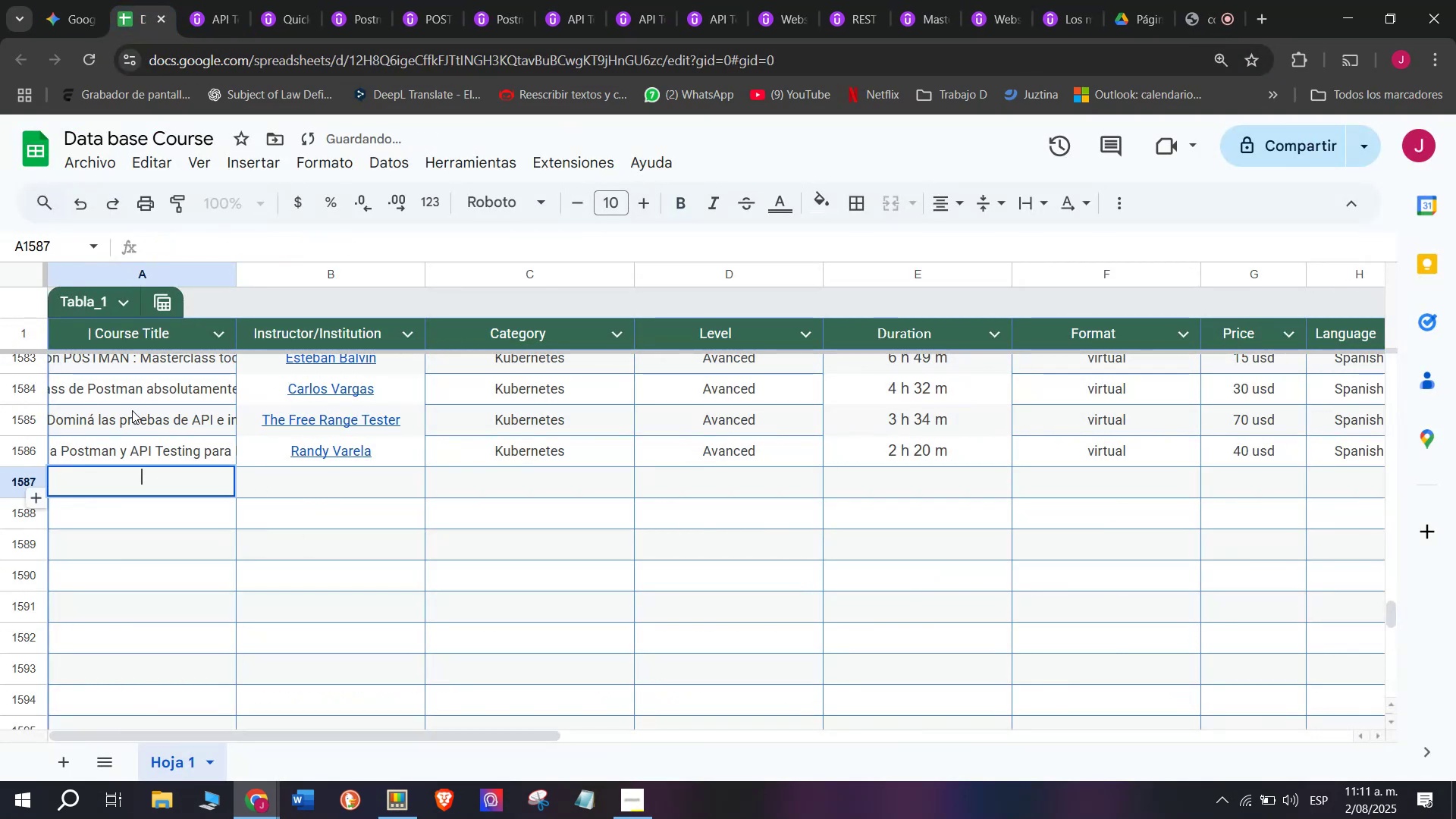 
key(Control+V)
 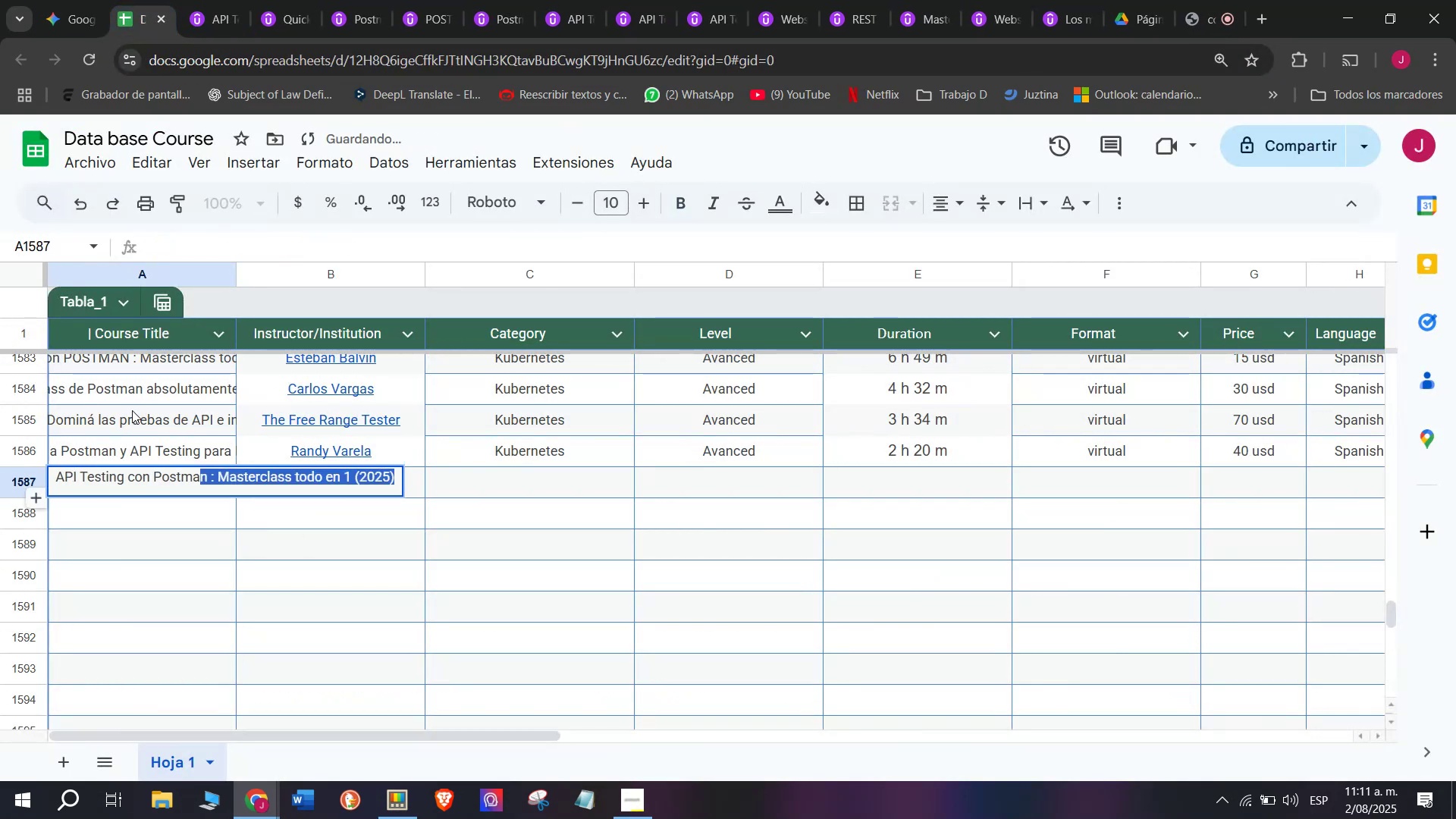 
left_click([132, 410])
 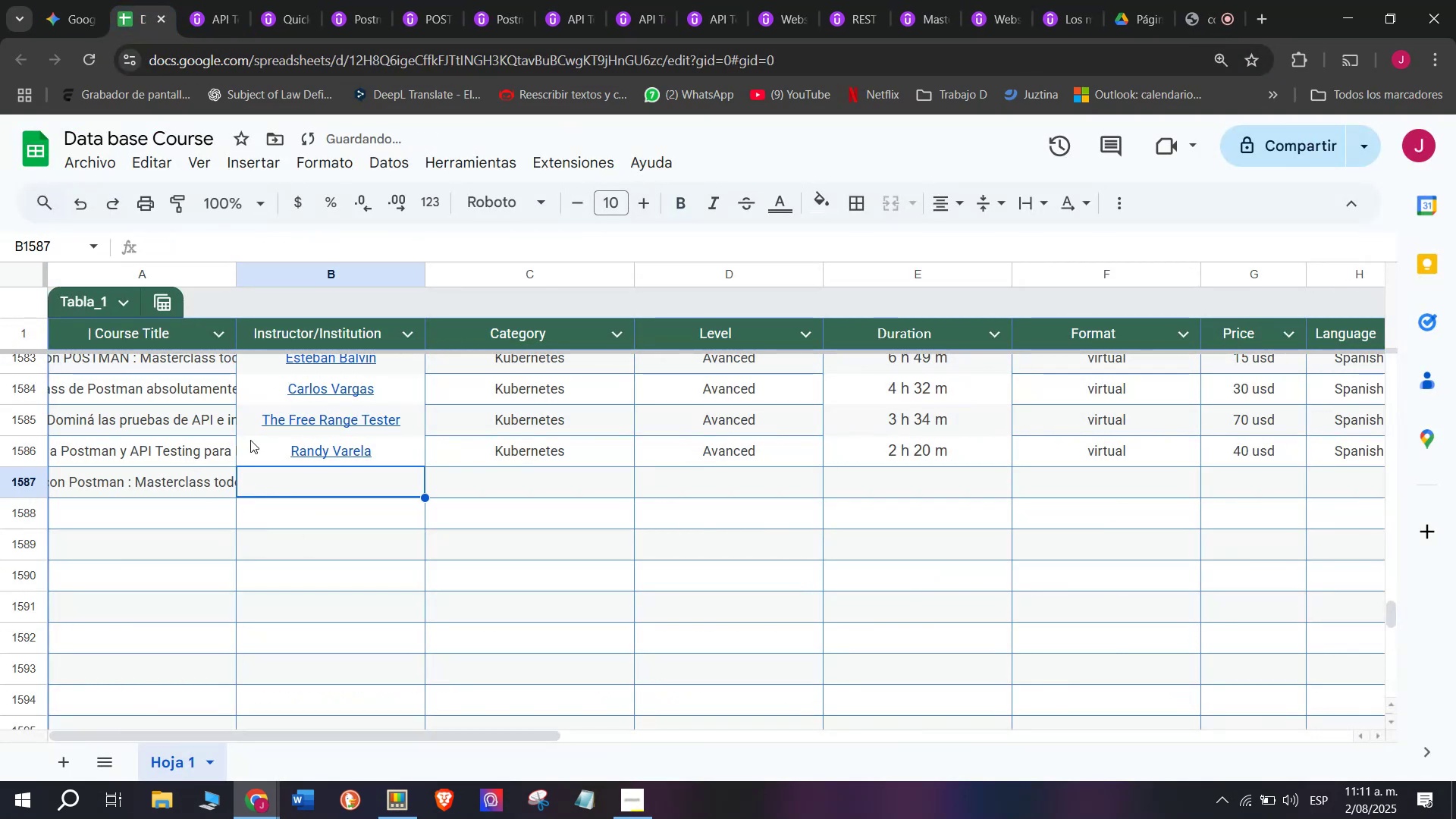 
left_click([228, 0])
 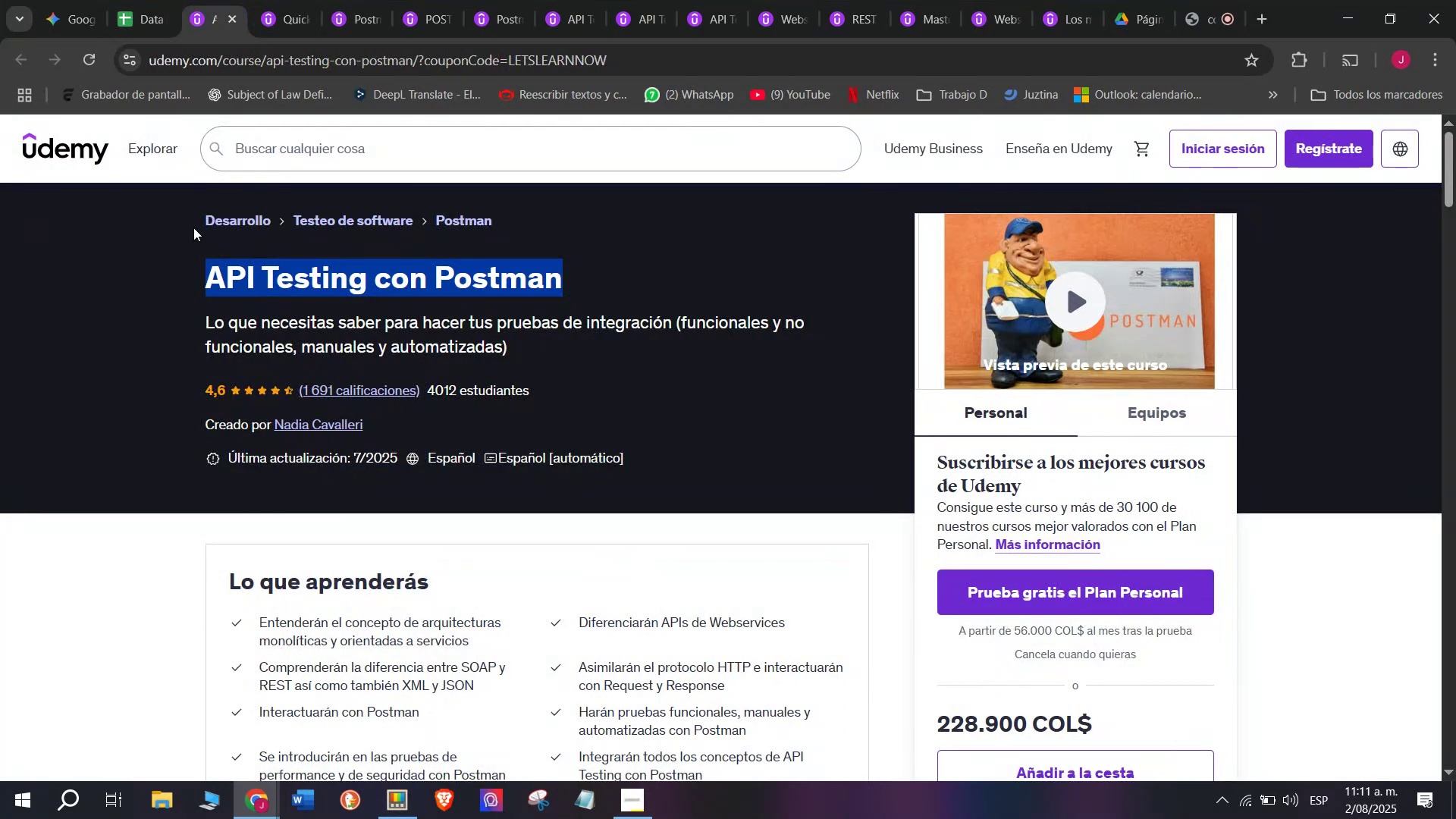 
left_click([128, 0])
 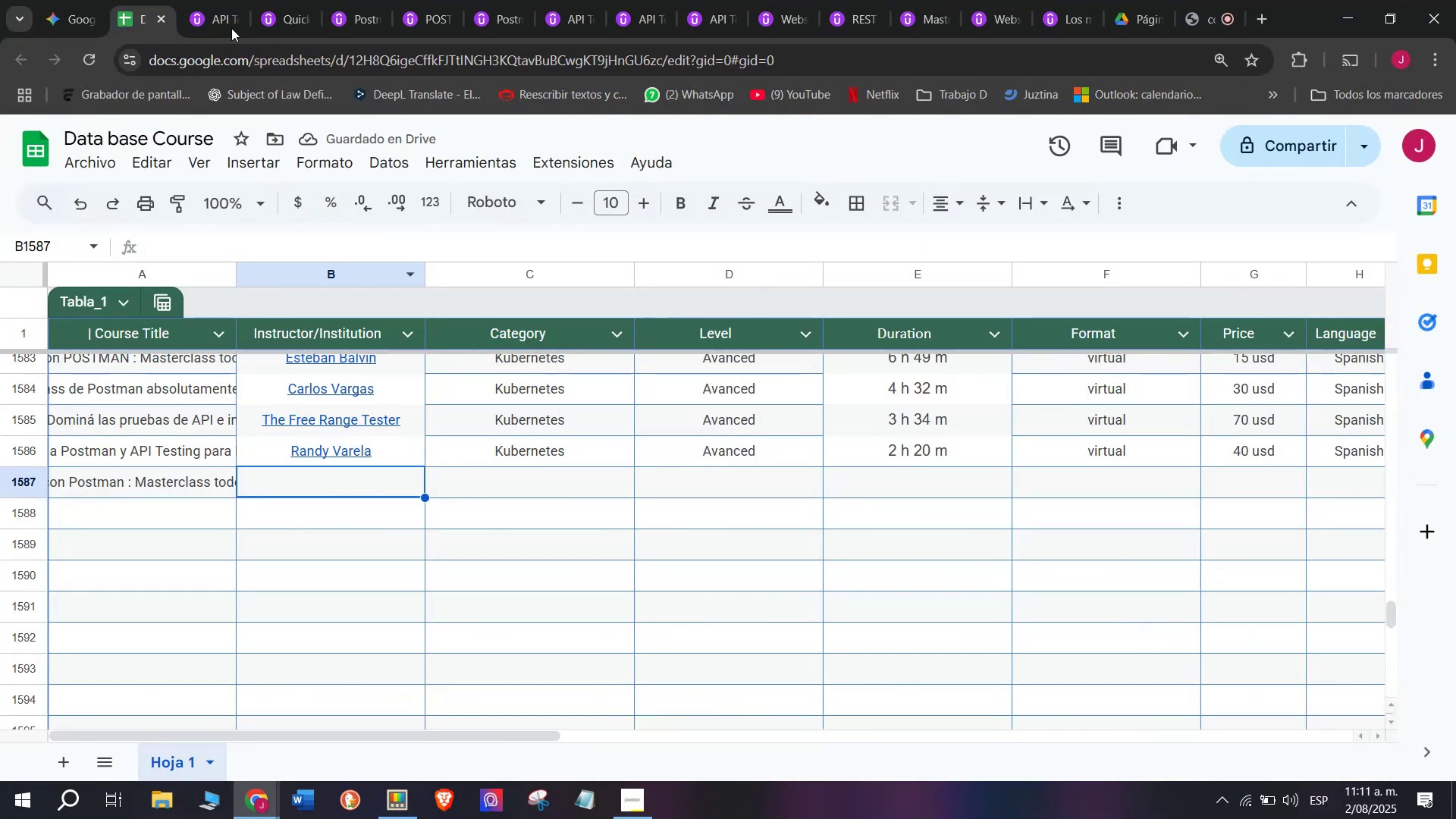 
left_click([231, 0])
 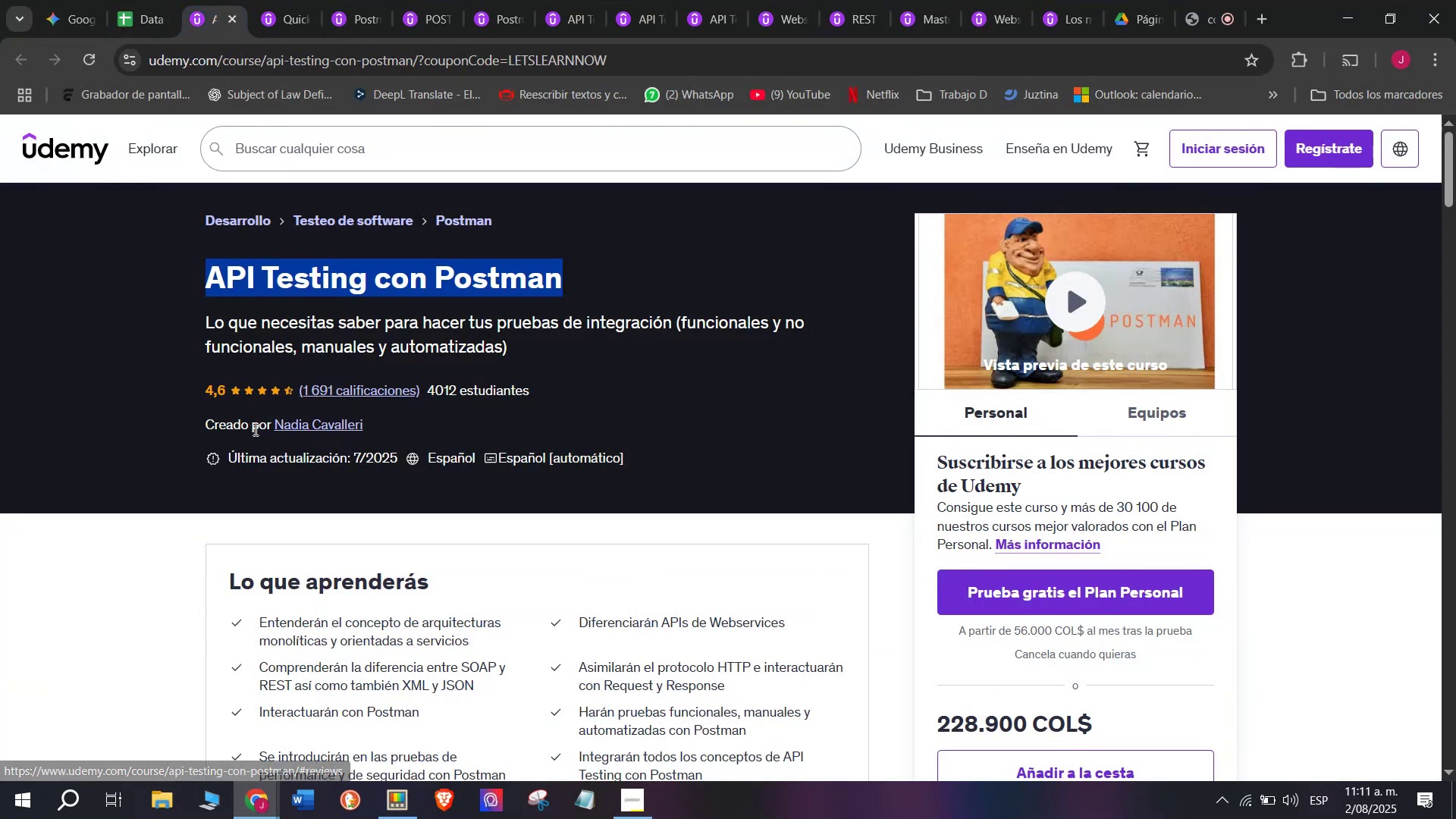 
left_click([302, 426])
 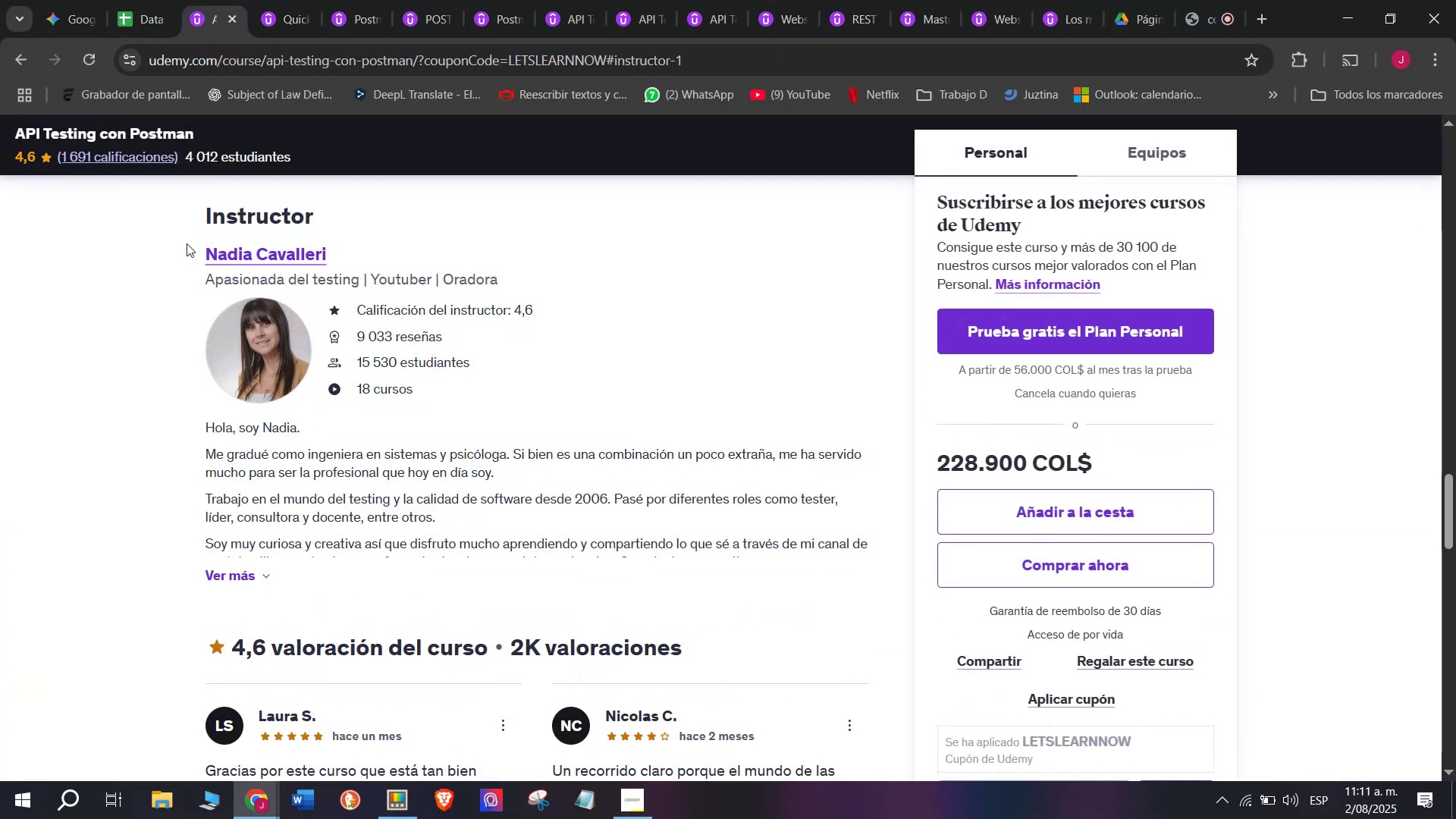 
left_click_drag(start_coordinate=[194, 250], to_coordinate=[395, 254])
 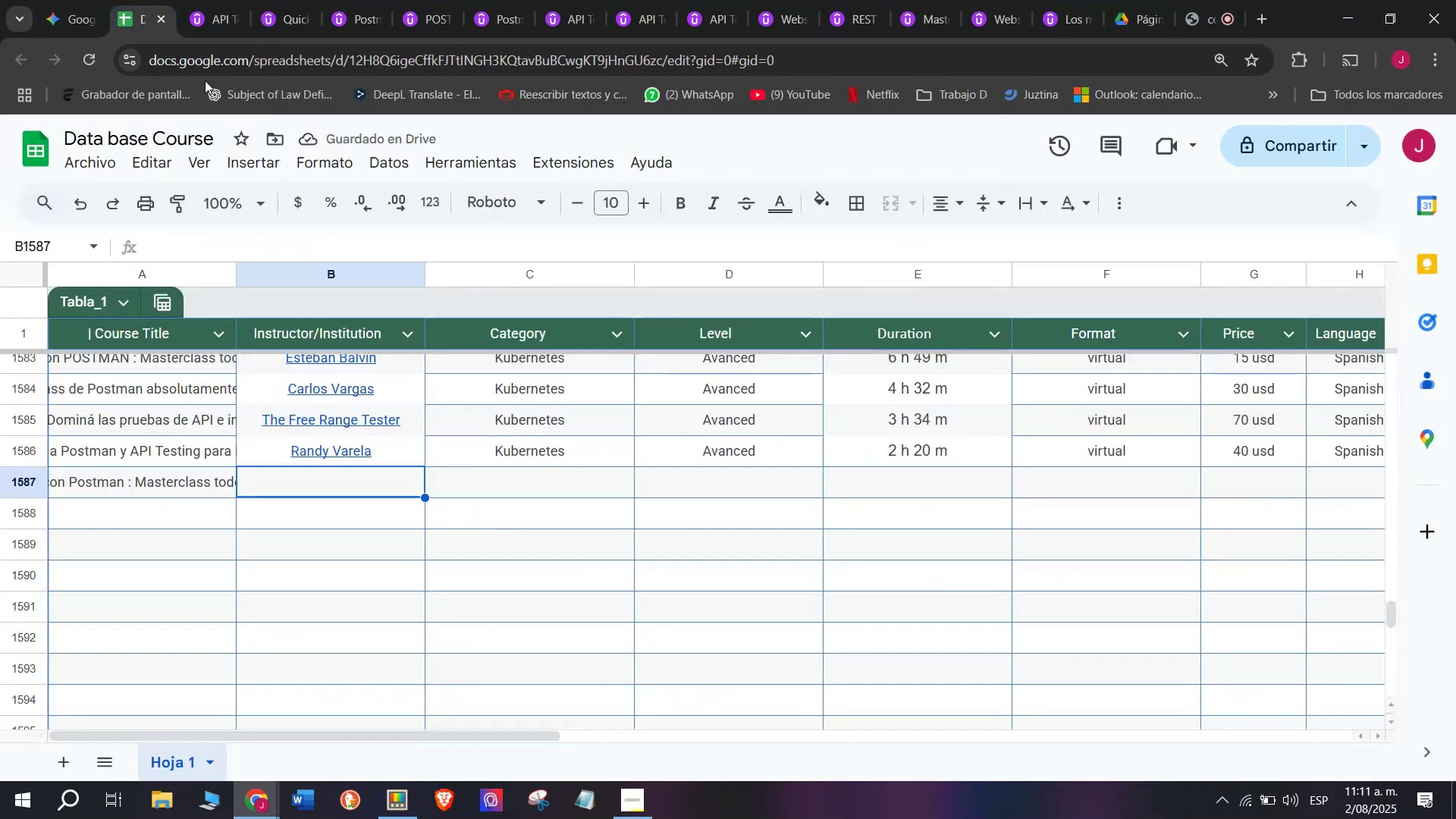 
key(Break)
 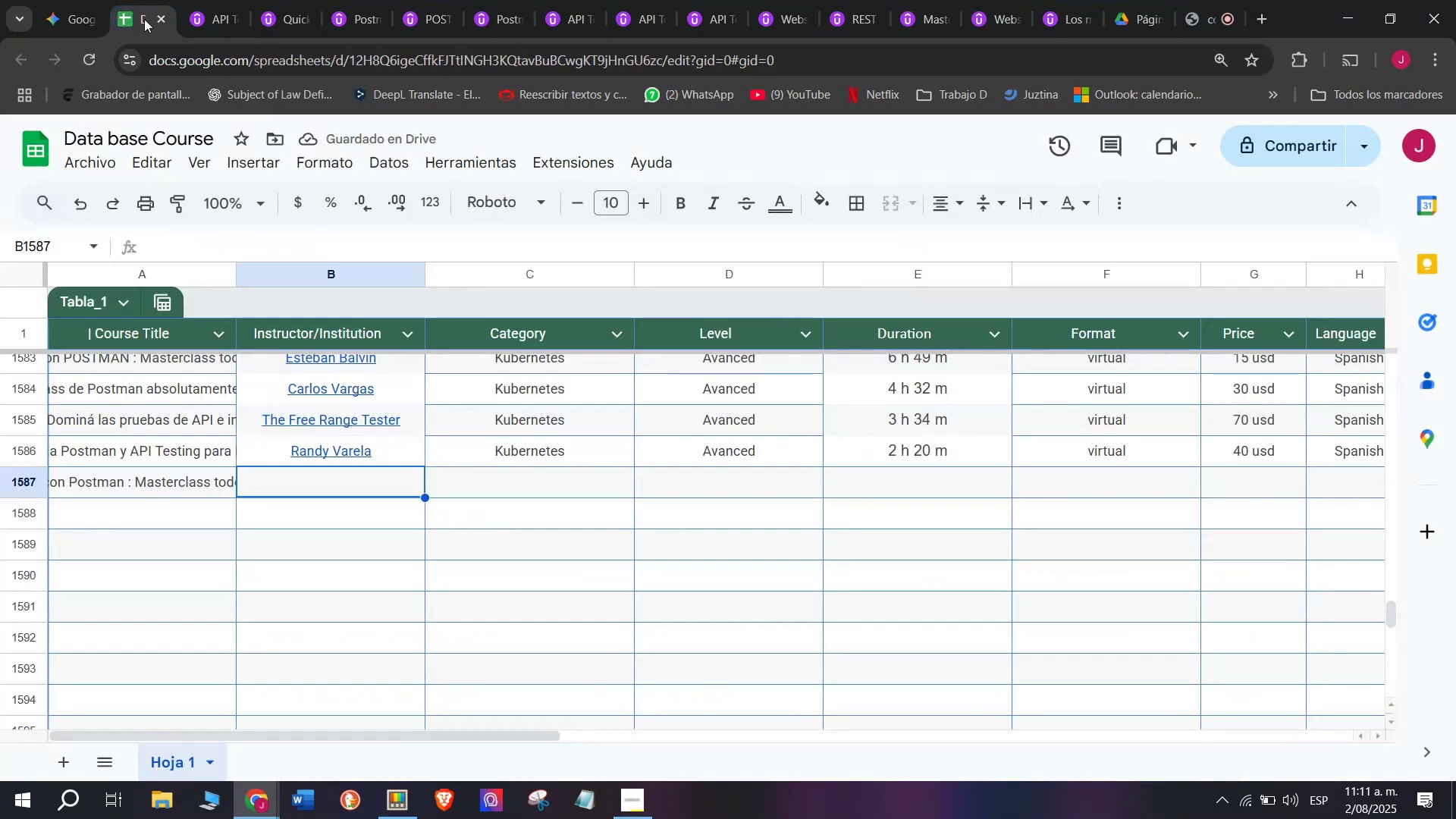 
key(Control+ControlLeft)
 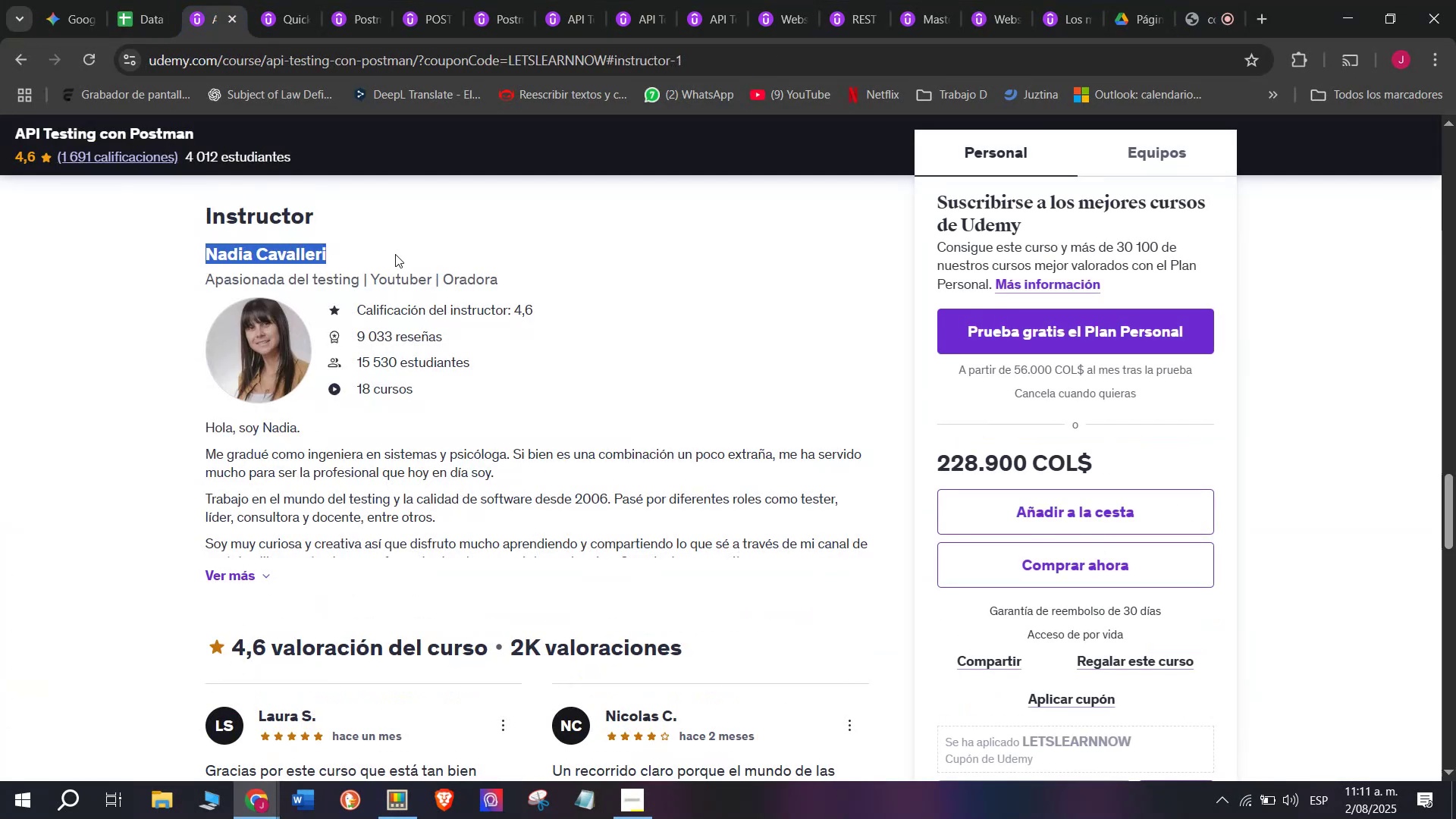 
key(Control+C)
 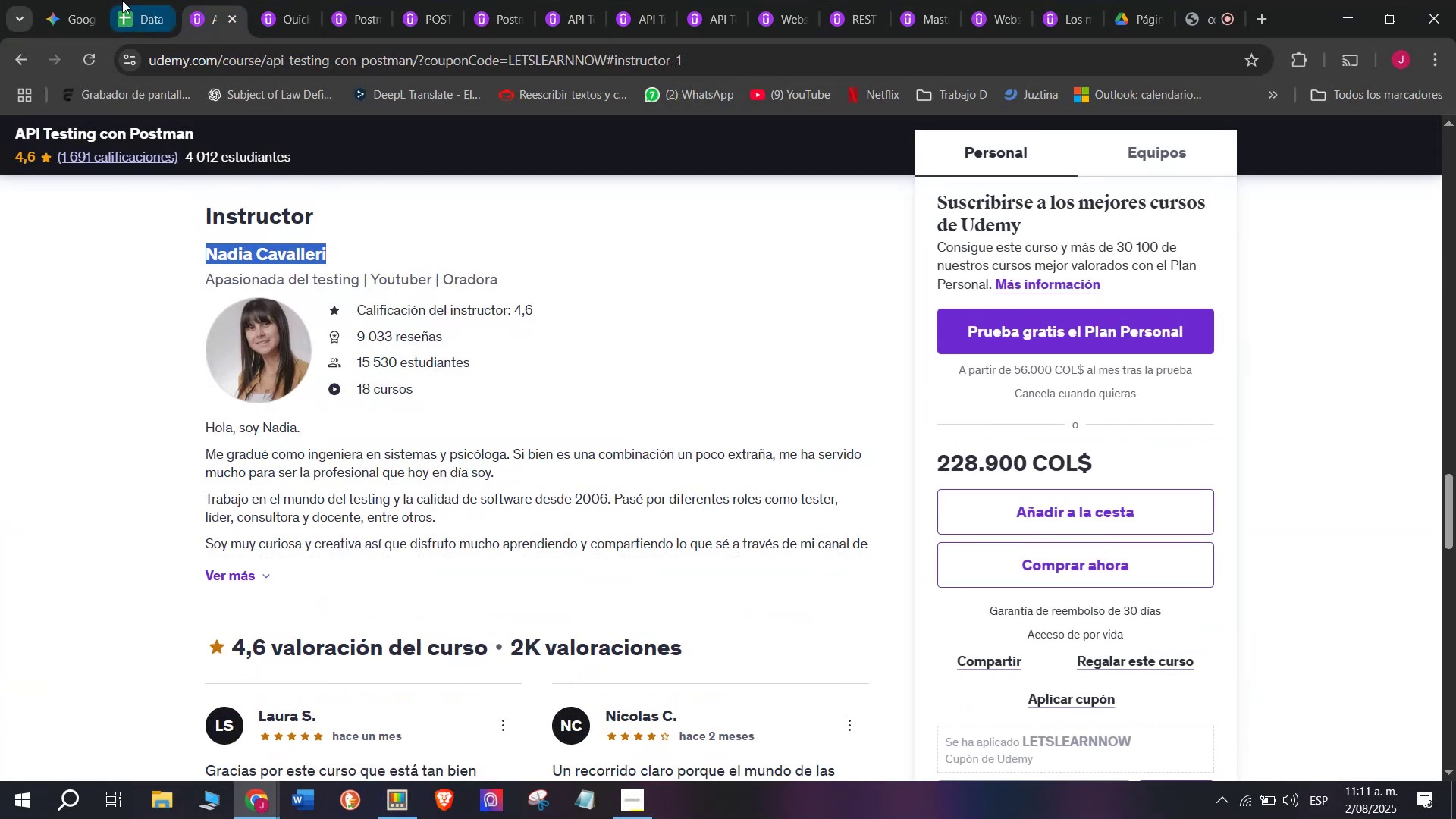 
left_click([122, 0])
 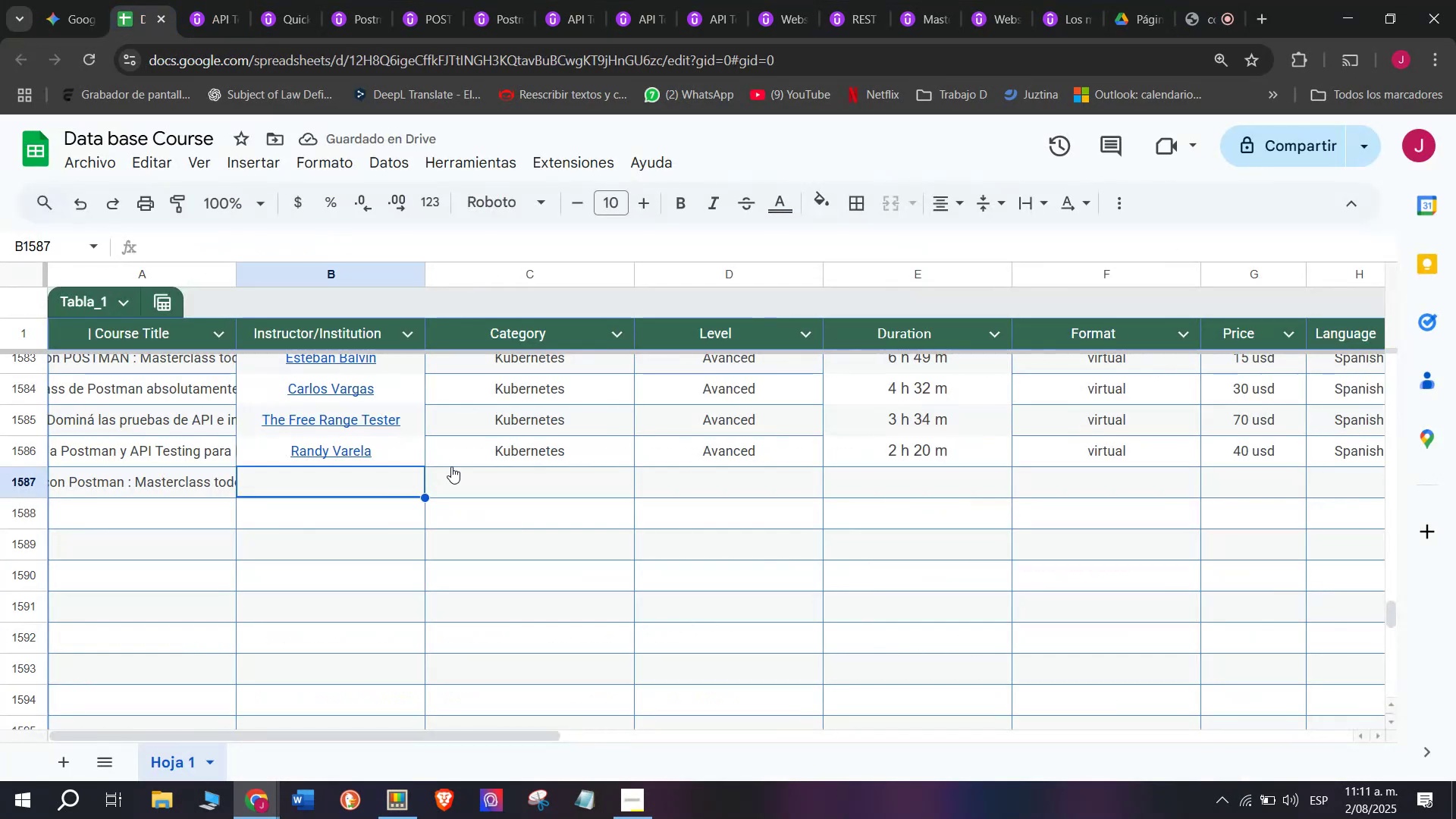 
key(Z)
 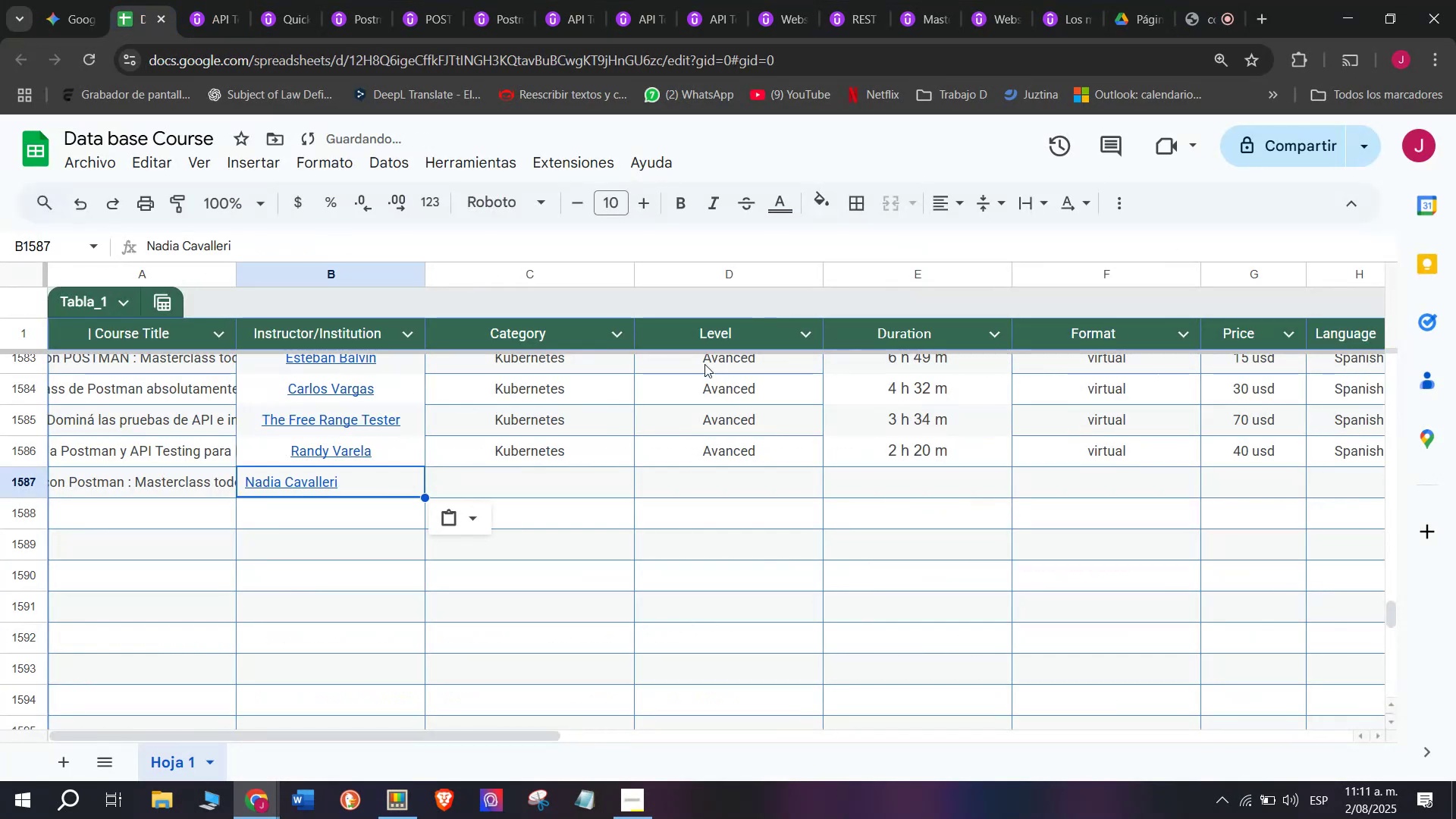 
key(Control+ControlLeft)
 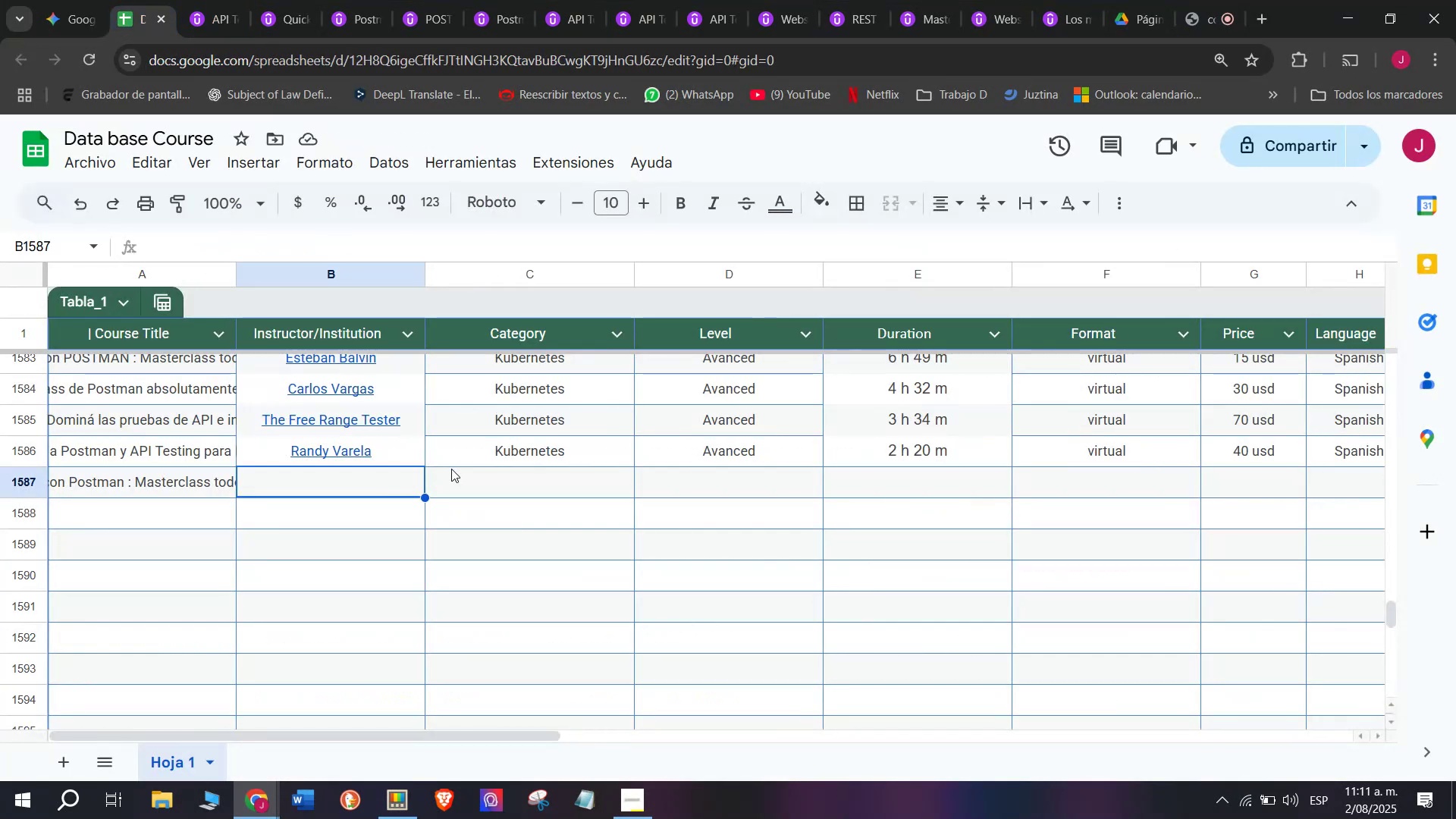 
key(Control+V)
 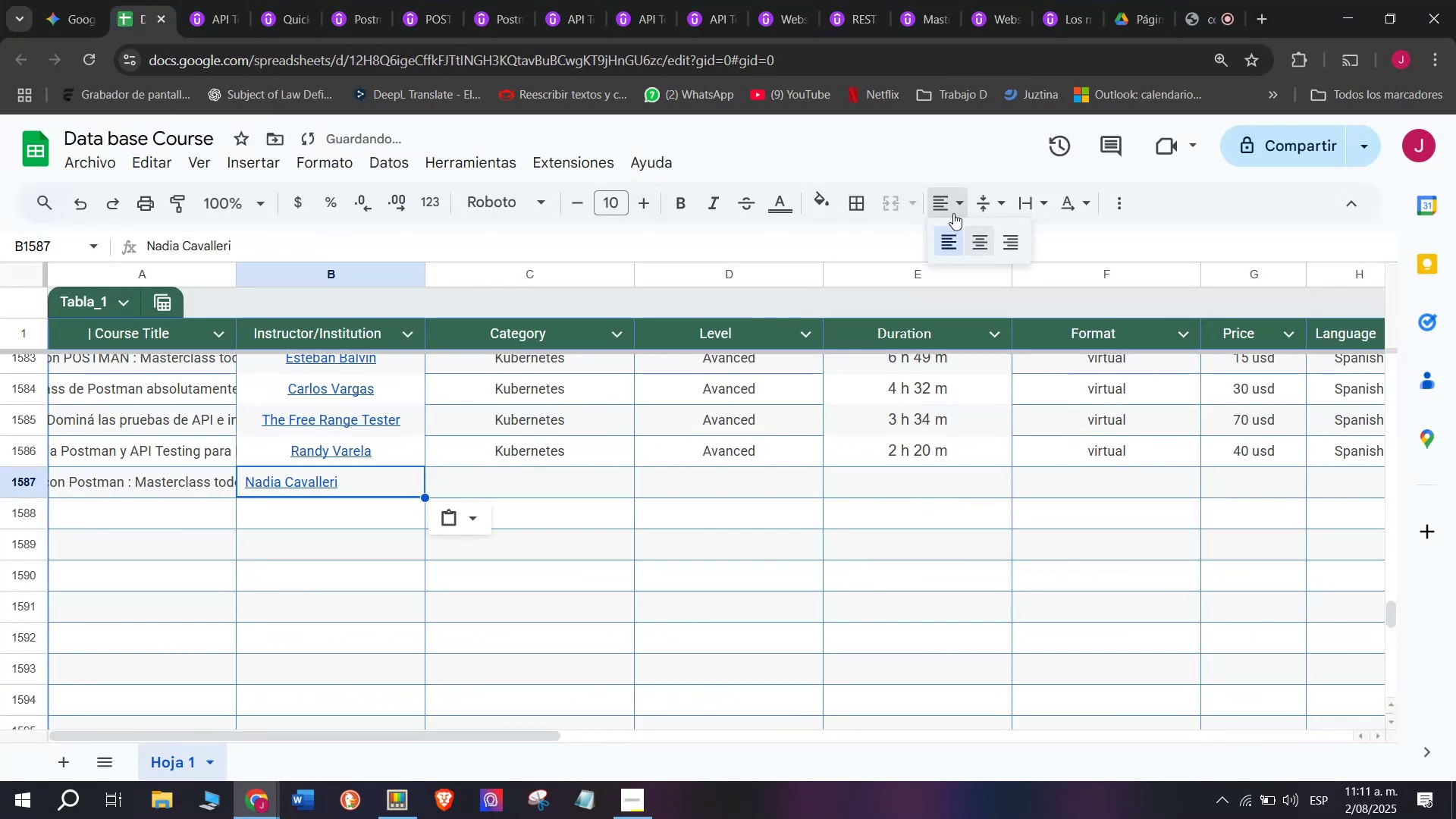 
left_click([995, 233])
 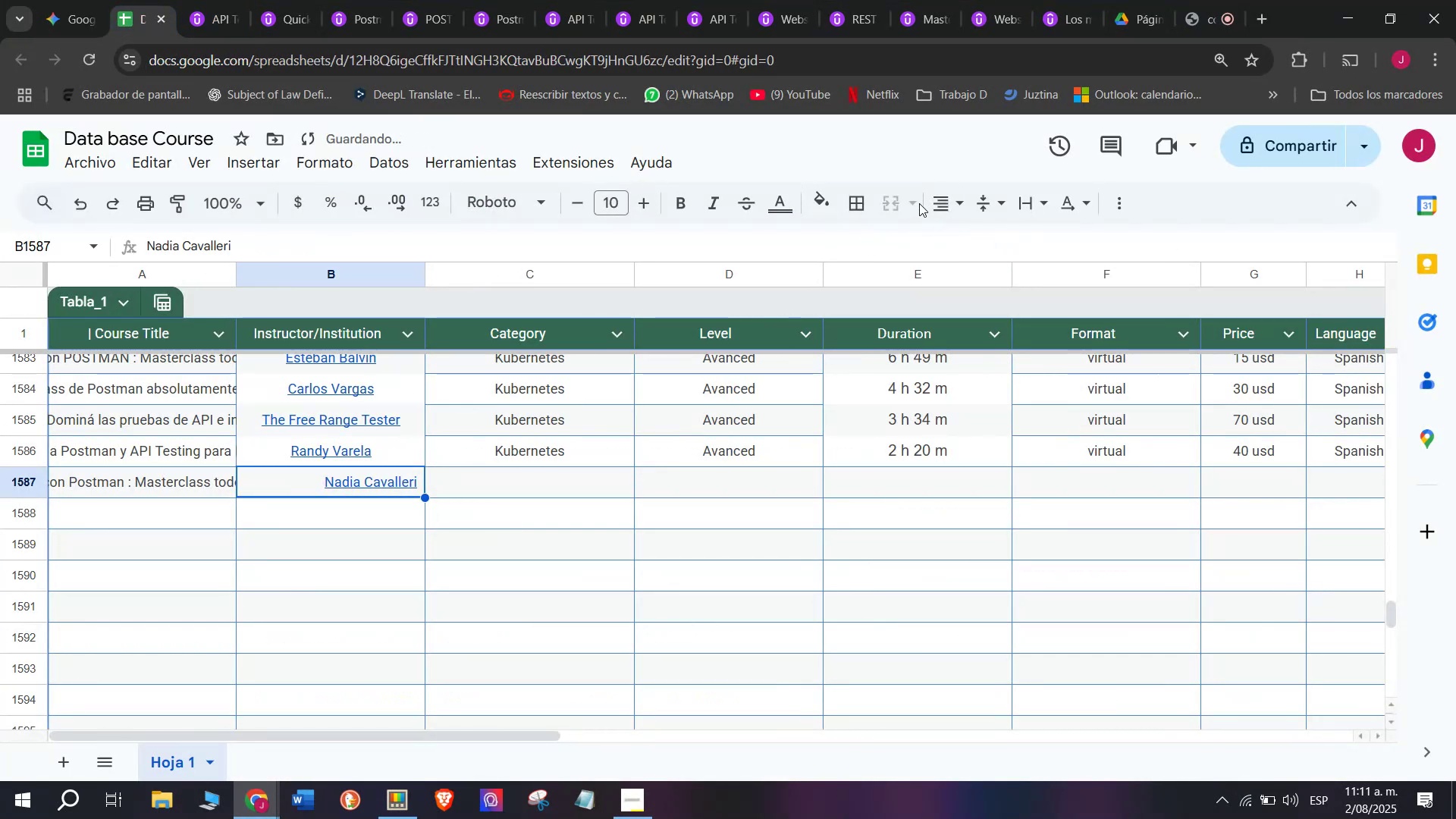 
left_click([942, 203])
 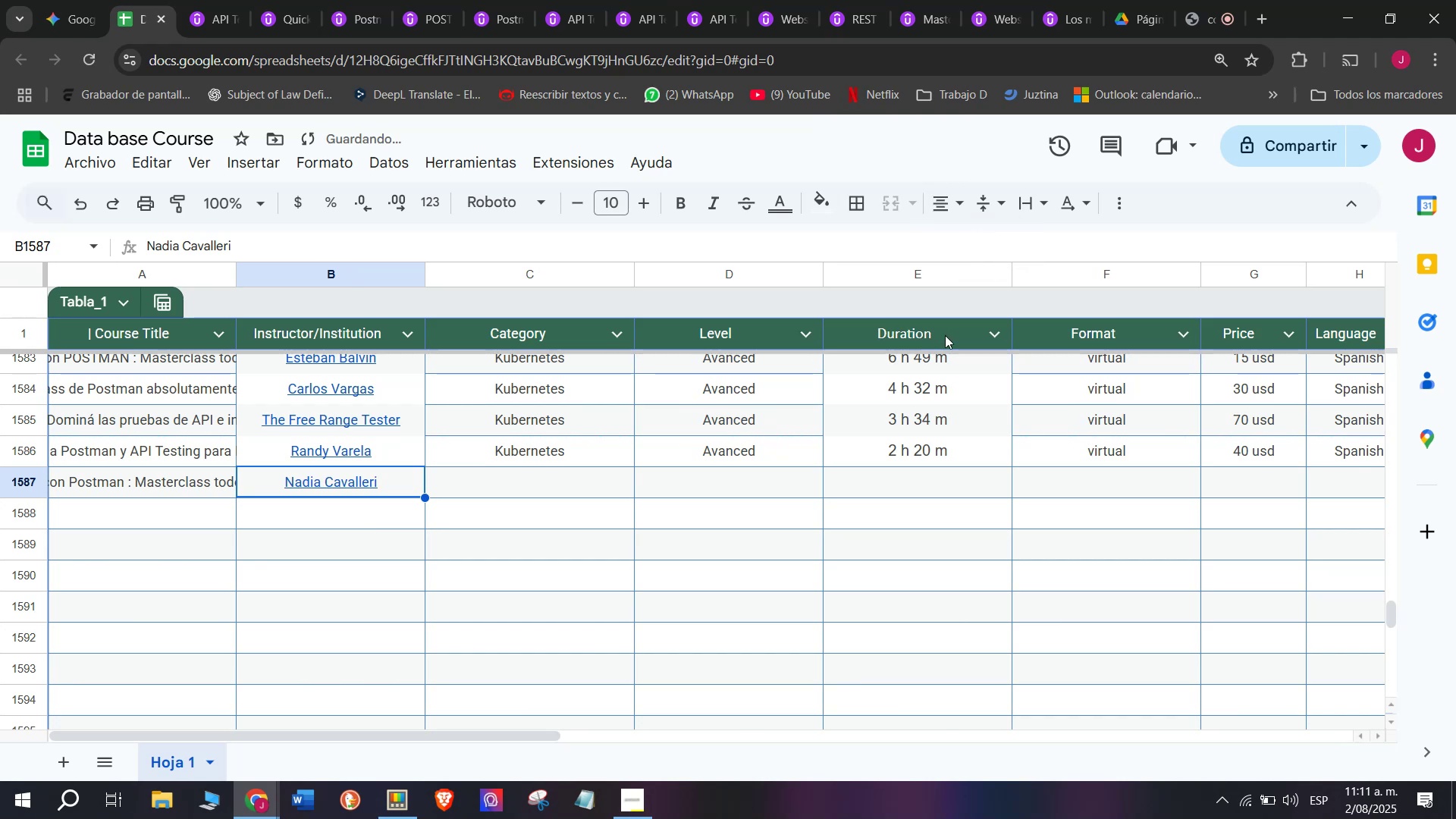 
left_click([556, 465])
 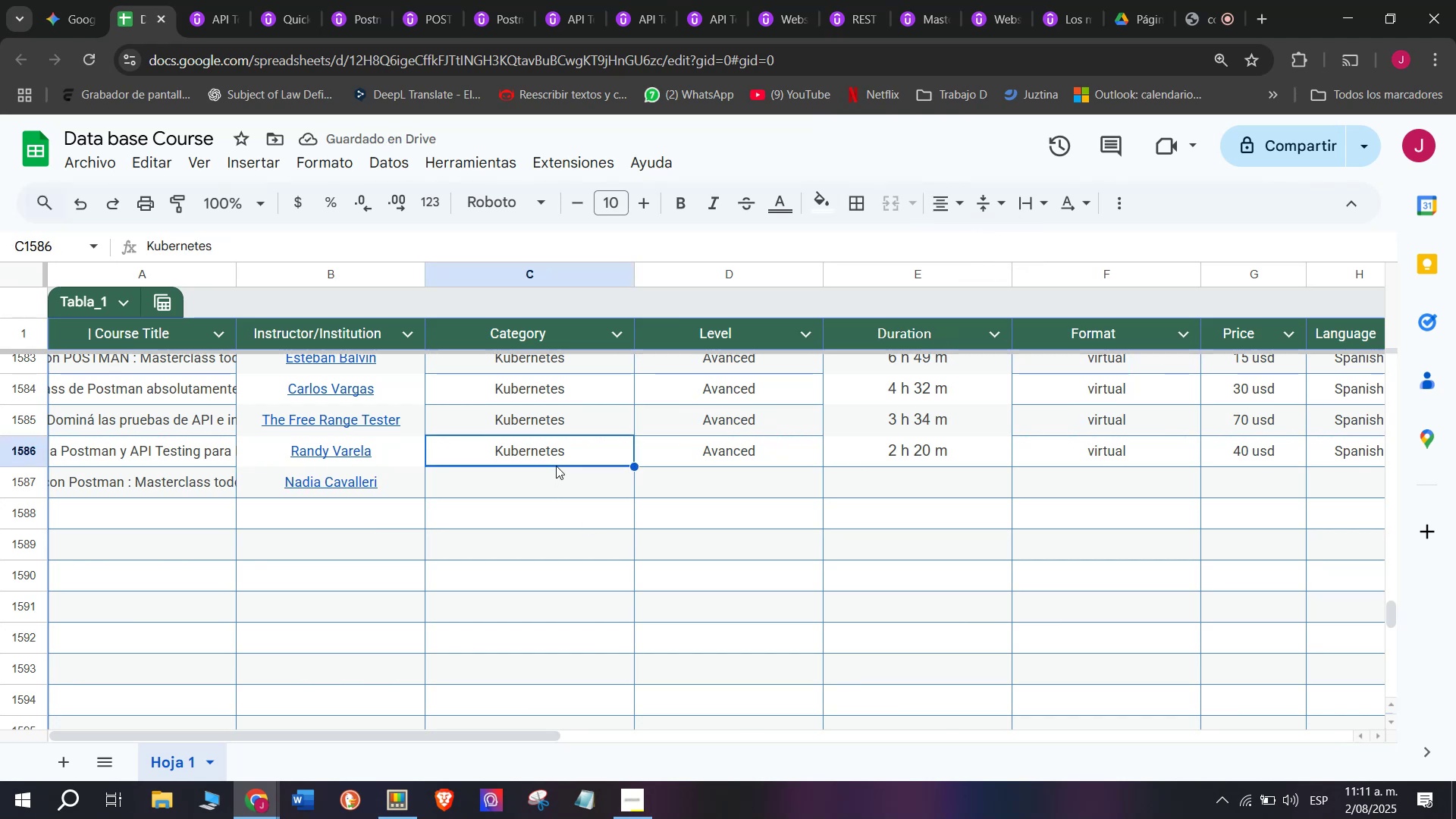 
key(Control+ControlLeft)
 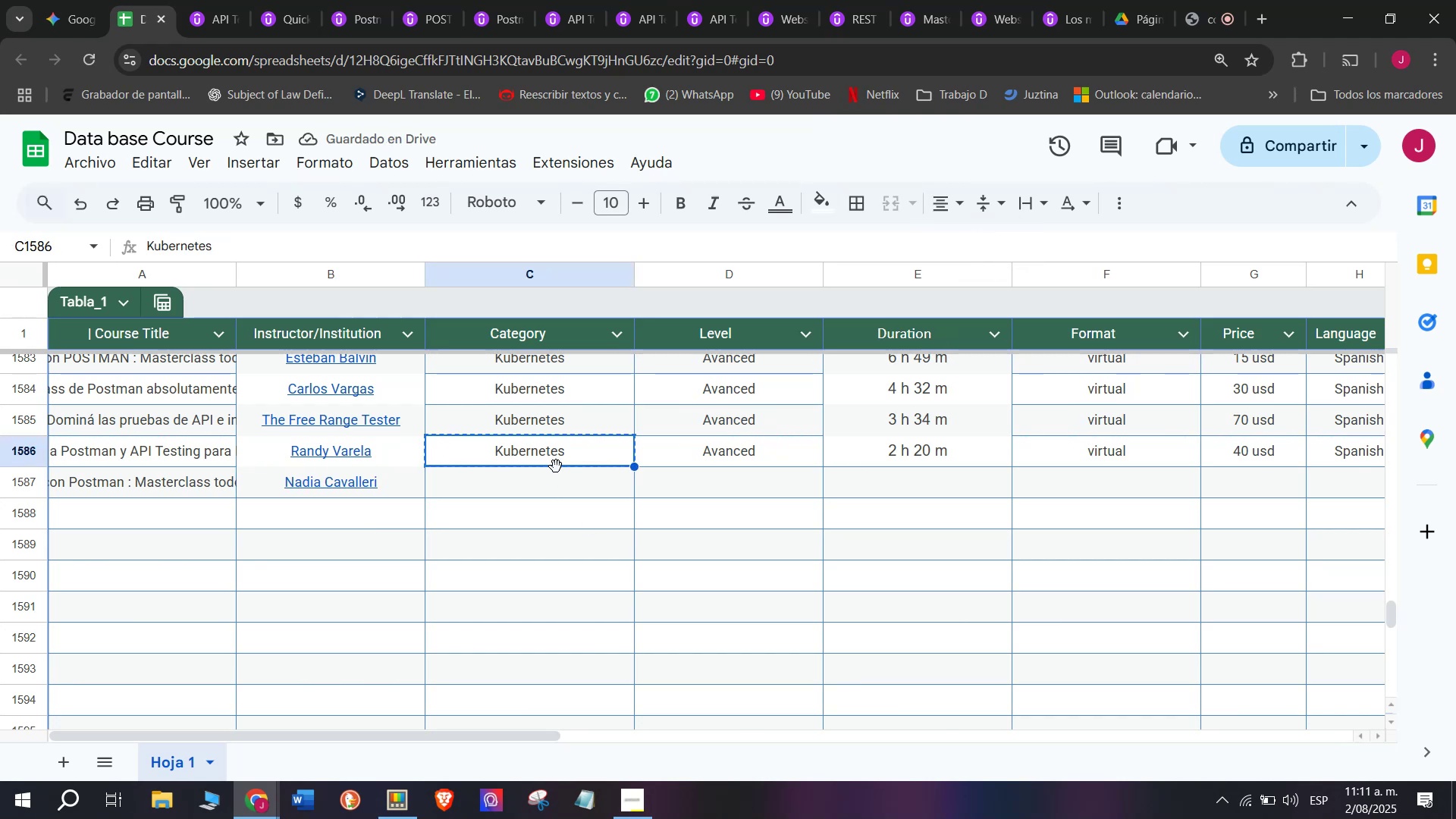 
key(Break)
 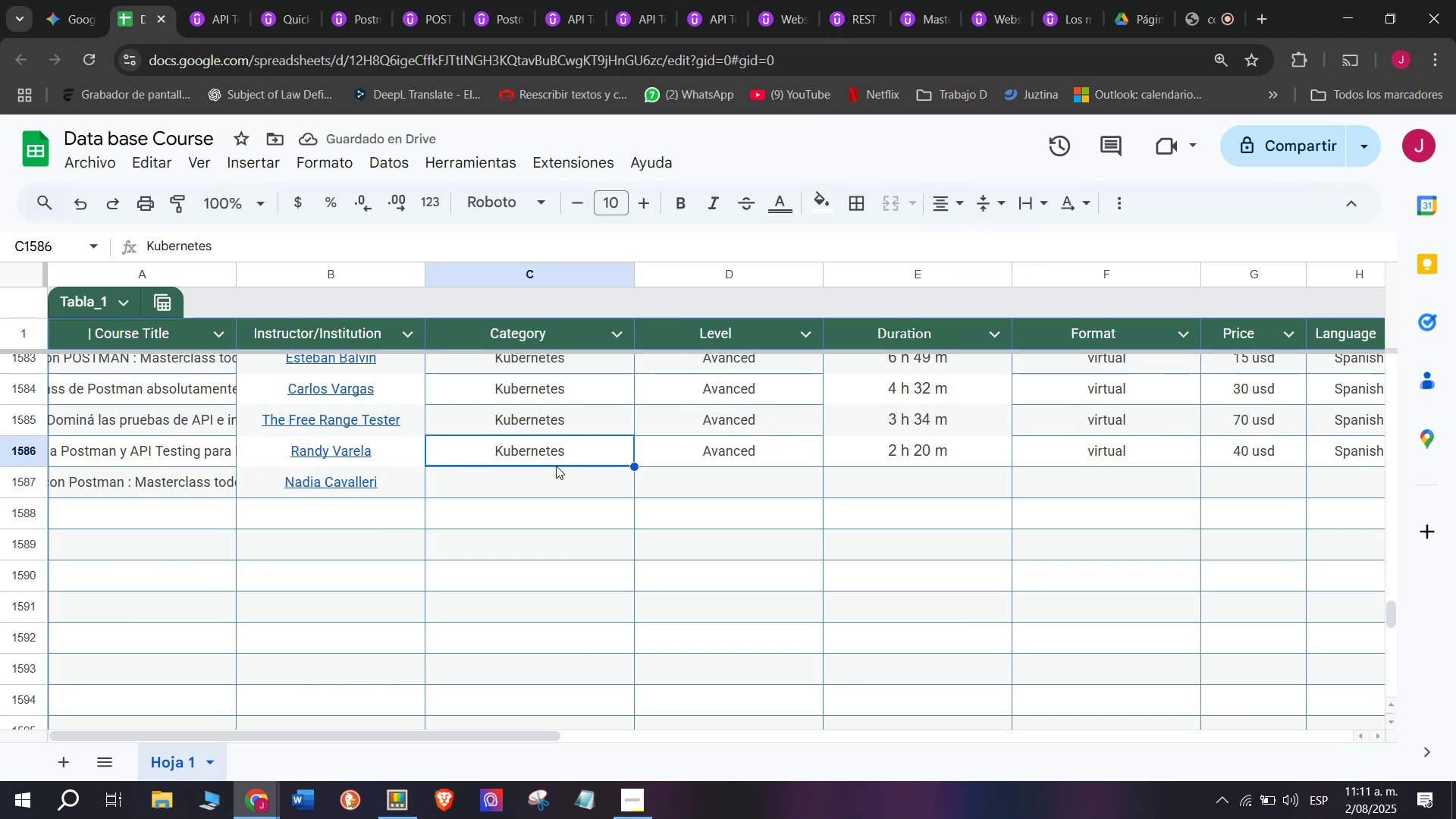 
key(Control+C)
 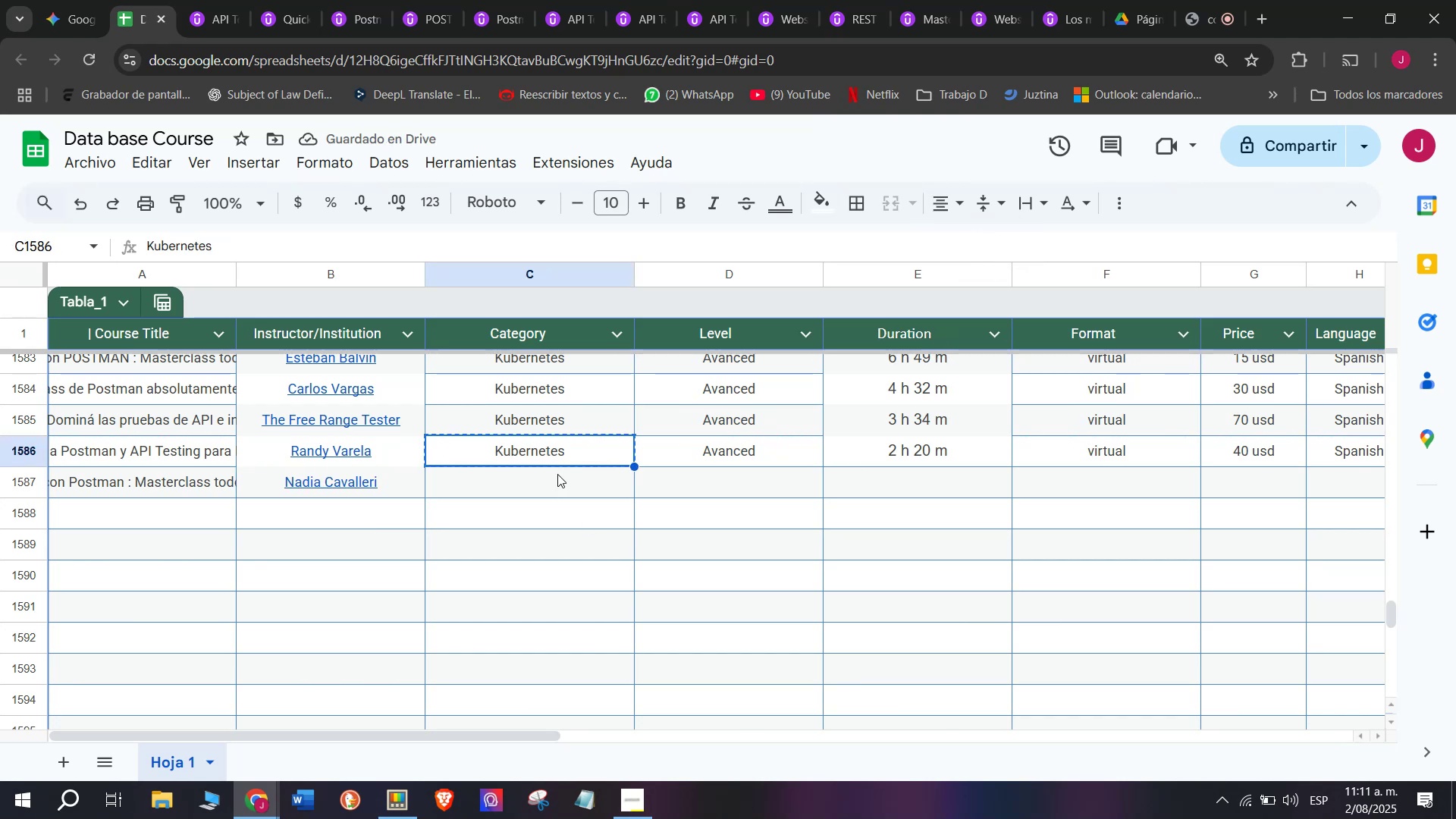 
left_click([561, 479])
 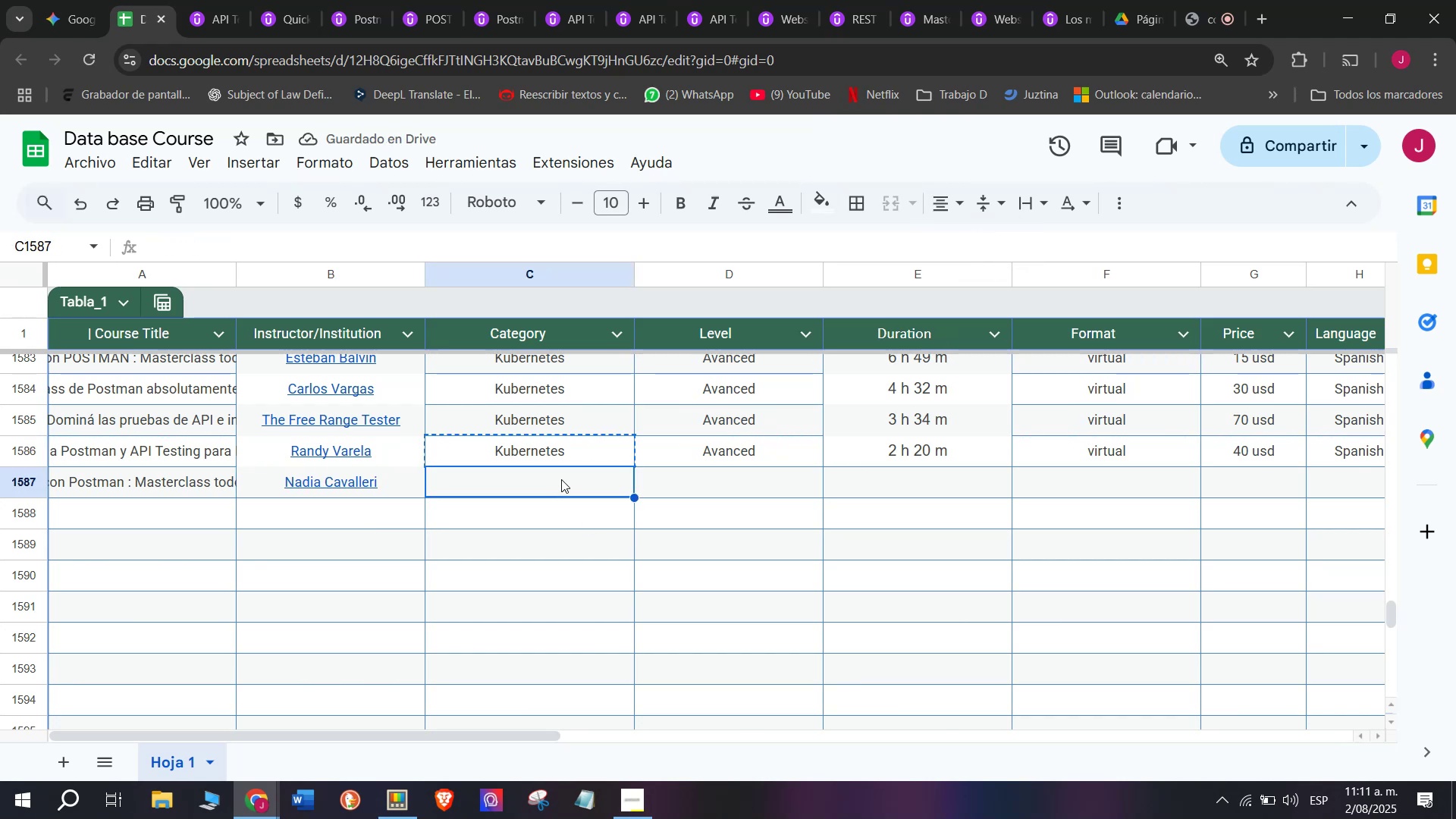 
key(Z)
 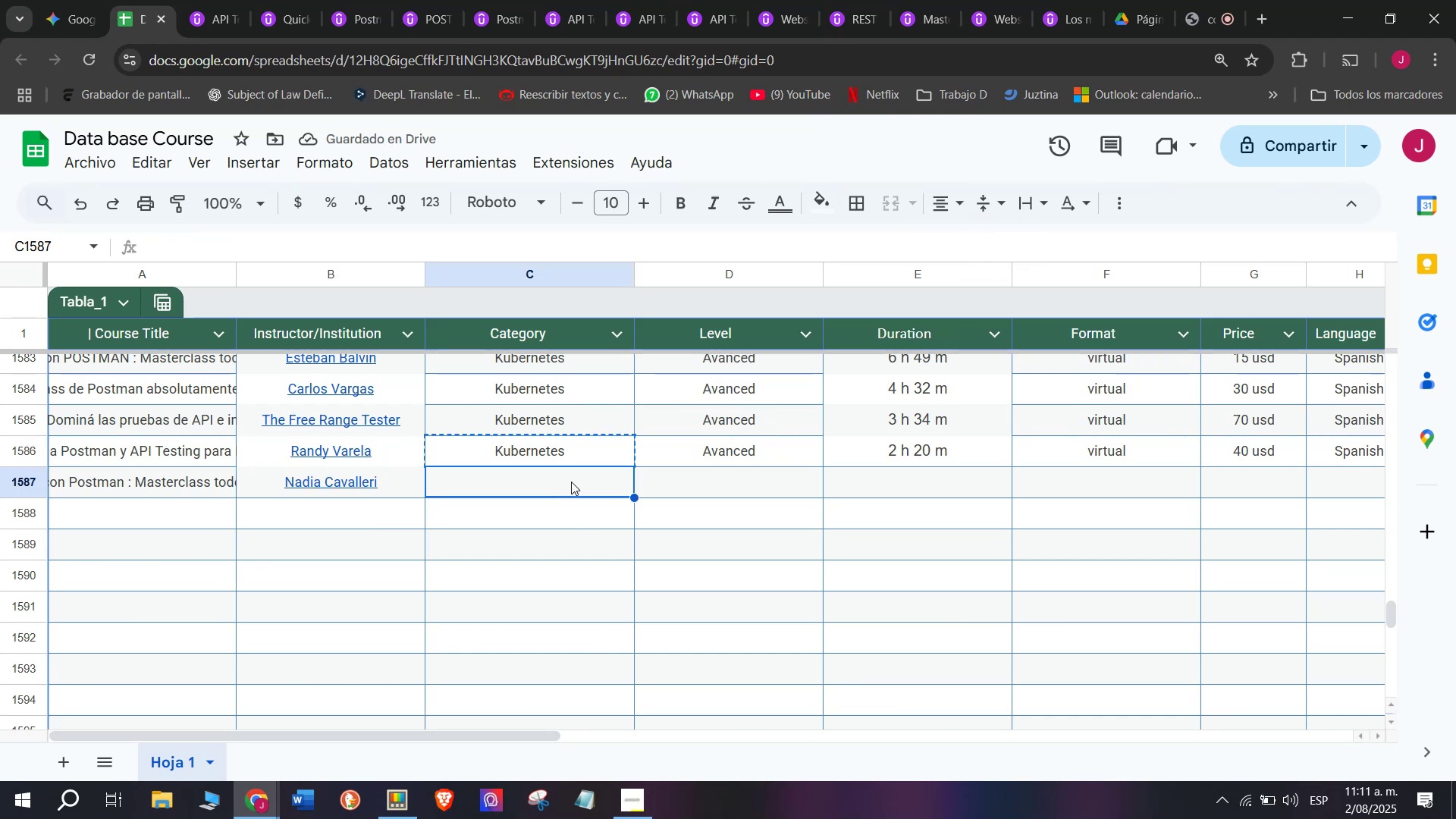 
key(Control+ControlLeft)
 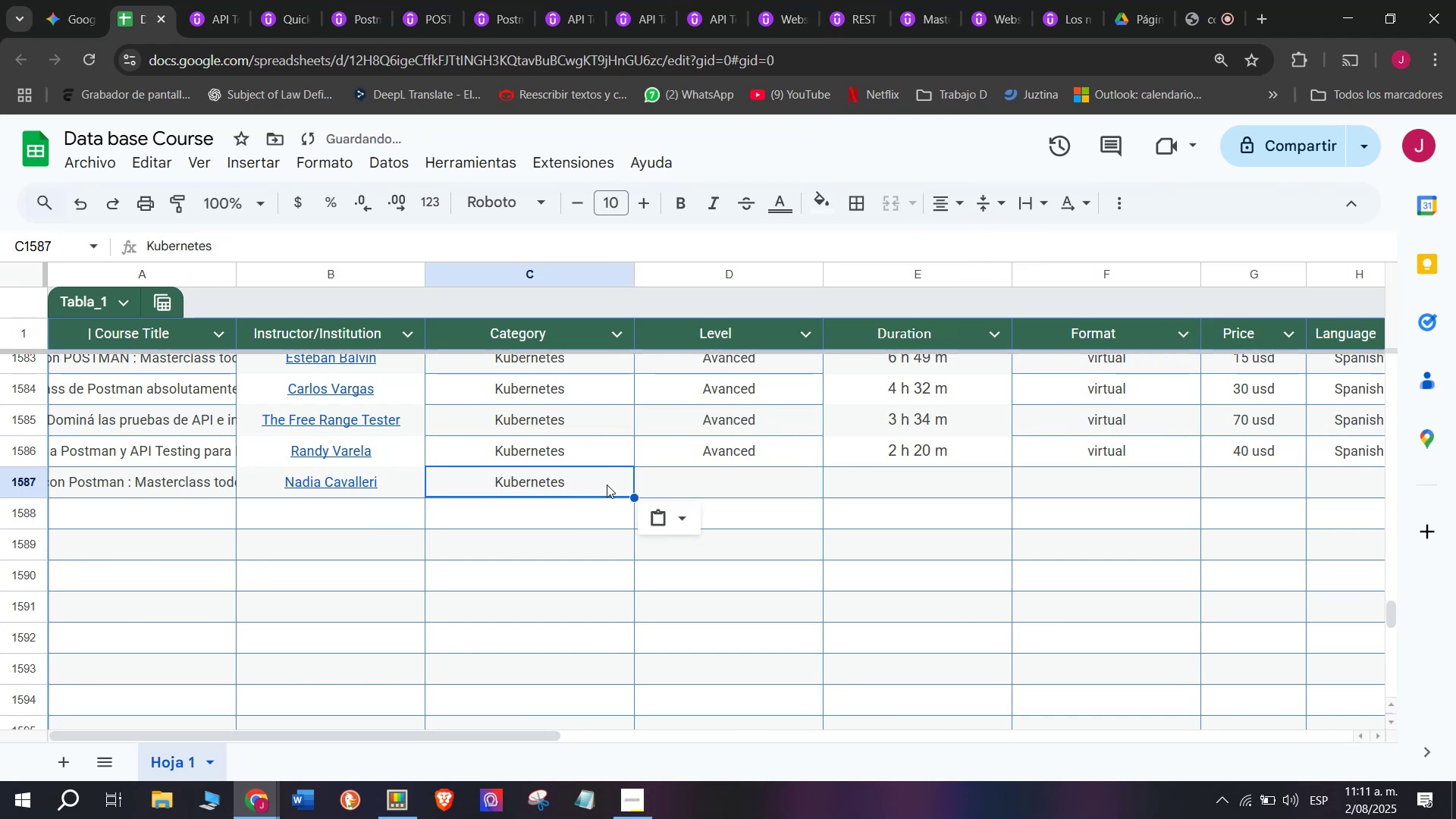 
key(Control+V)
 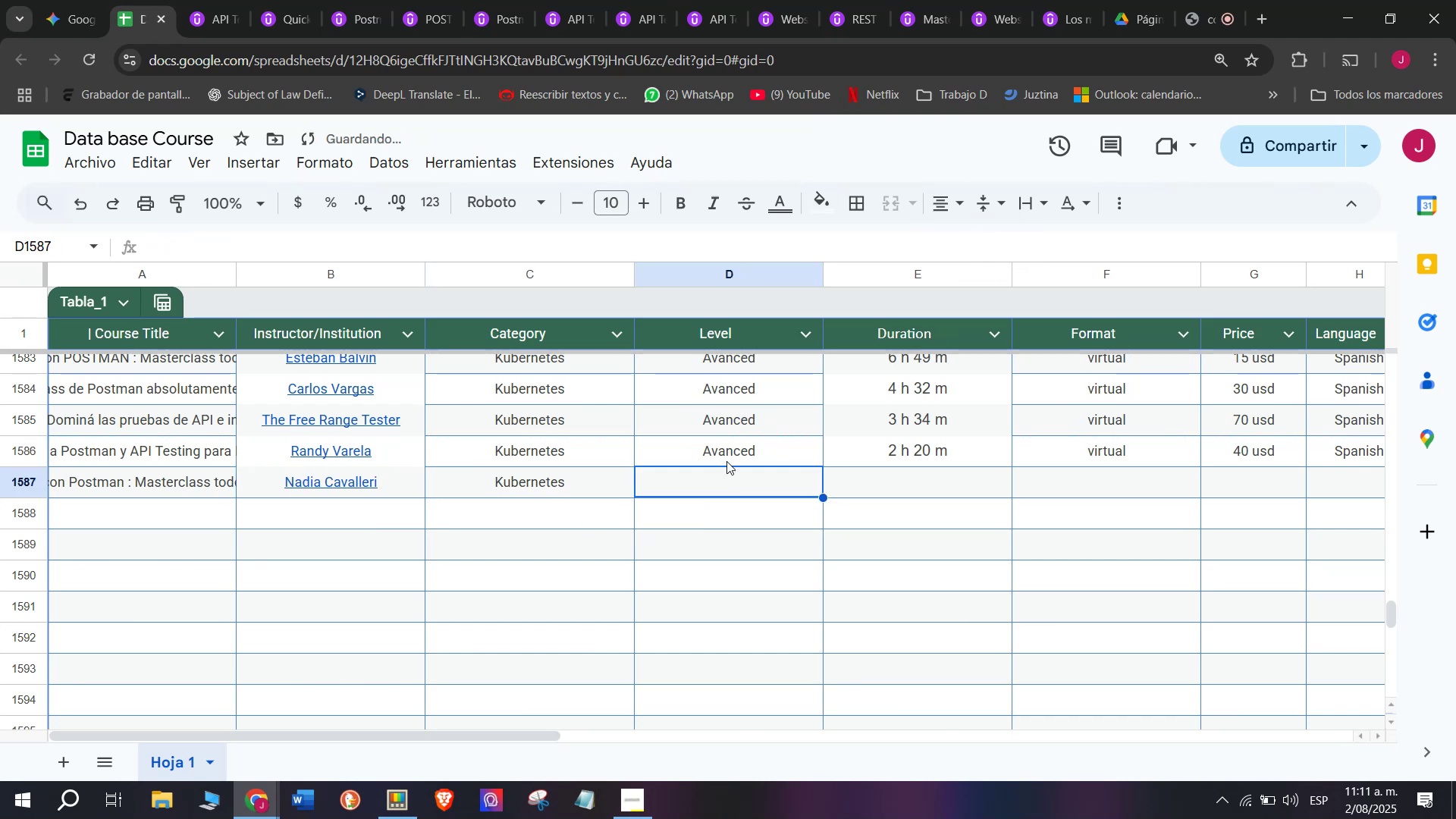 
double_click([726, 453])
 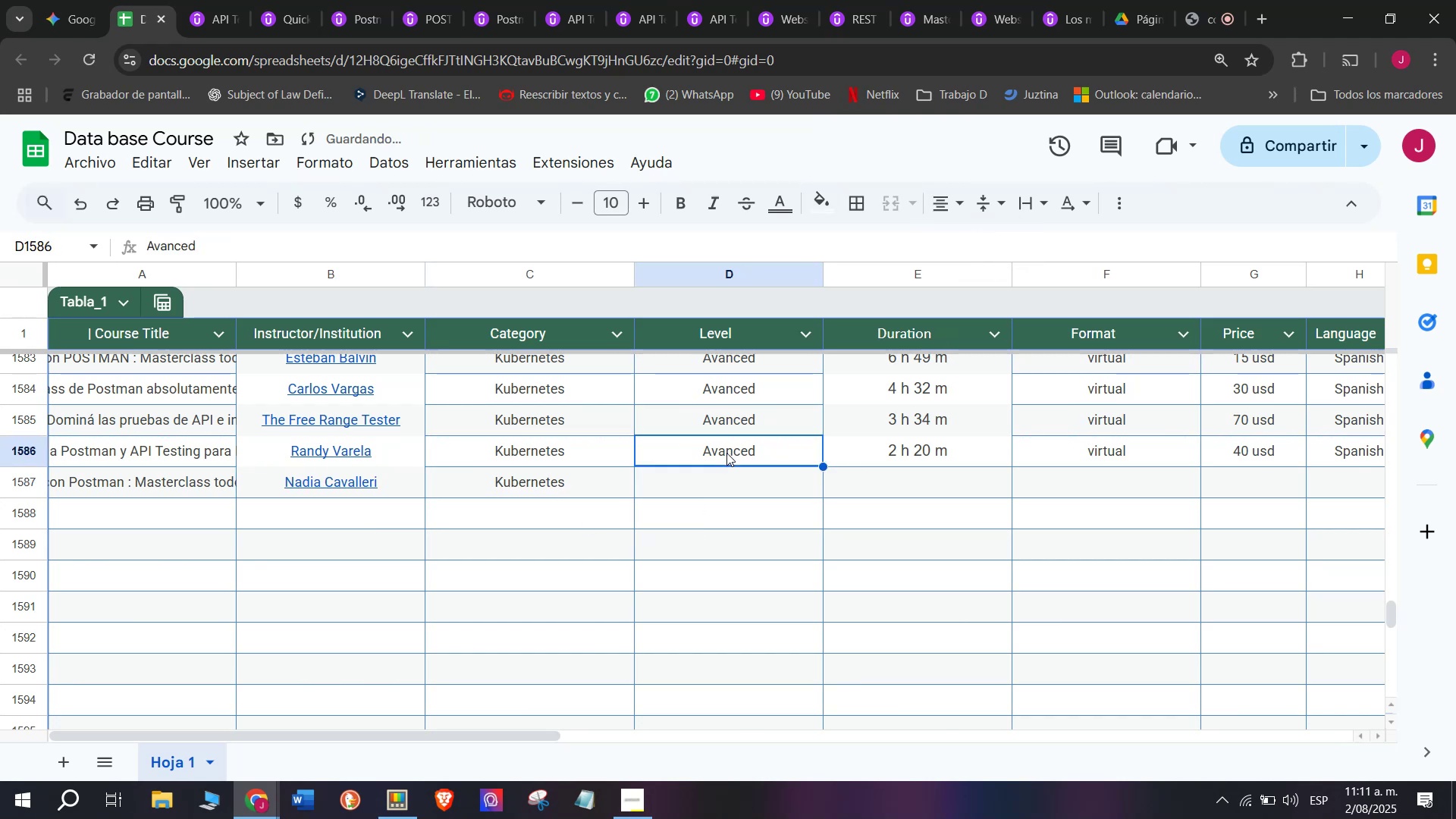 
key(Break)
 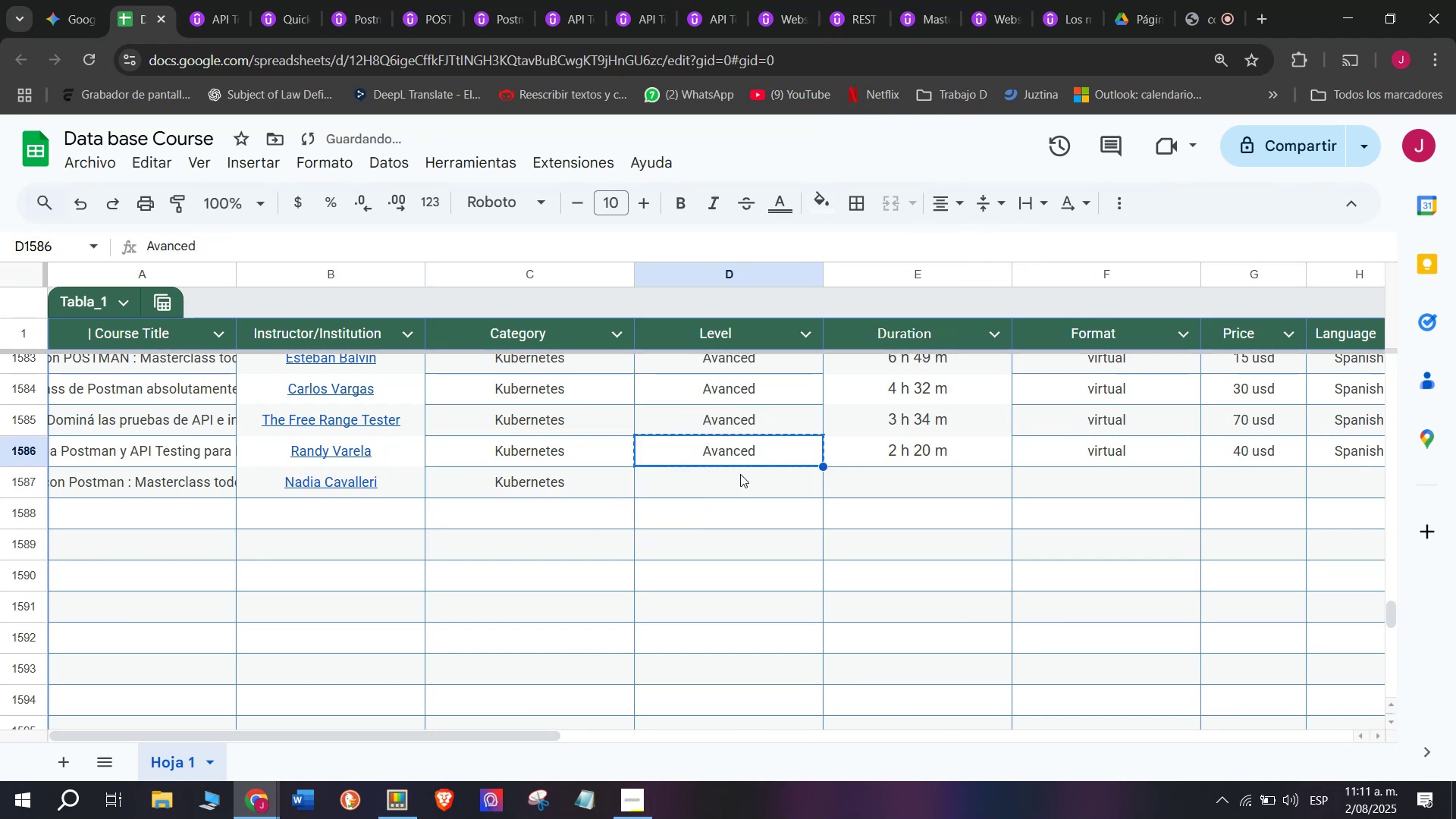 
key(Control+ControlLeft)
 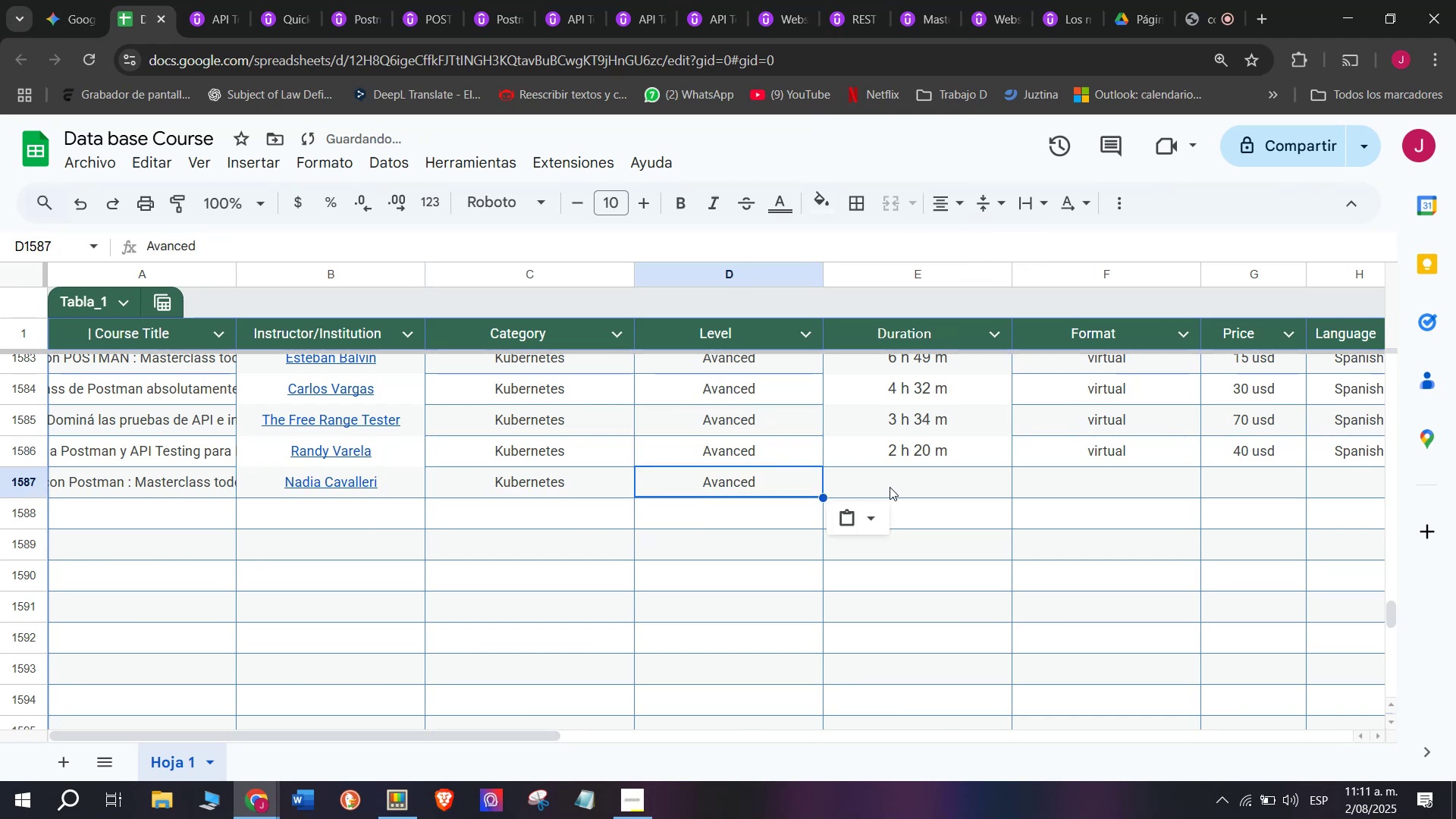 
key(Control+C)
 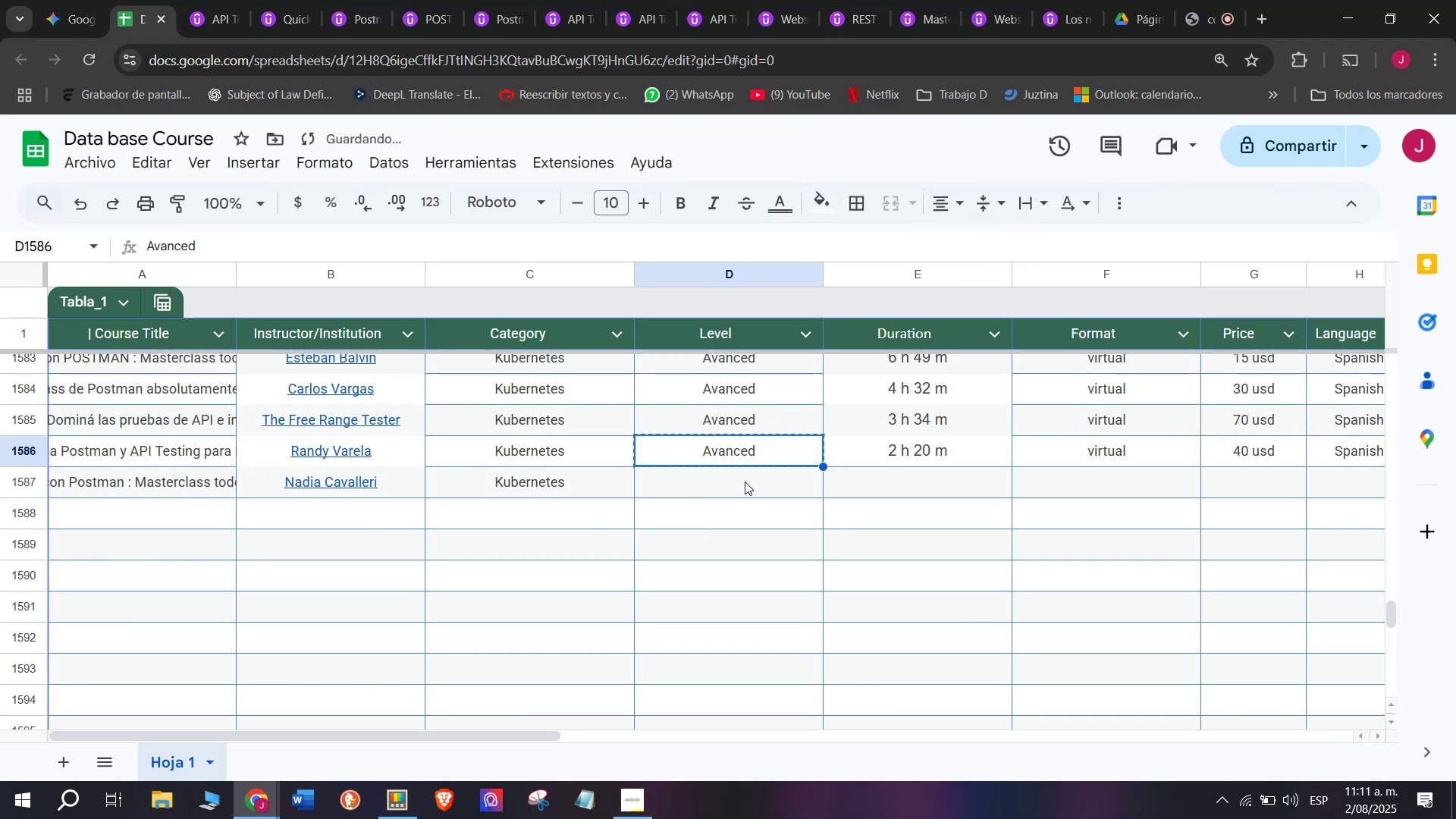 
triple_click([745, 482])
 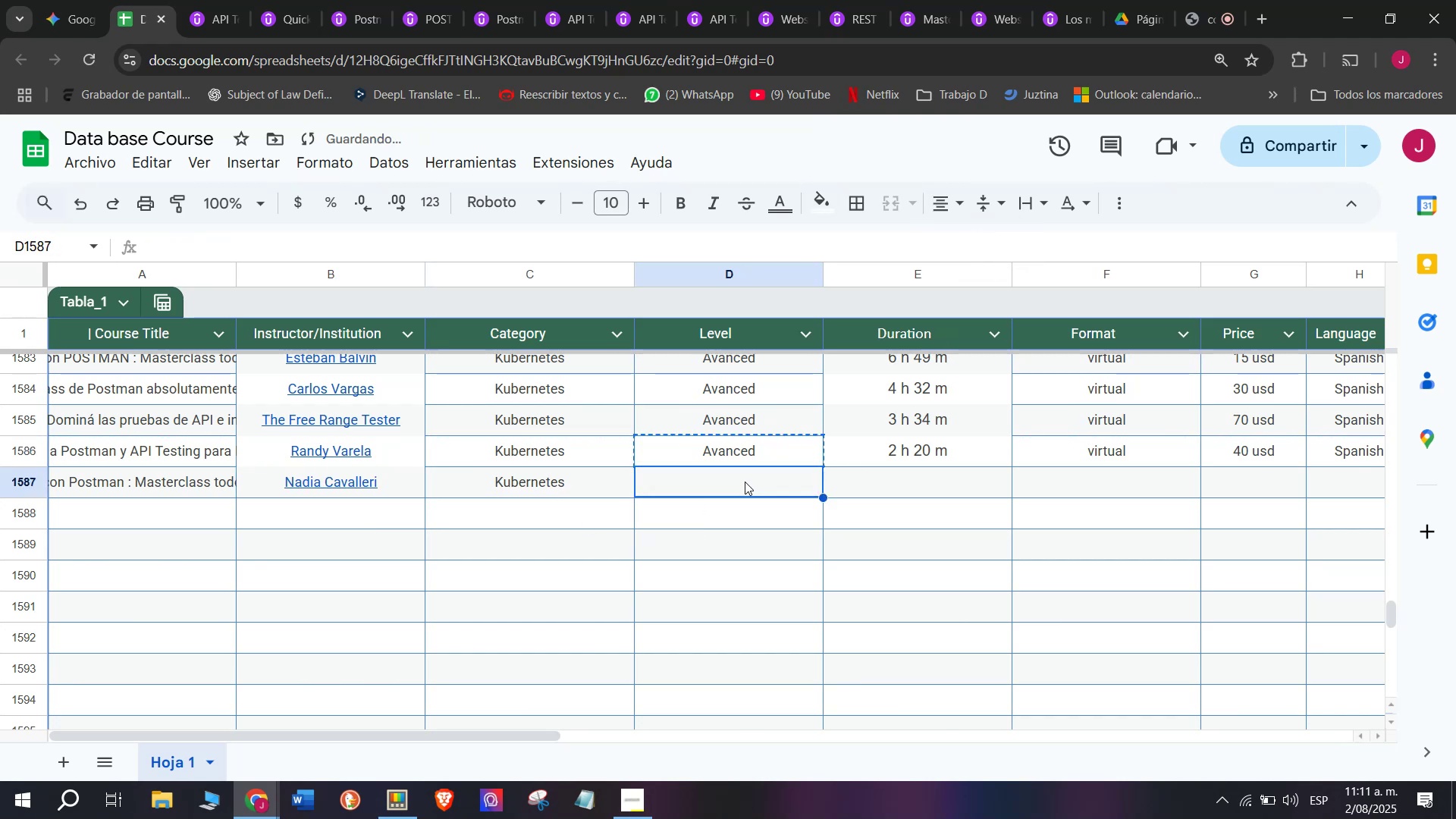 
key(Control+ControlLeft)
 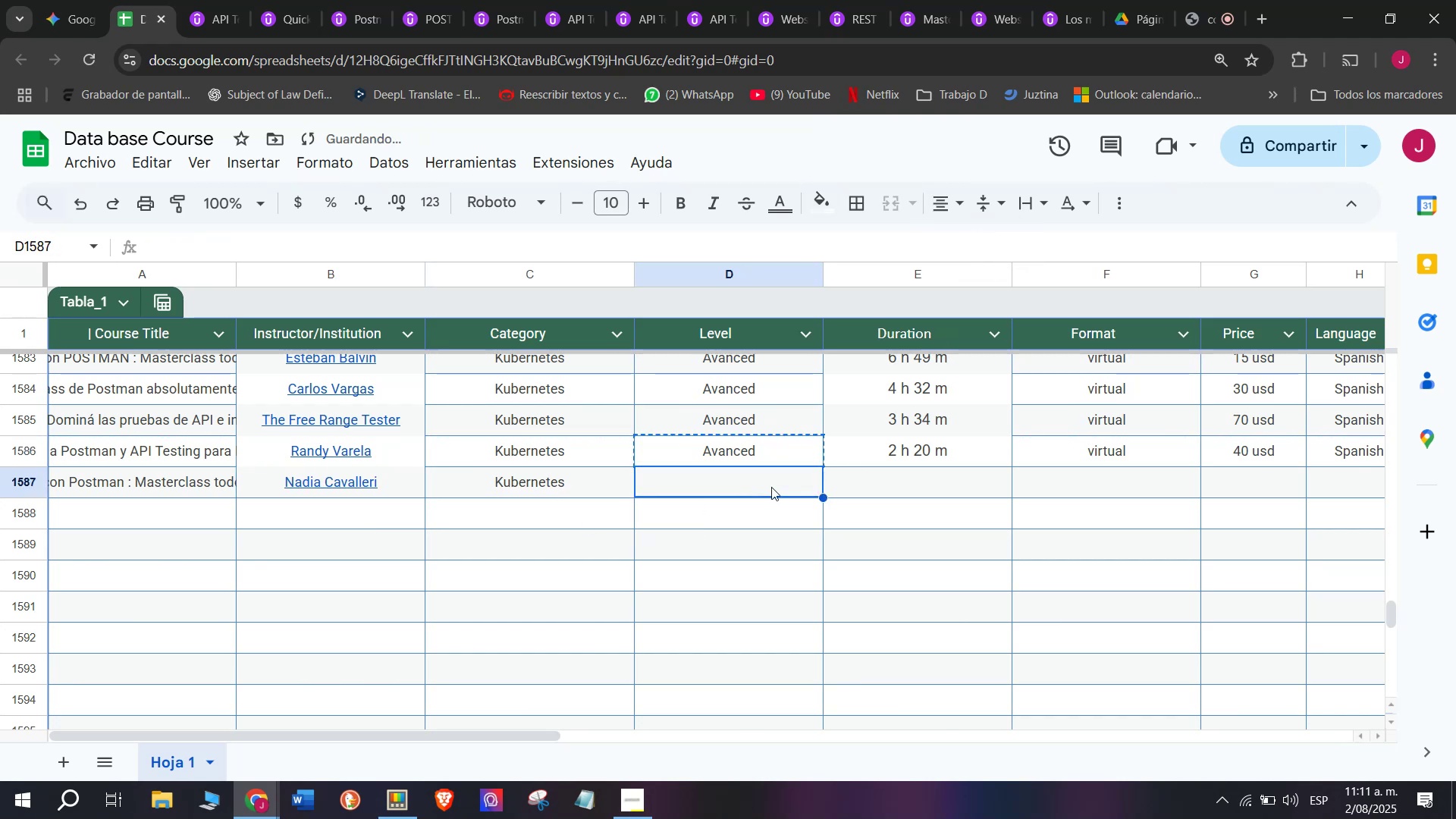 
key(Z)
 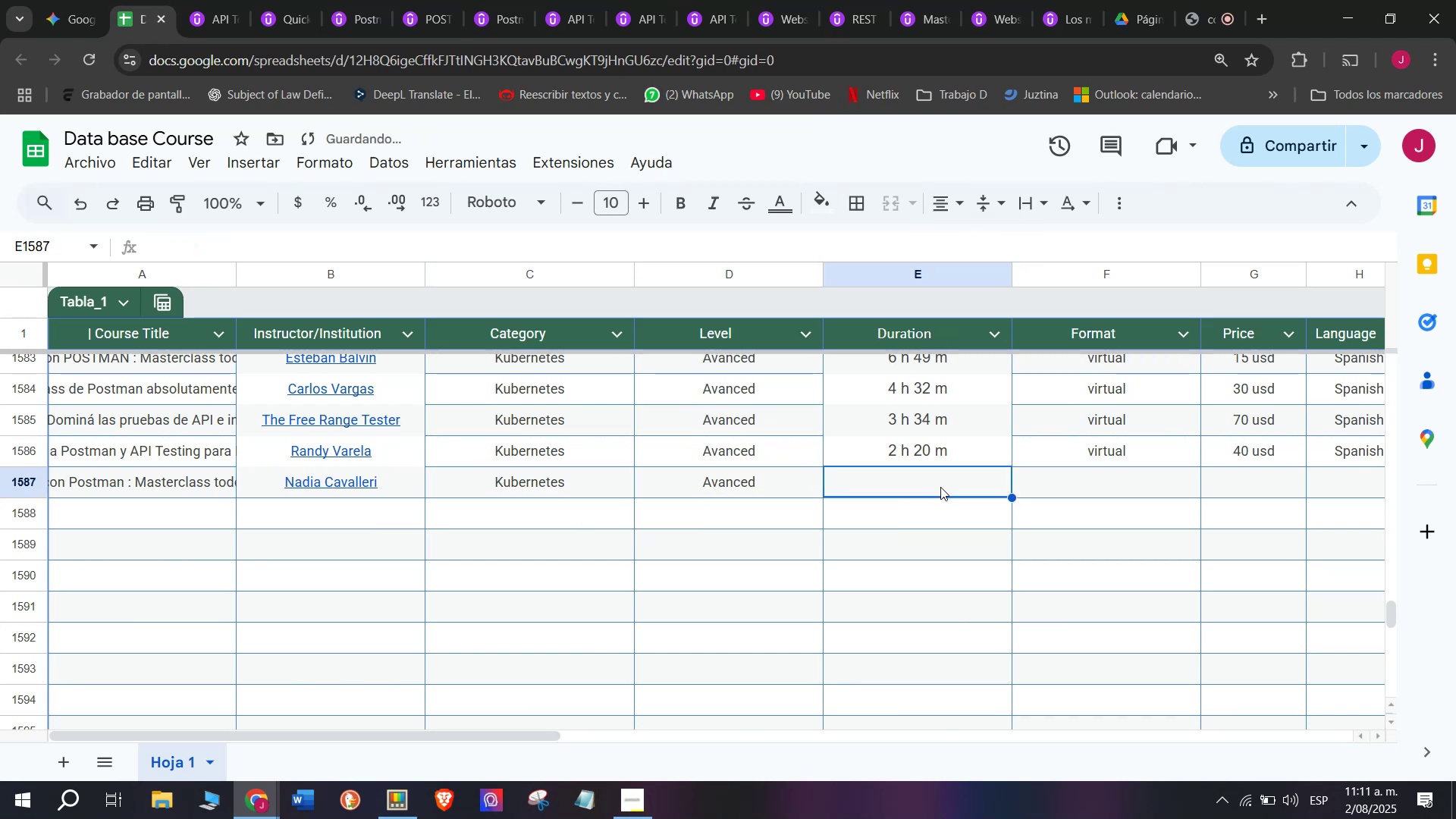 
key(Control+V)
 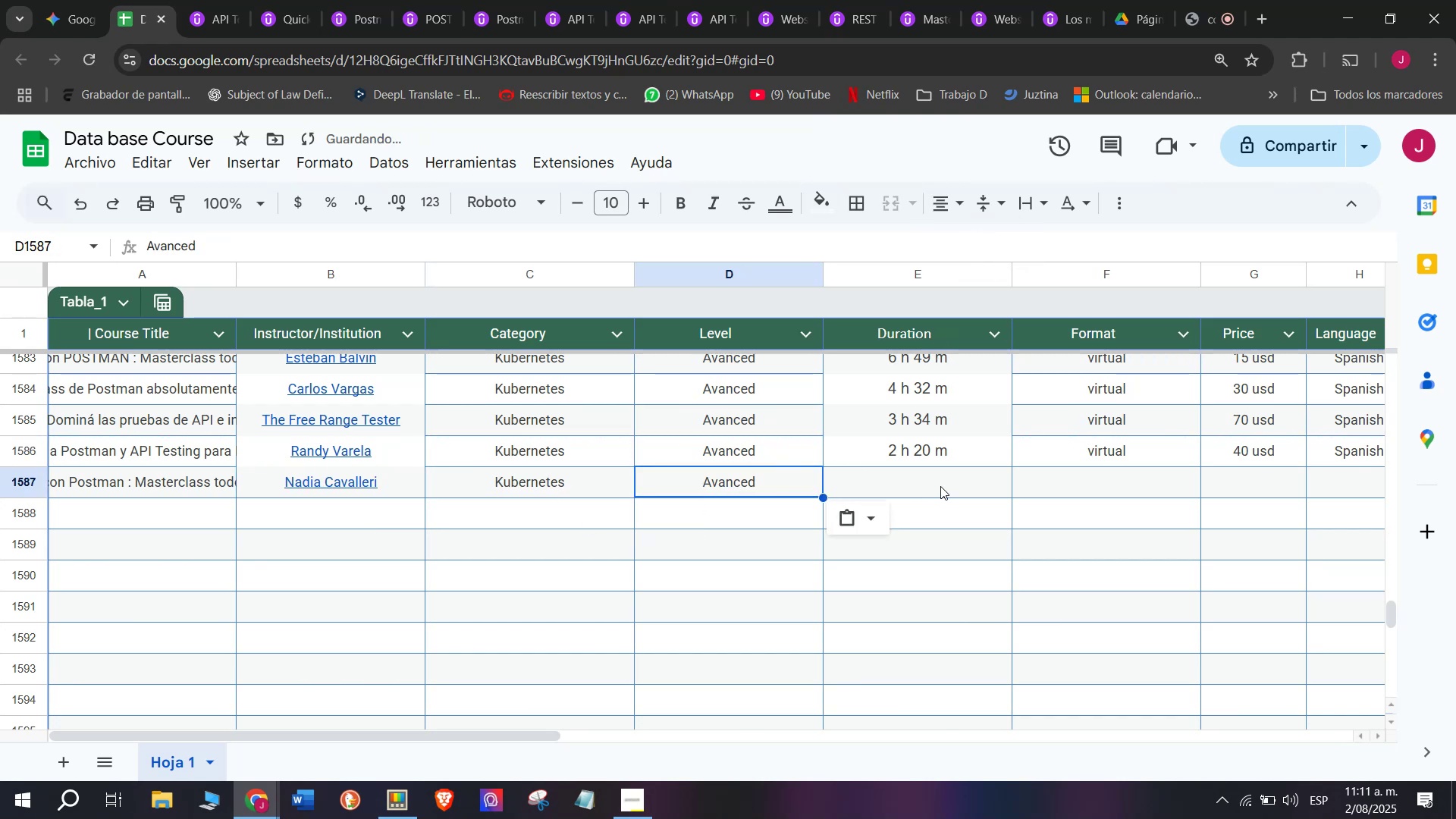 
triple_click([940, 486])
 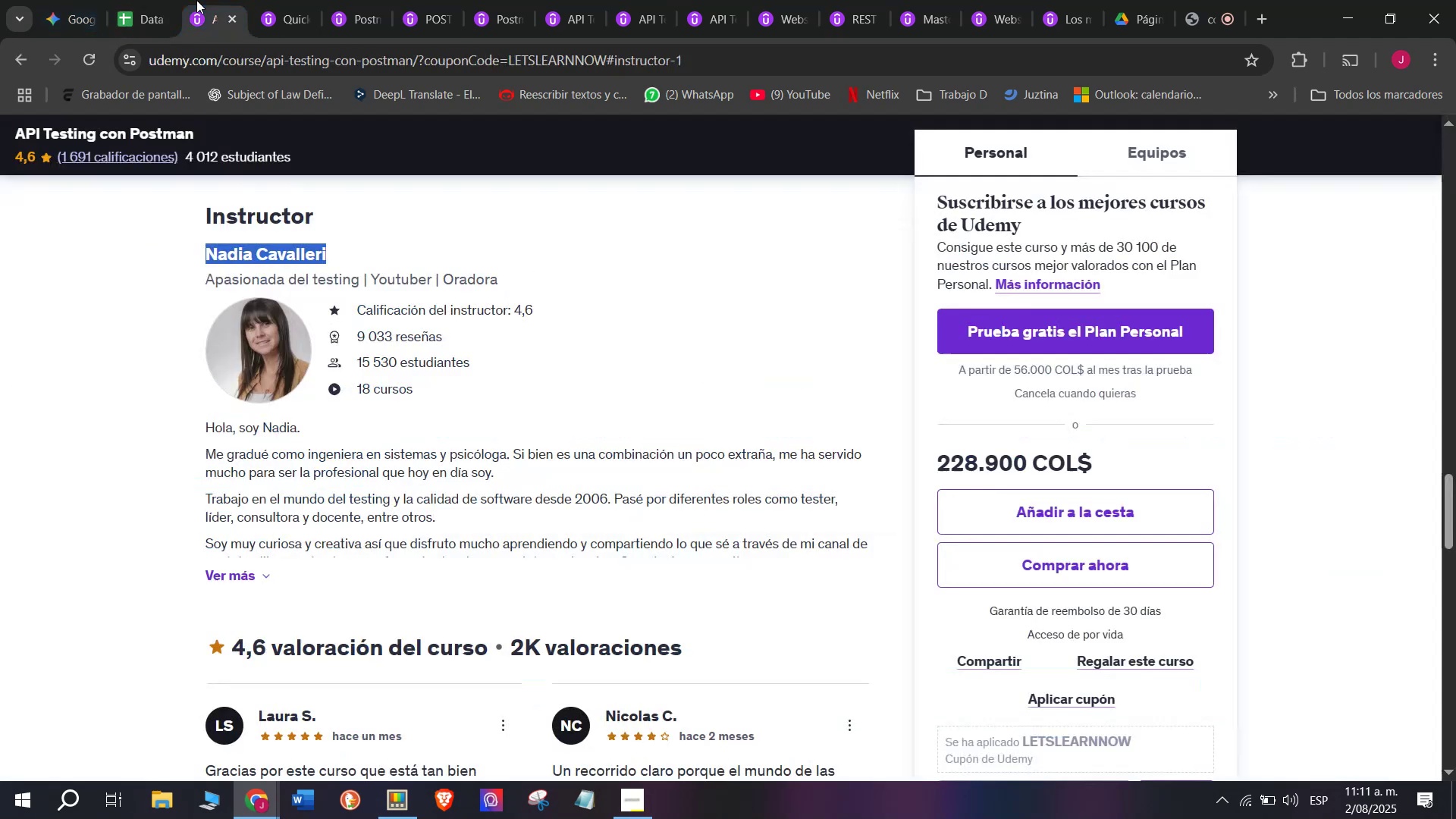 
scroll: coordinate [266, 381], scroll_direction: up, amount: 8.0
 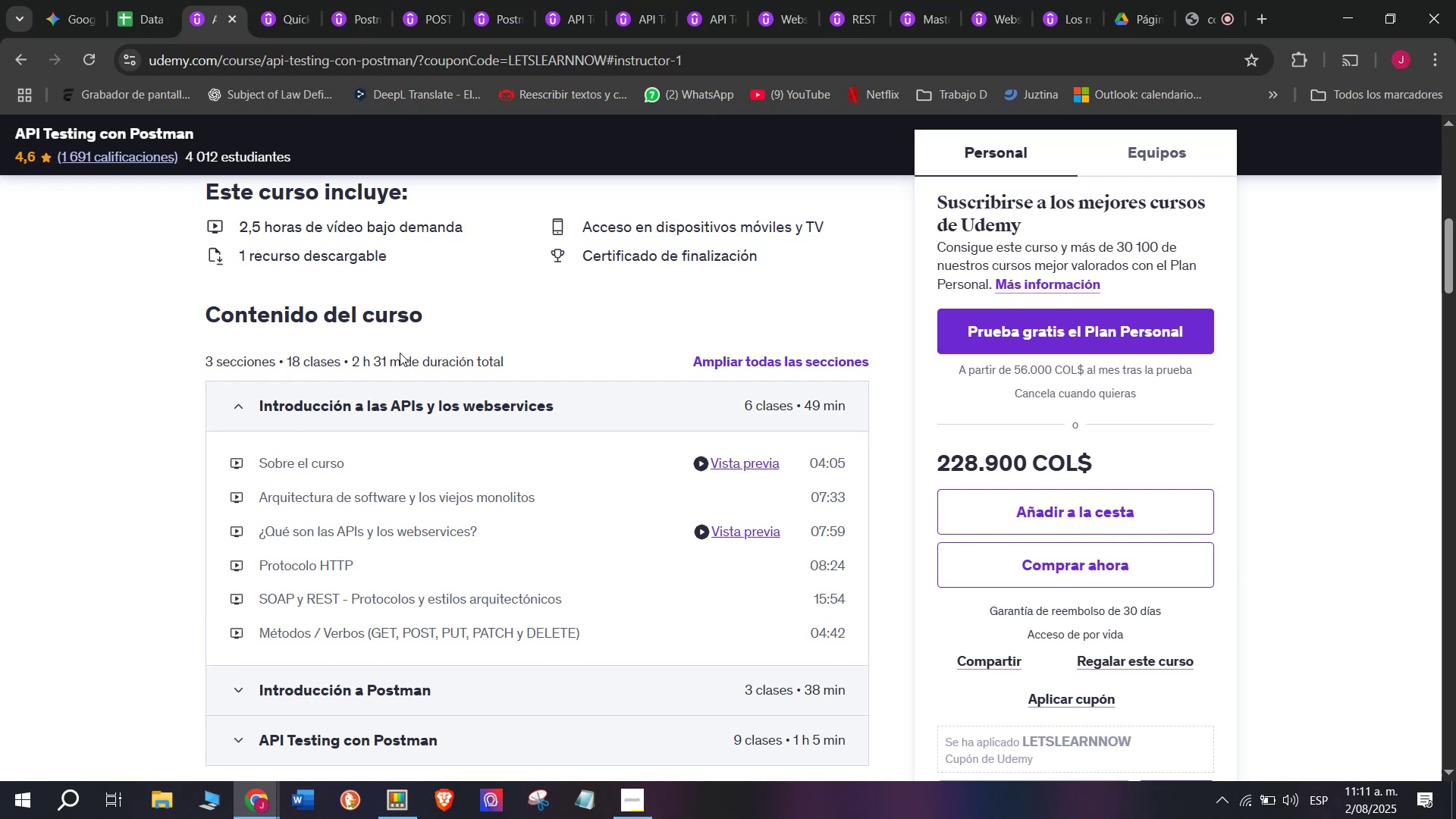 
left_click_drag(start_coordinate=[400, 359], to_coordinate=[350, 367])
 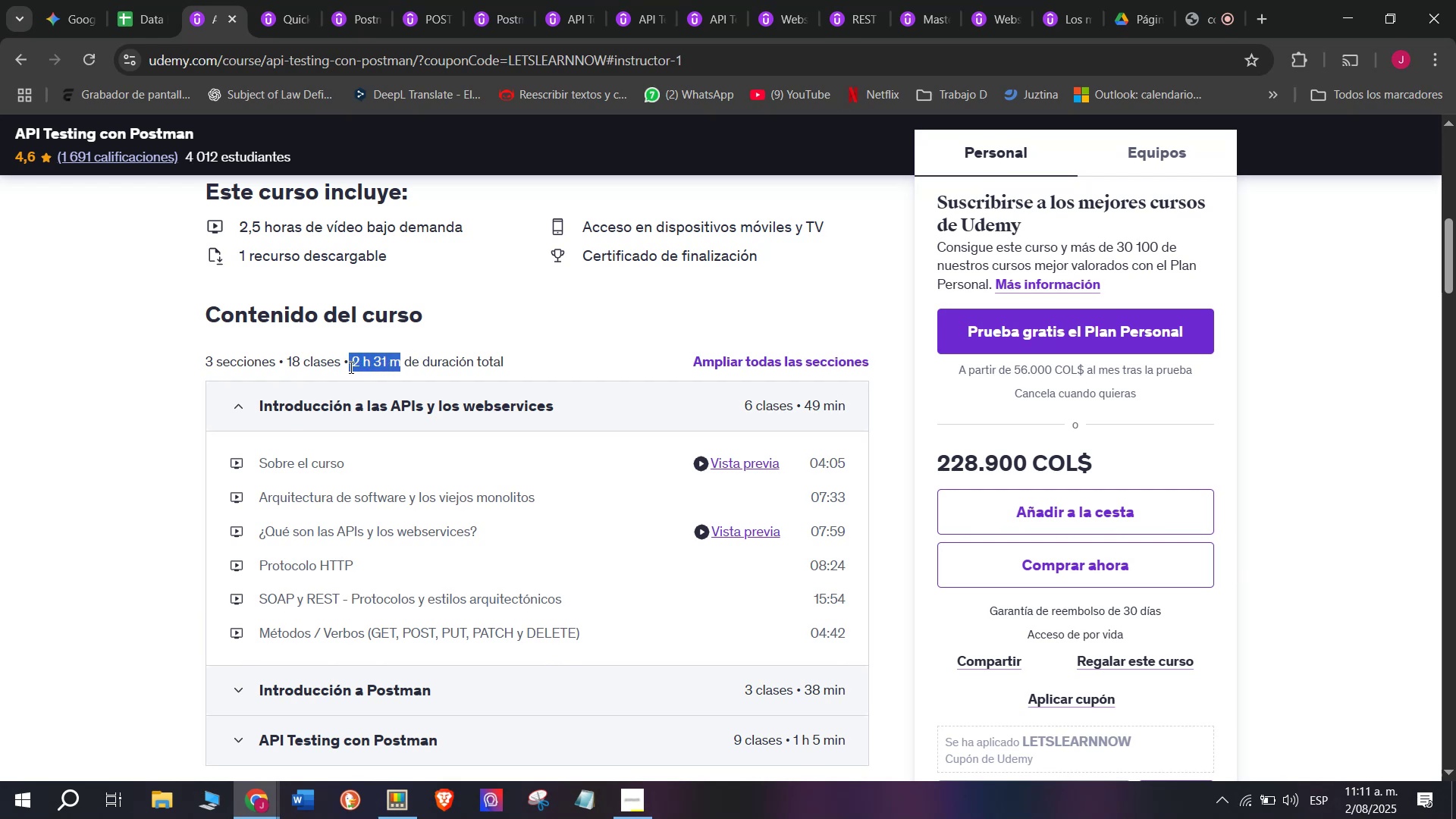 
key(Control+ControlLeft)
 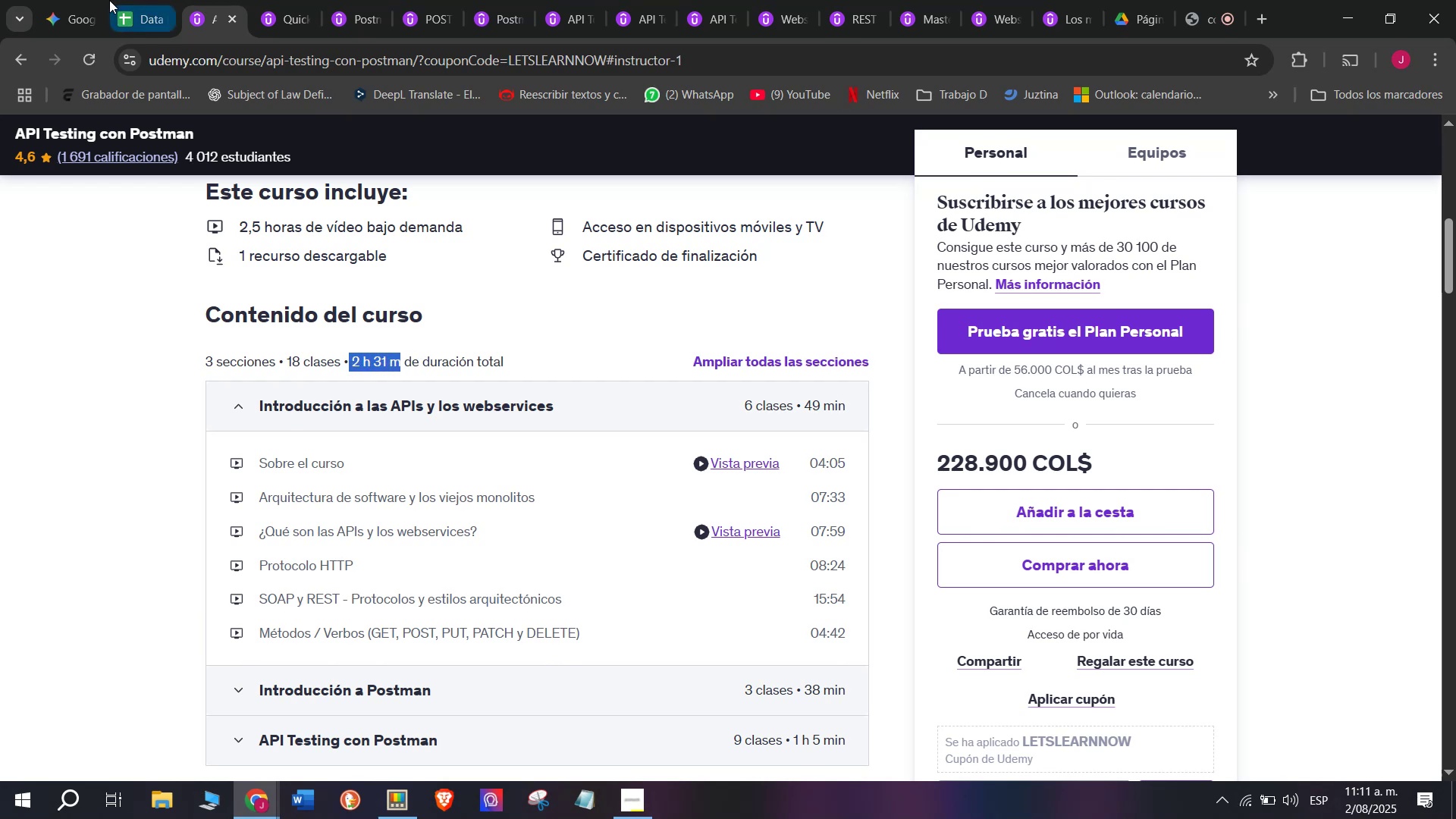 
key(Break)
 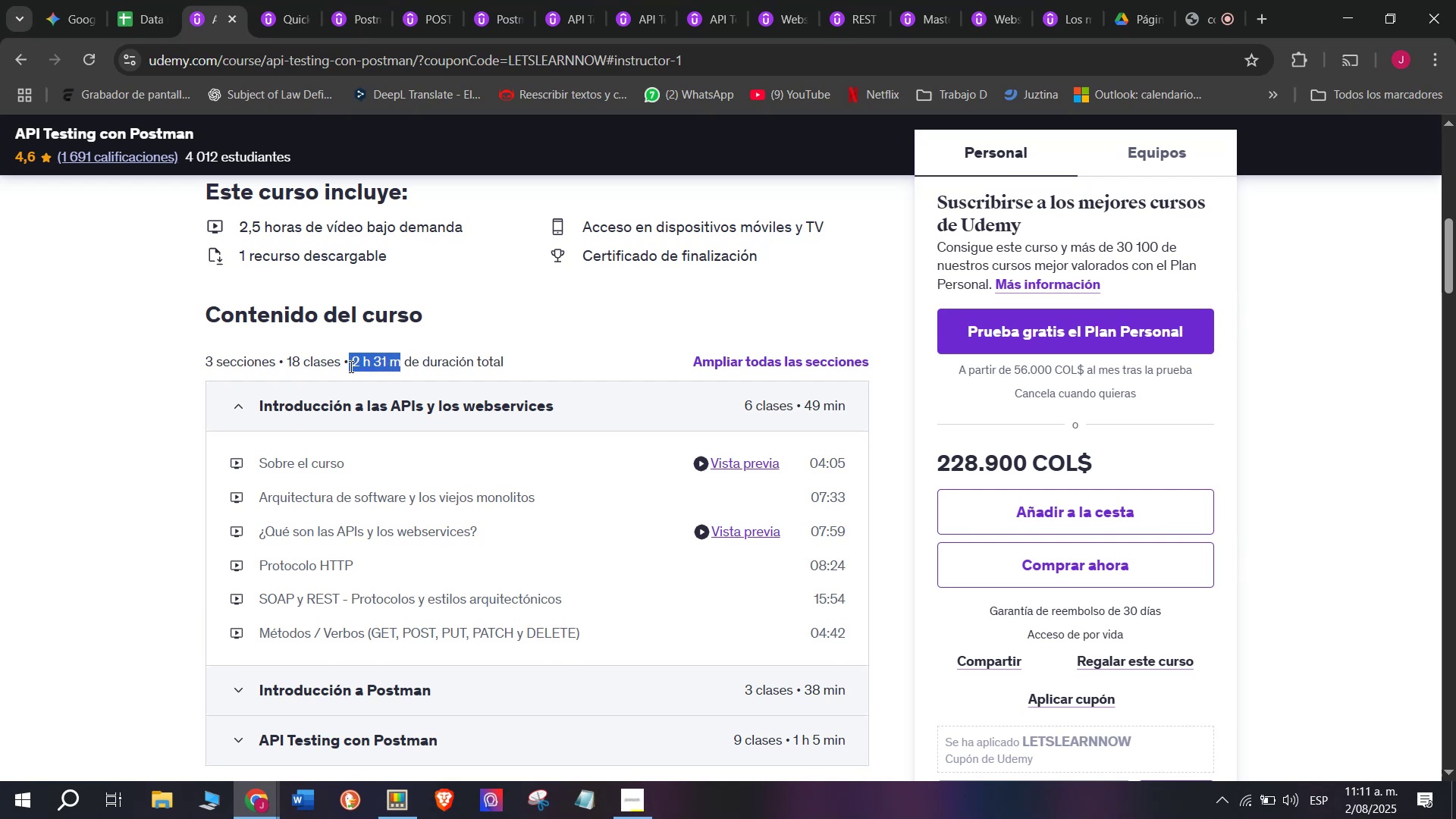 
key(Control+C)
 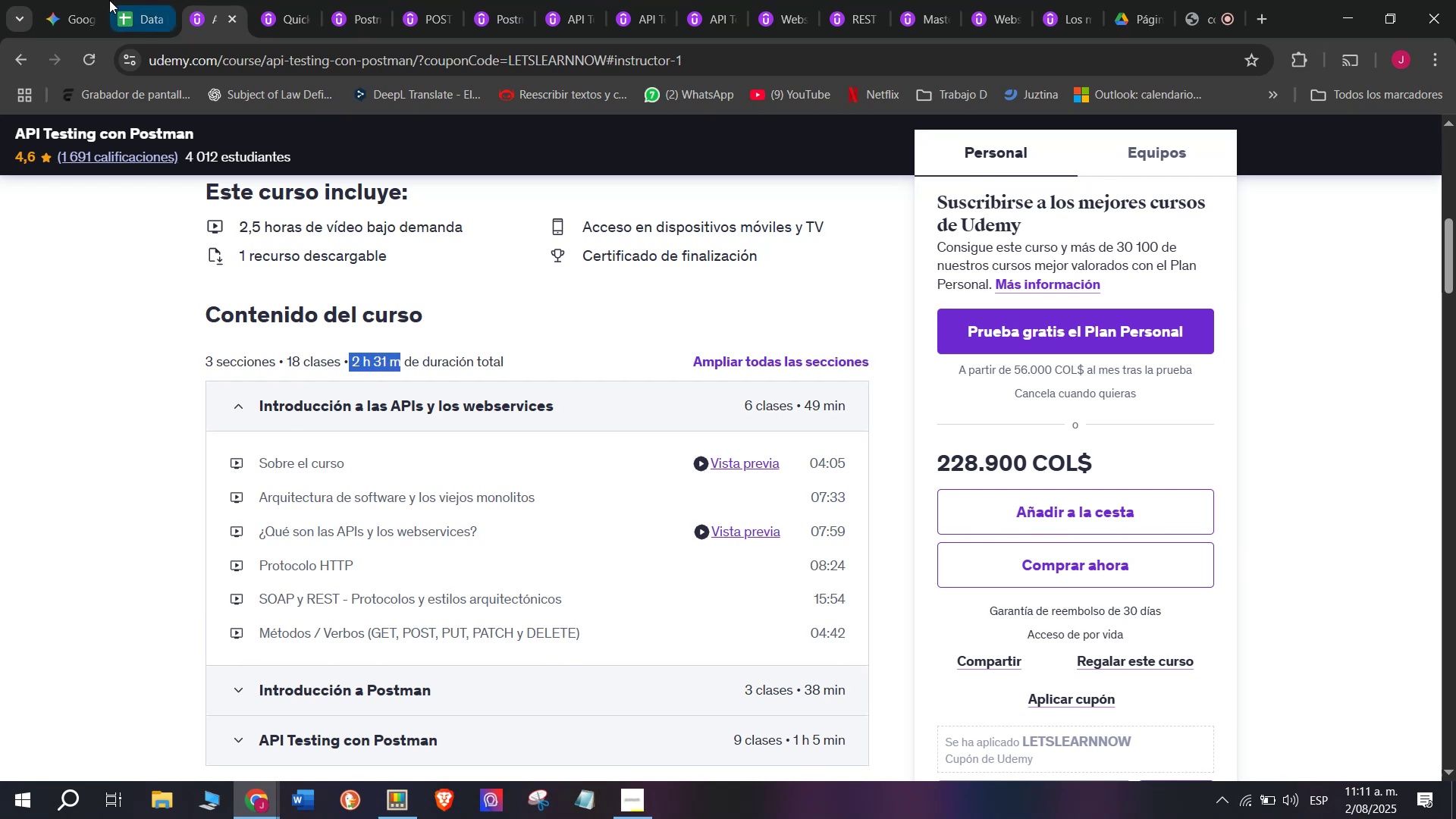 
left_click([109, 0])
 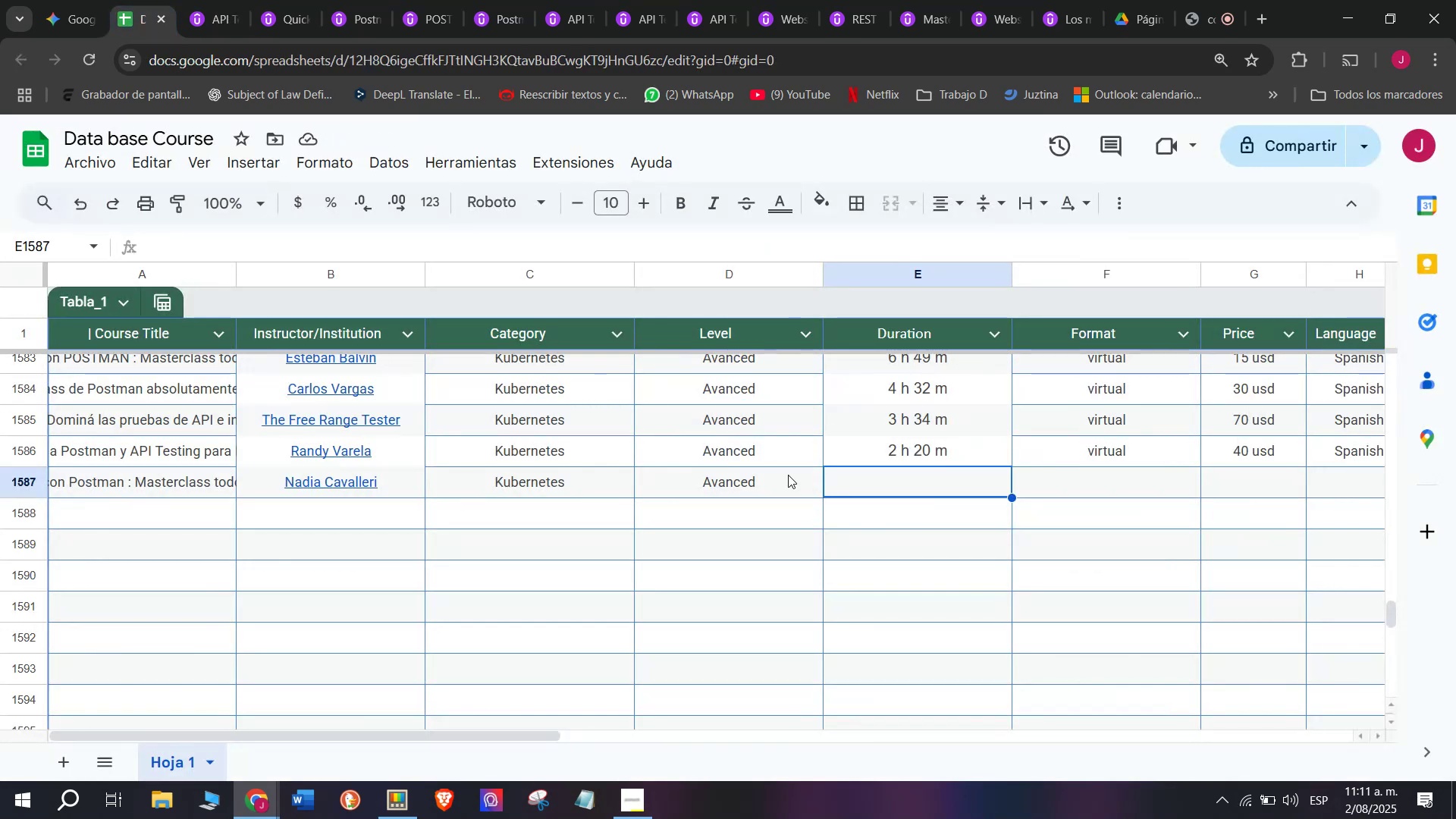 
key(Control+ControlLeft)
 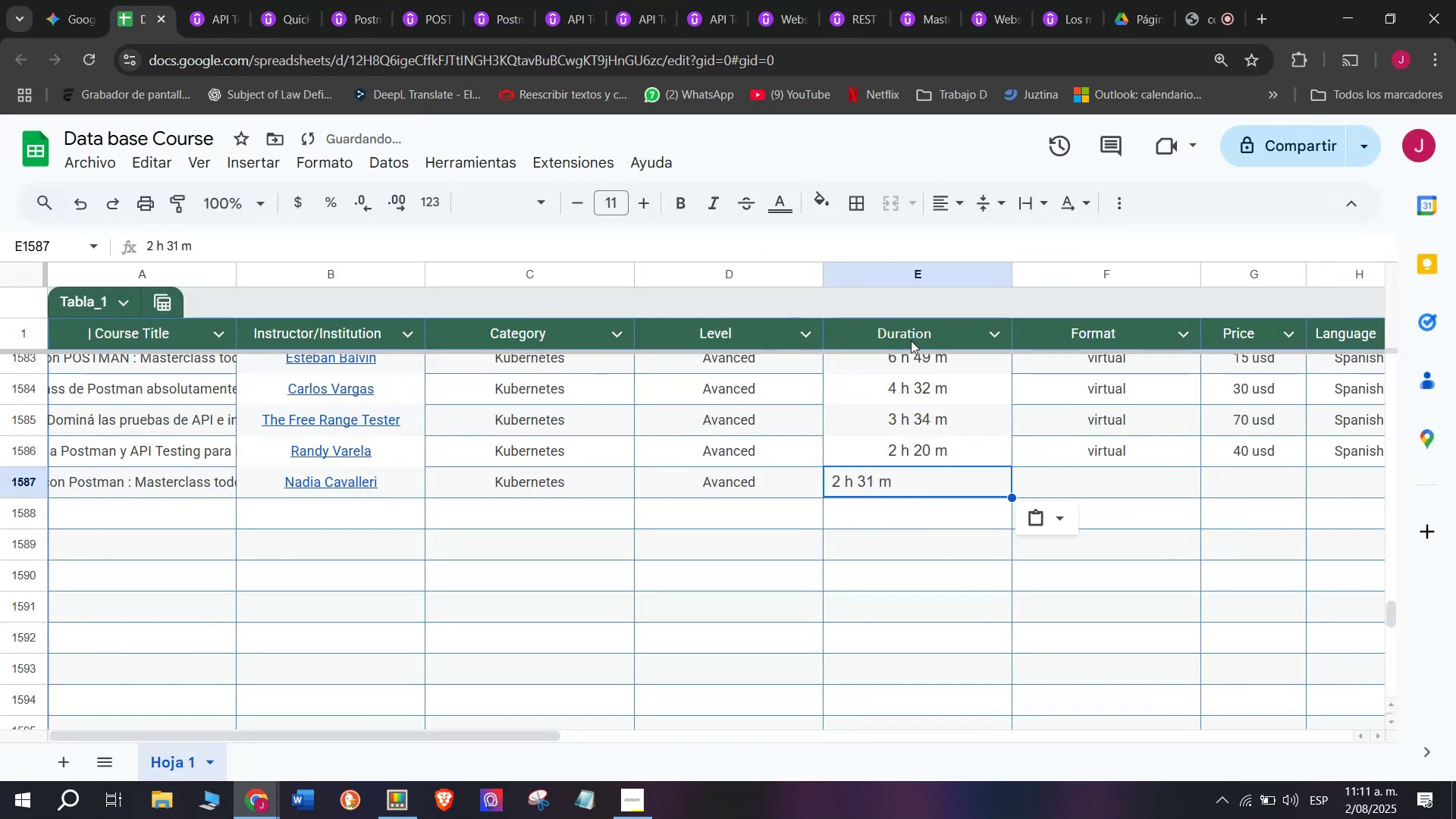 
key(Z)
 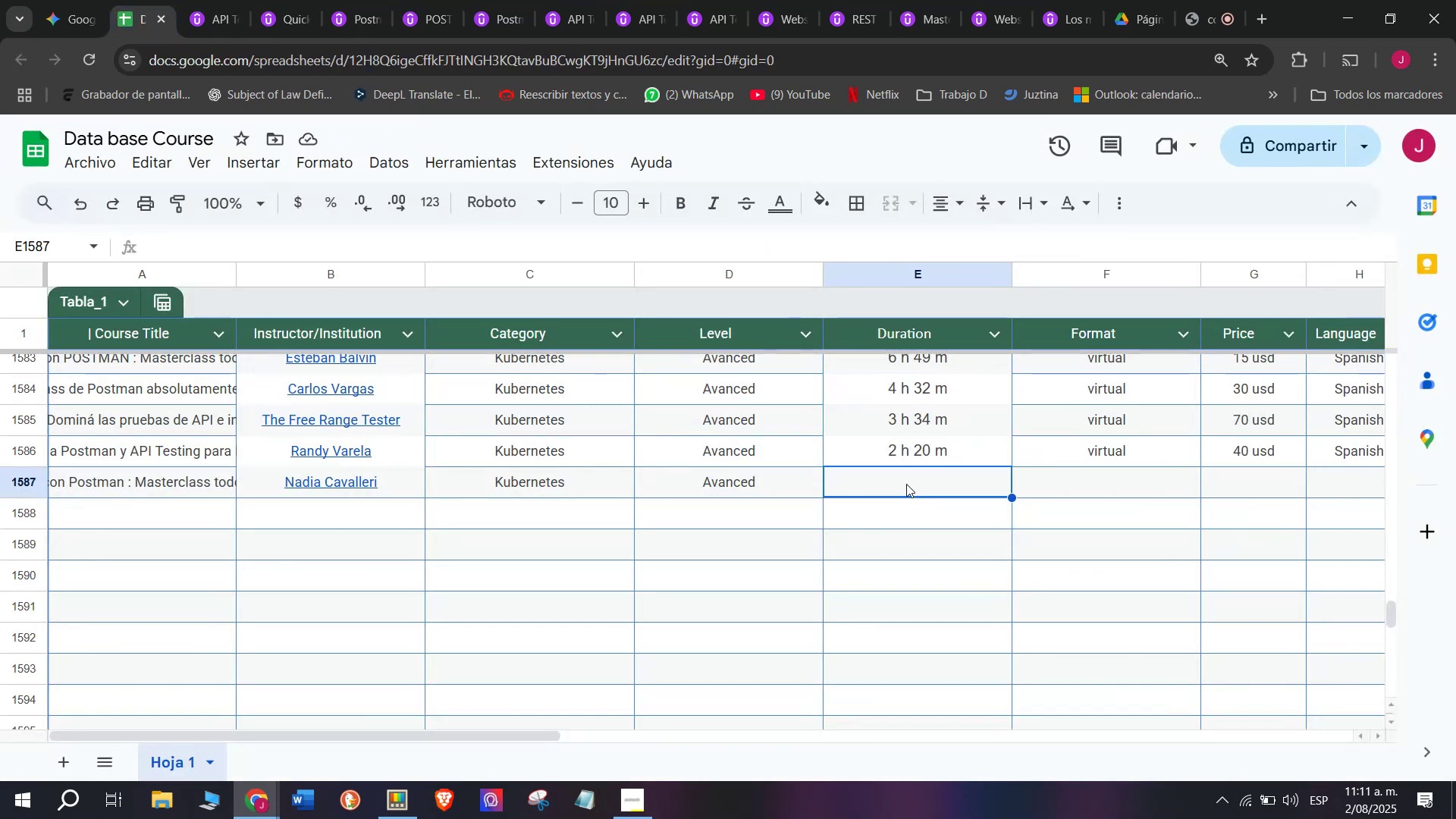 
key(Control+V)
 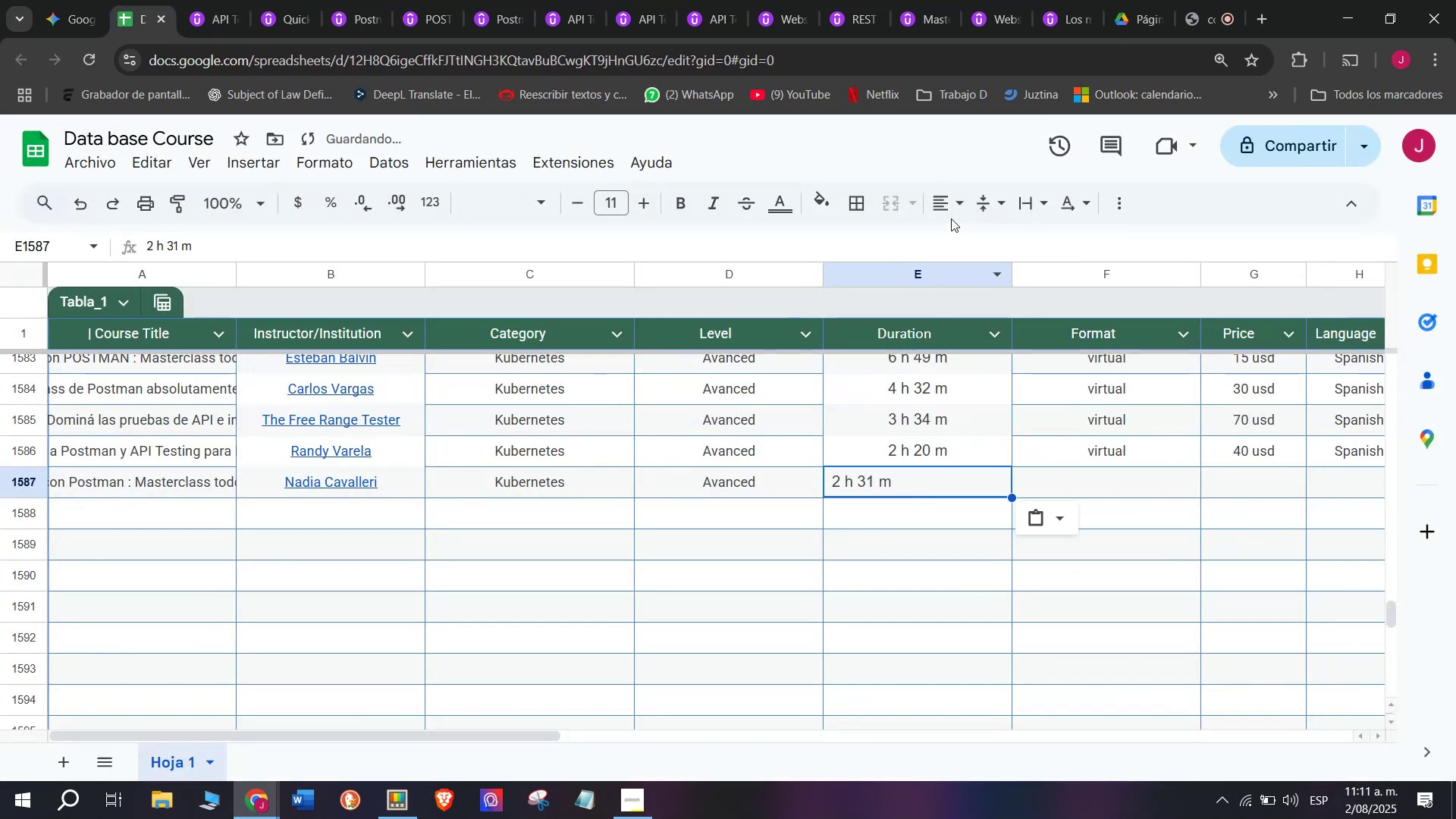 
left_click([939, 210])
 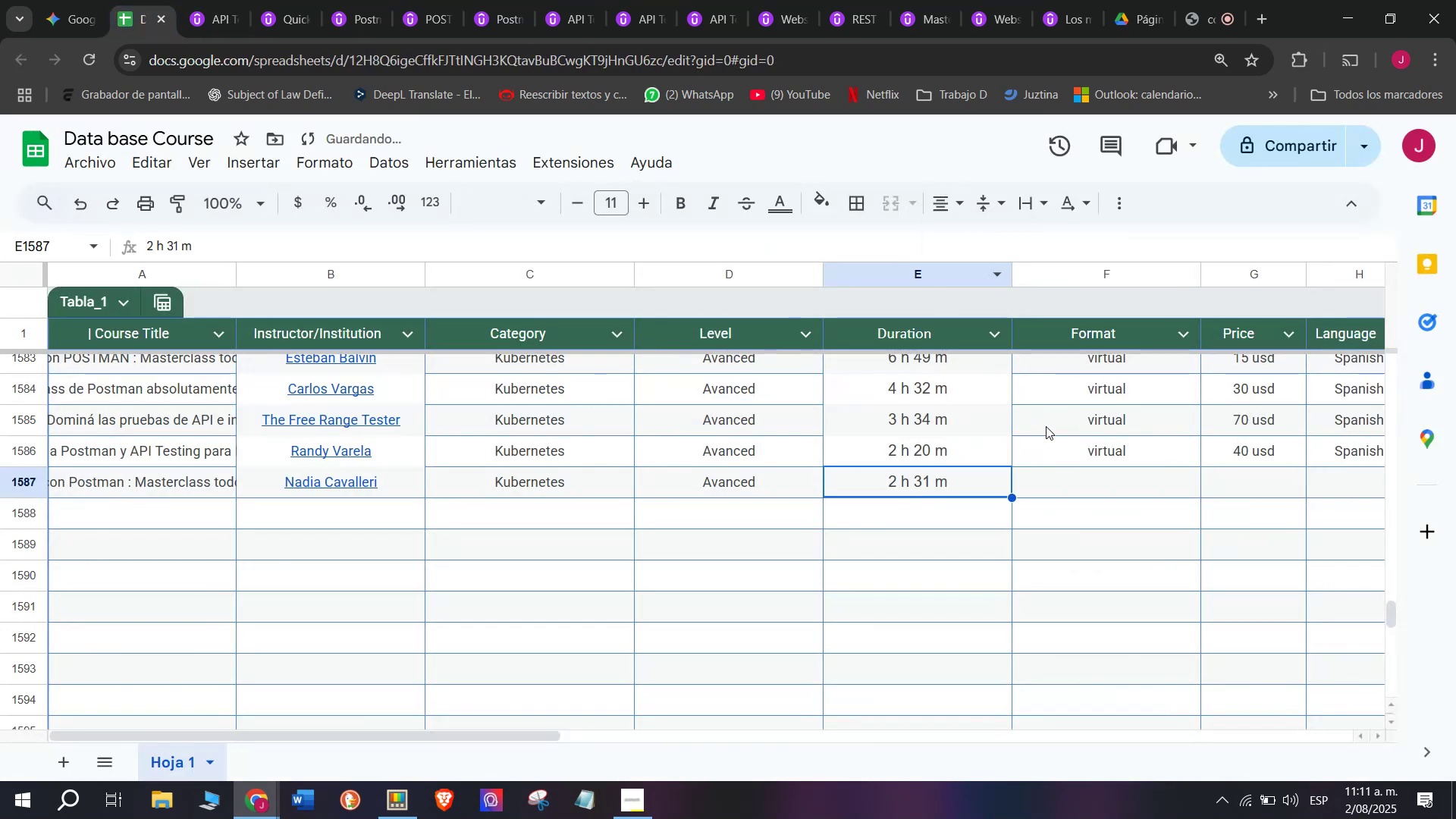 
left_click([1079, 452])
 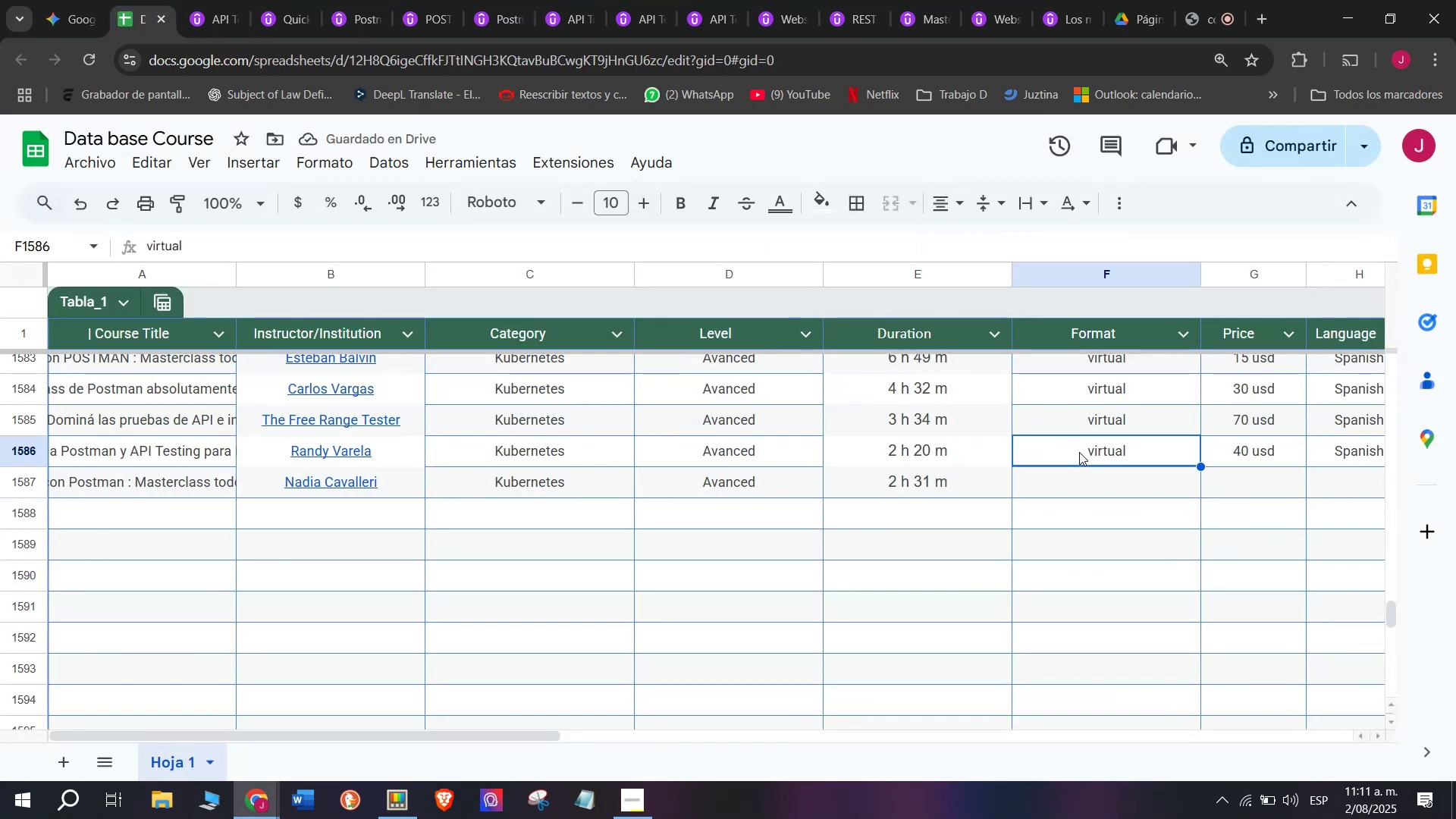 
key(Control+ControlLeft)
 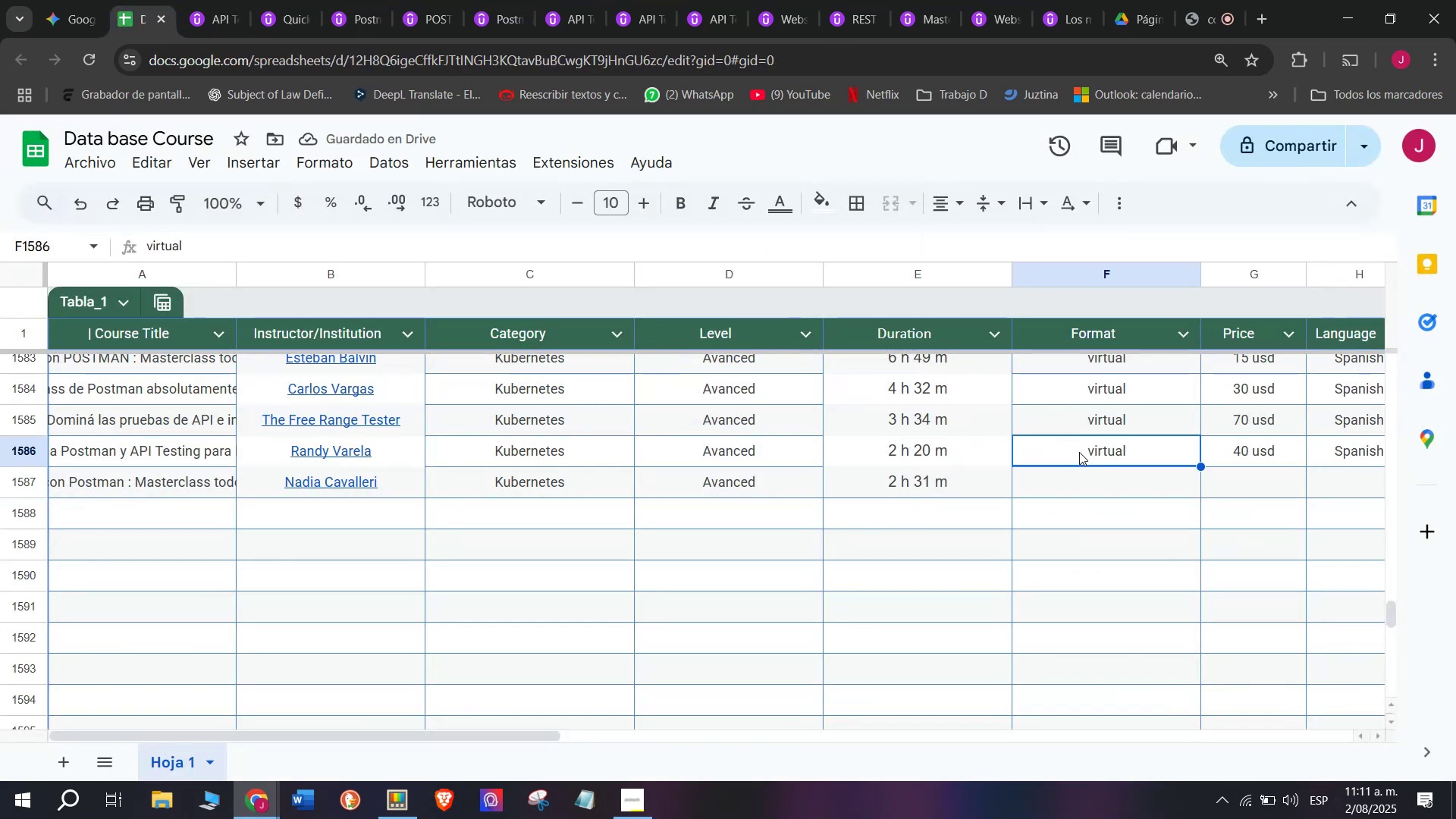 
key(Break)
 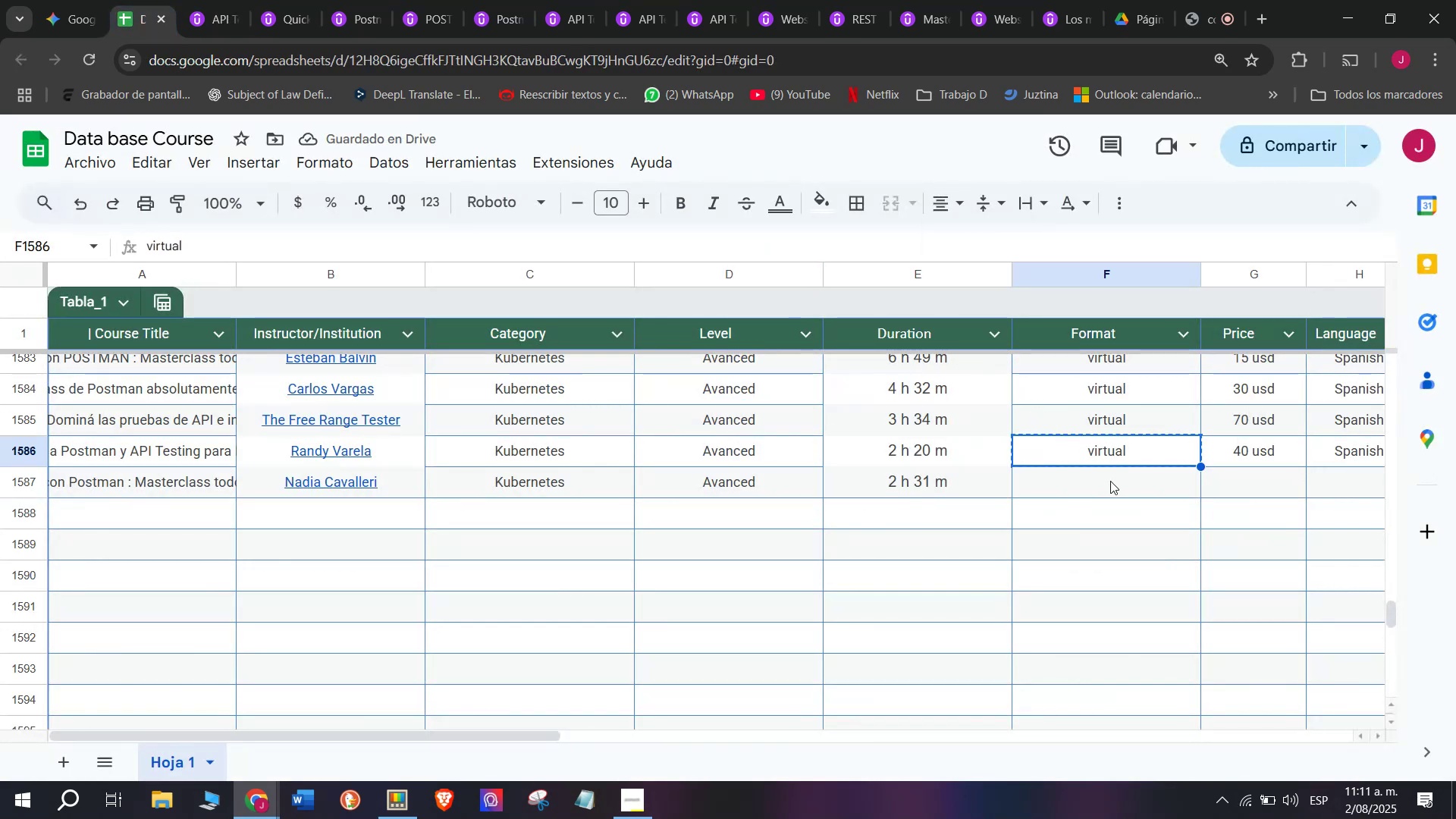 
key(Control+C)
 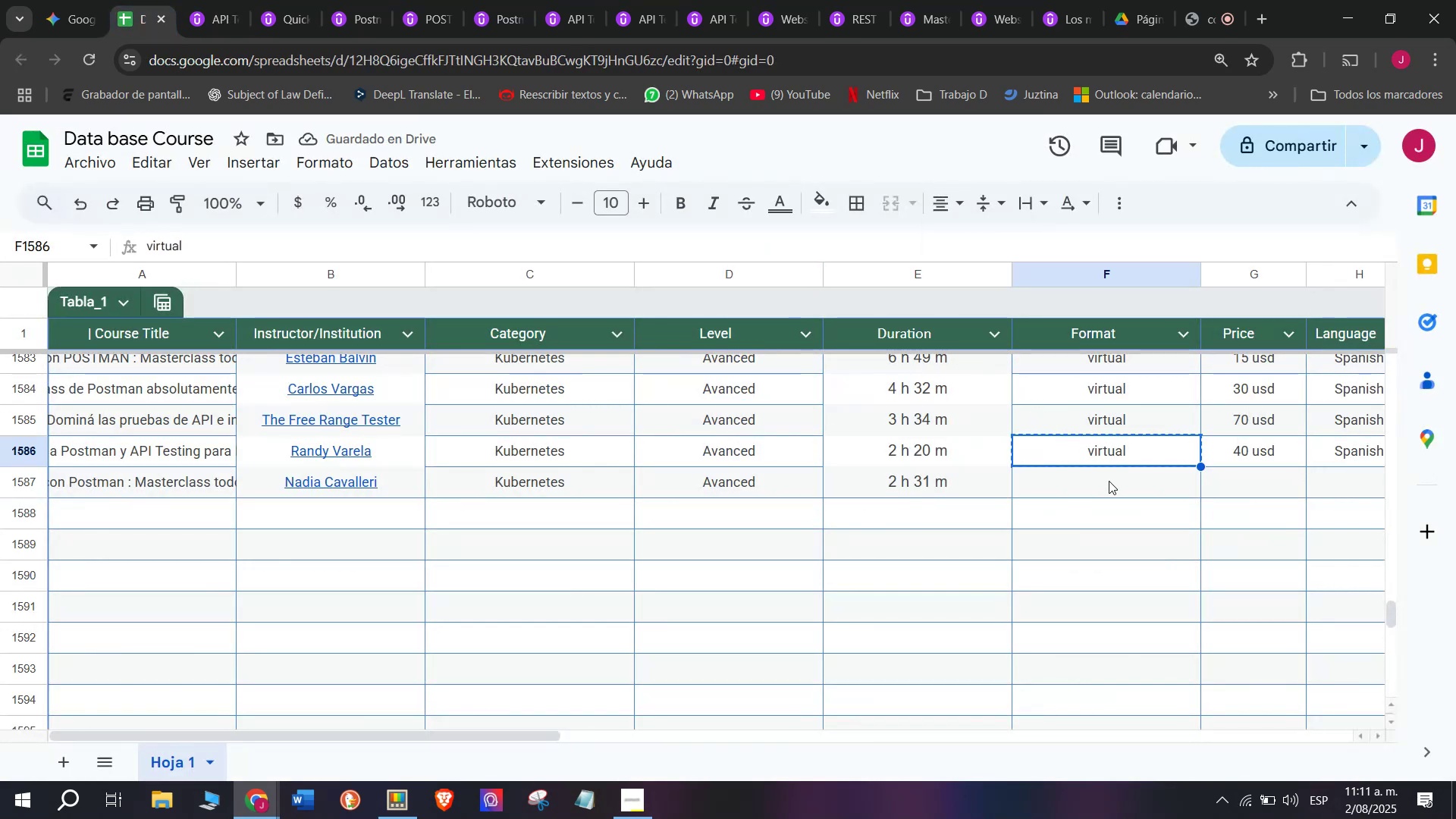 
key(Control+ControlLeft)
 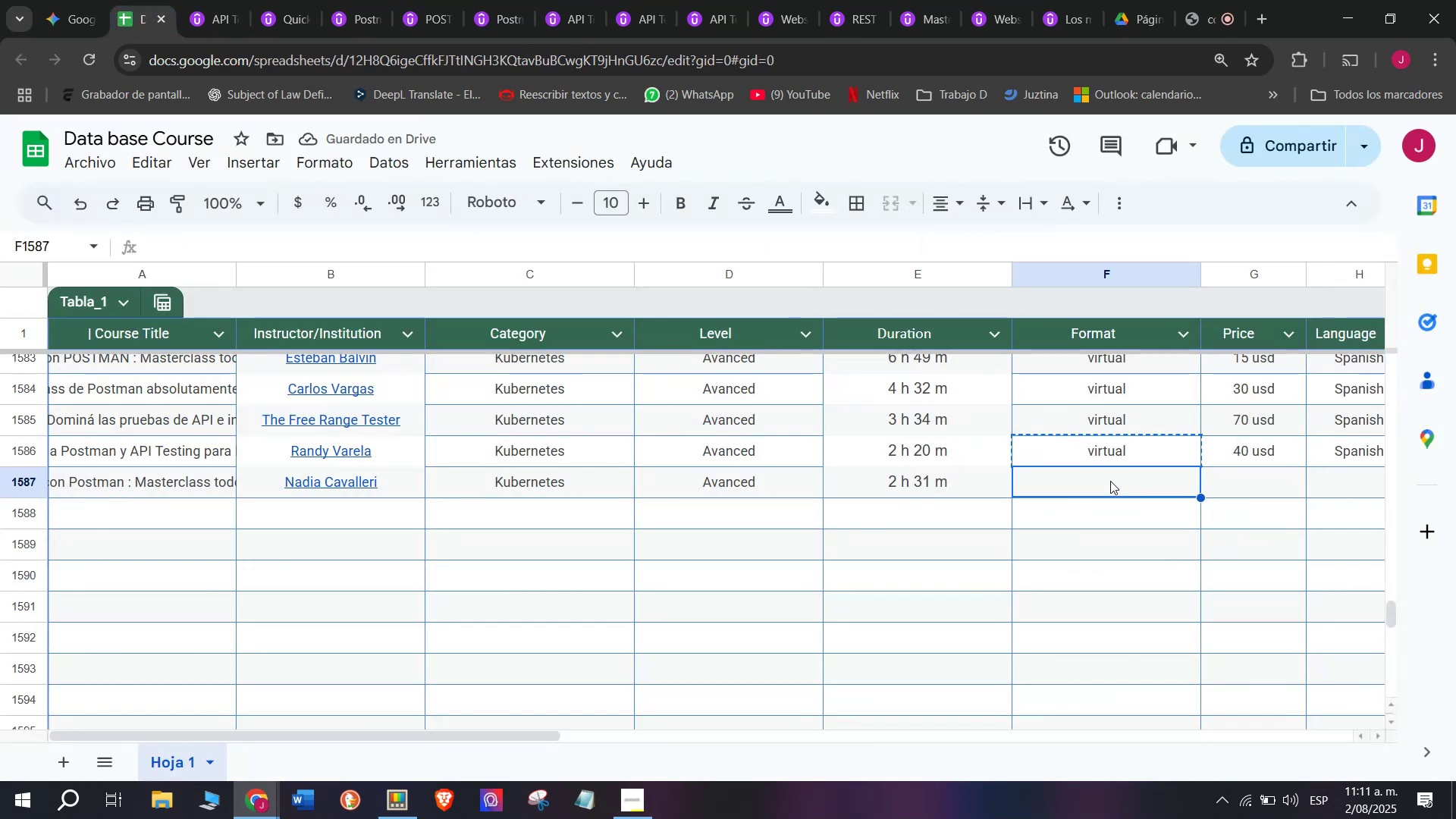 
key(Z)
 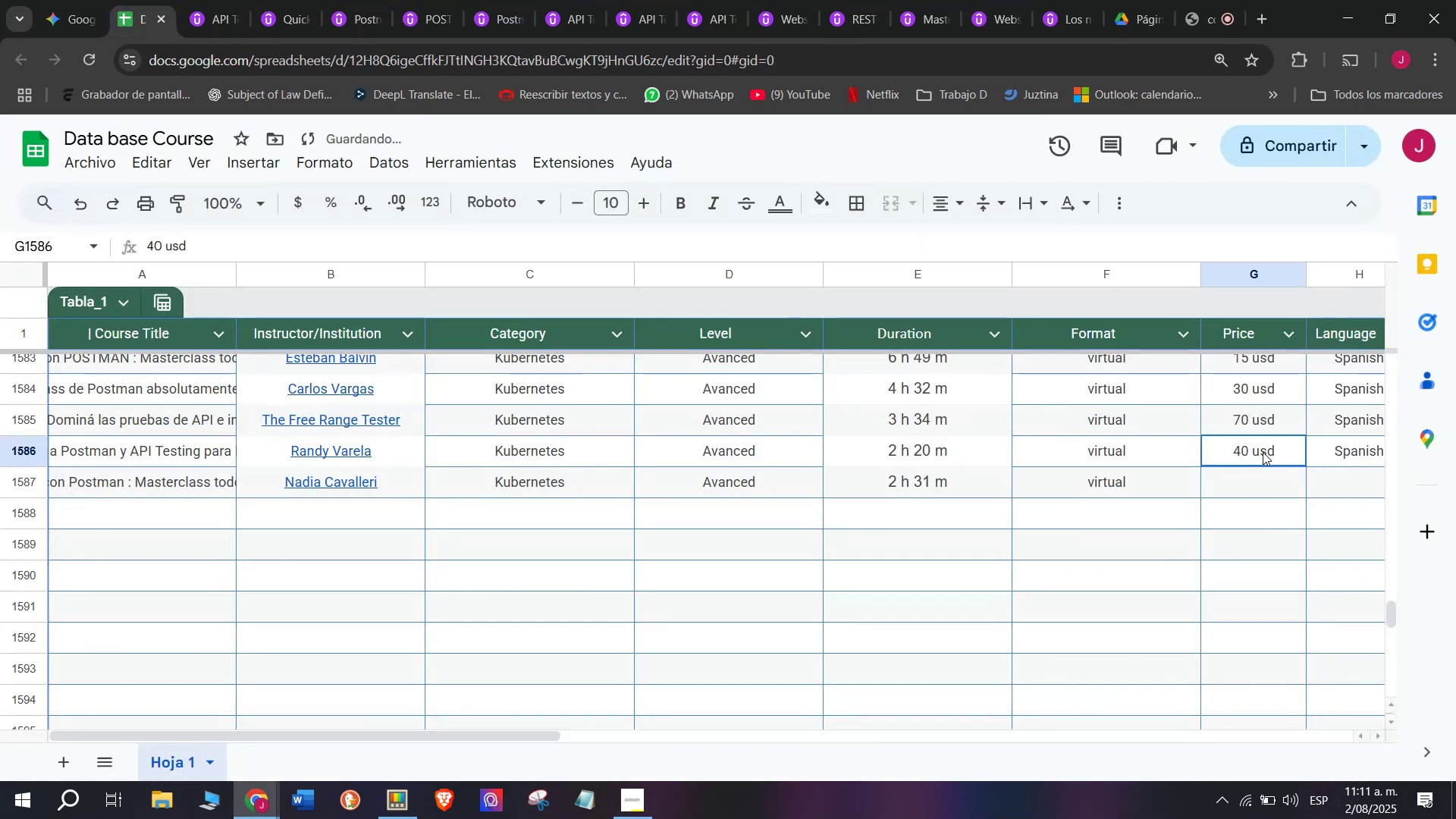 
key(Control+V)
 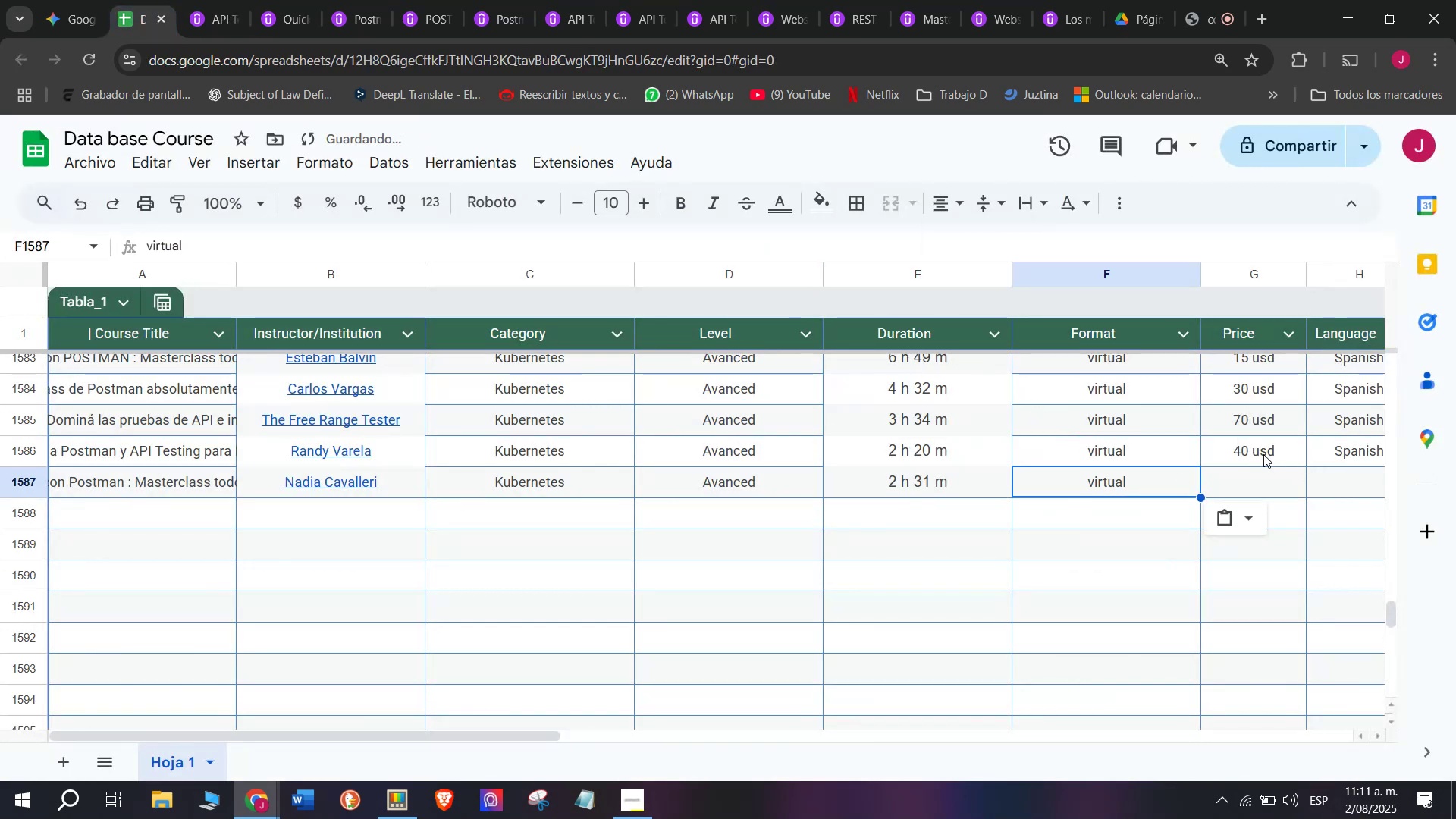 
left_click([1263, 452])
 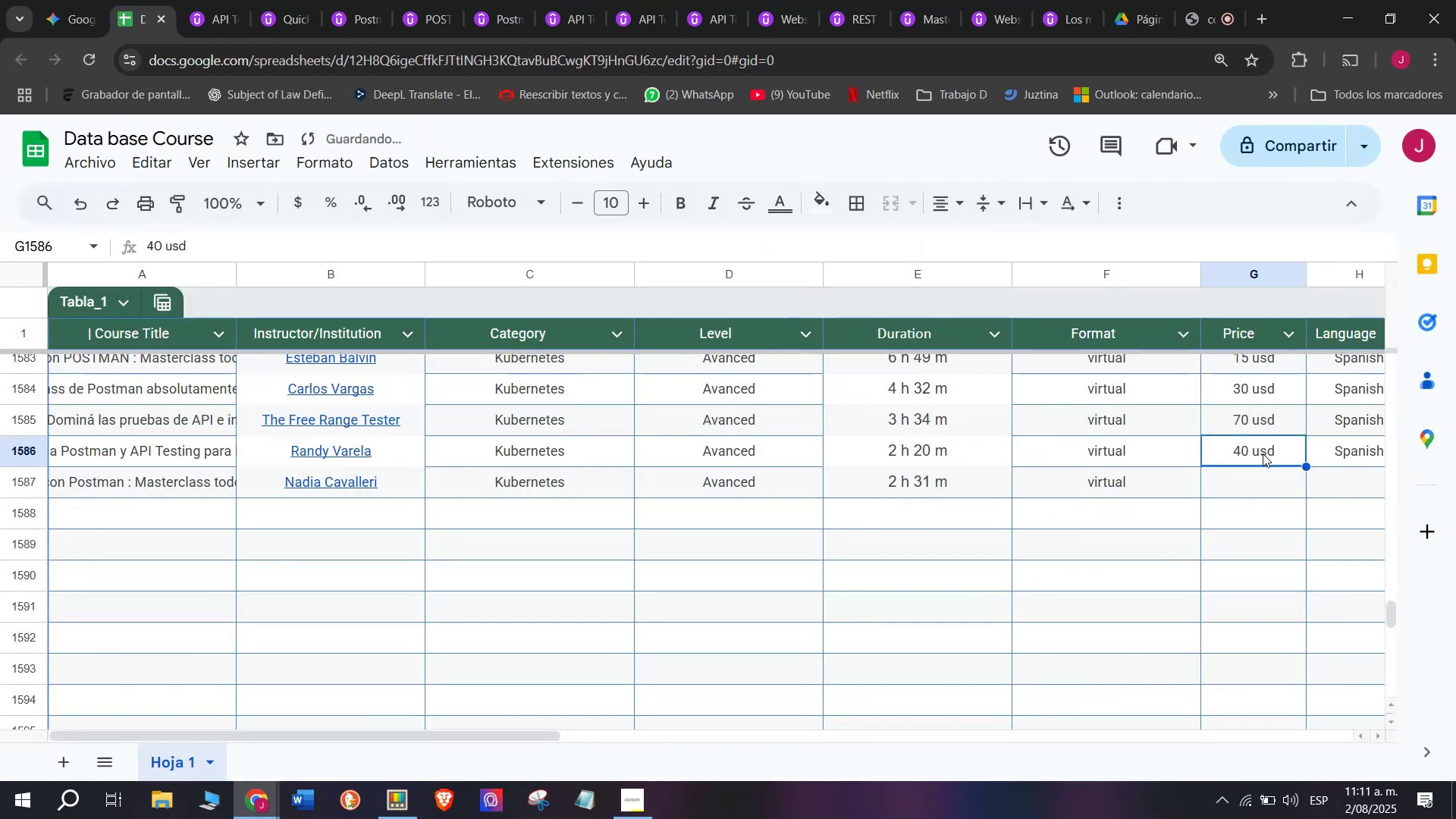 
key(Break)
 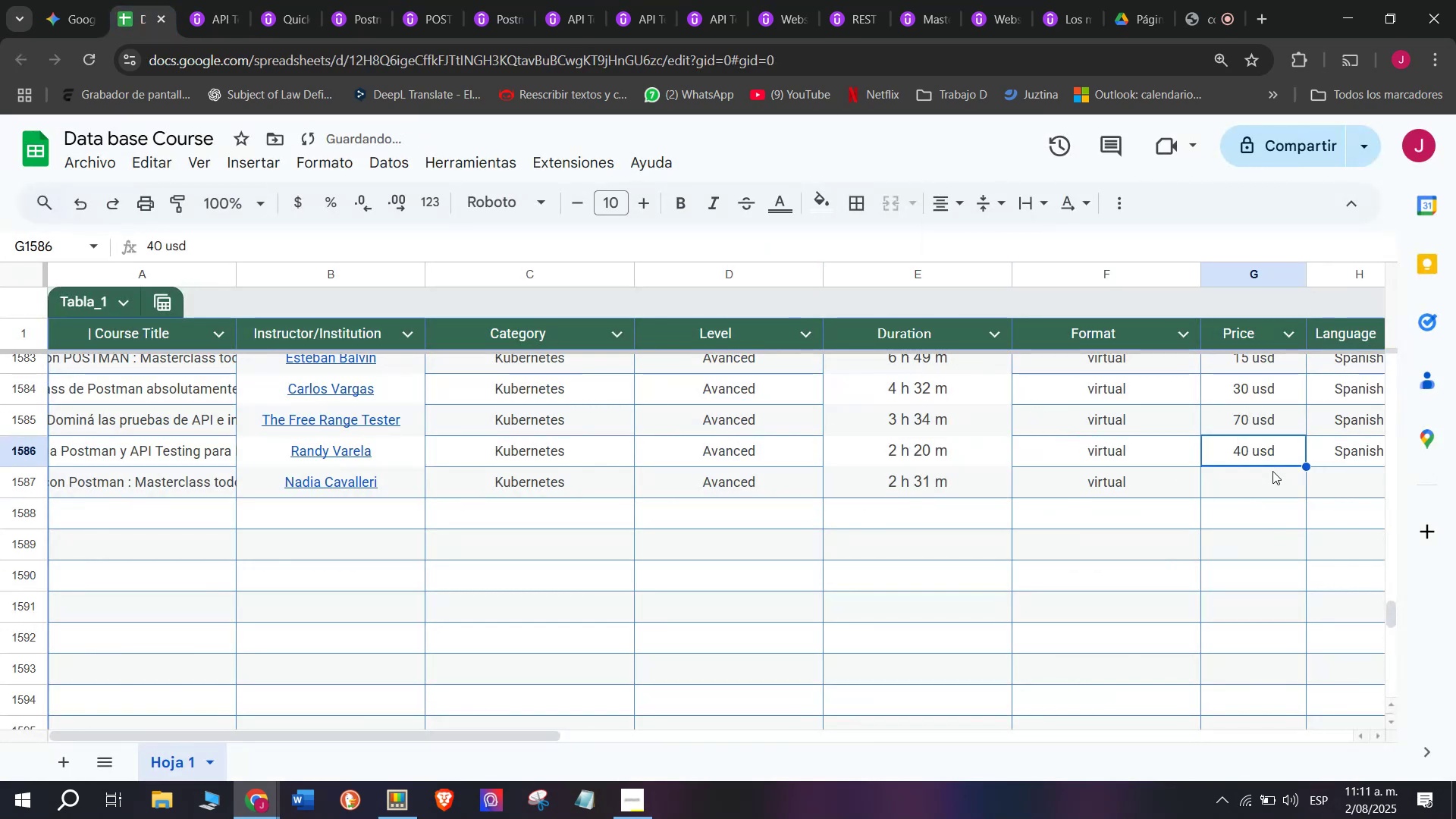 
key(Control+ControlLeft)
 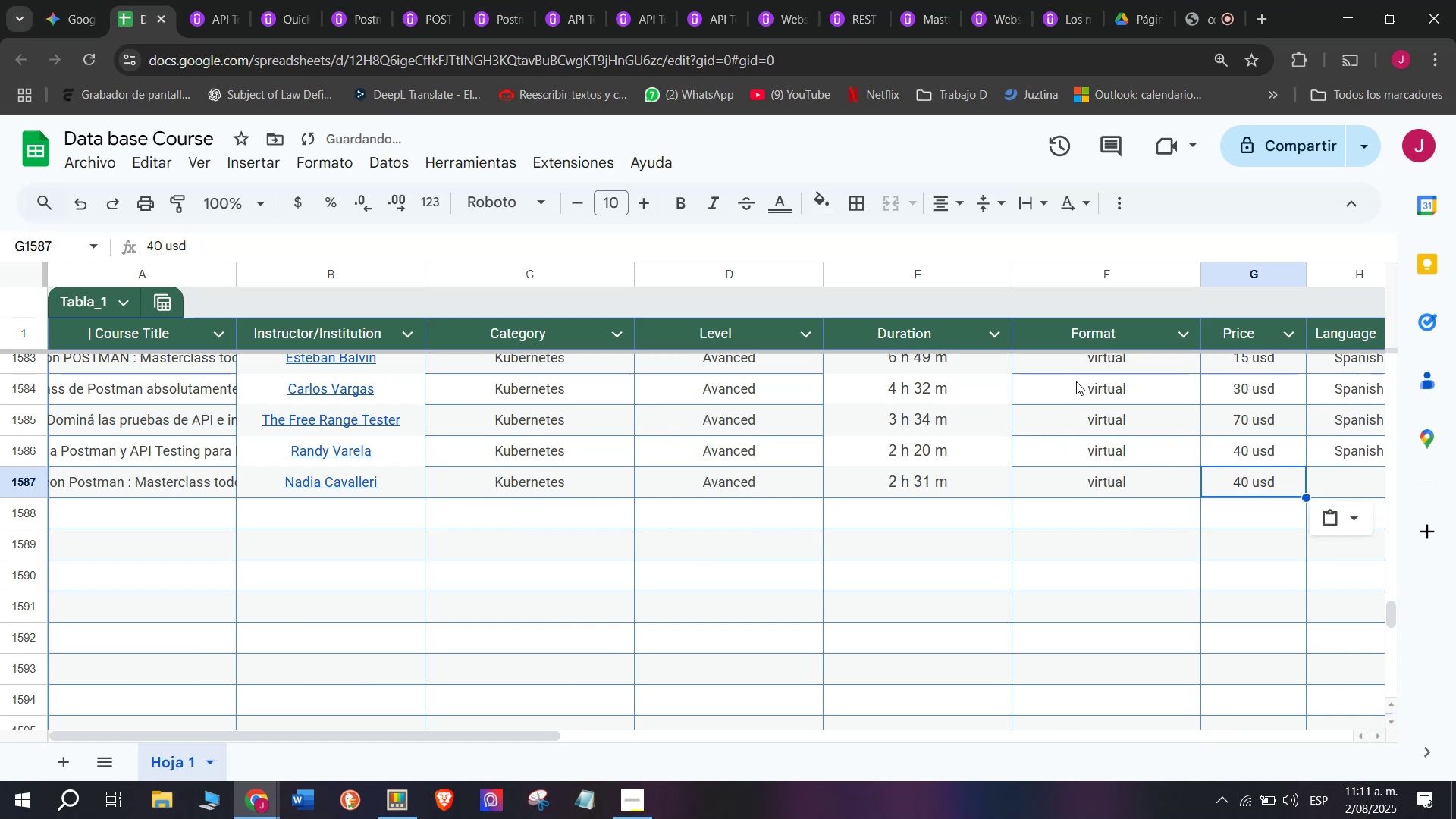 
key(Control+C)
 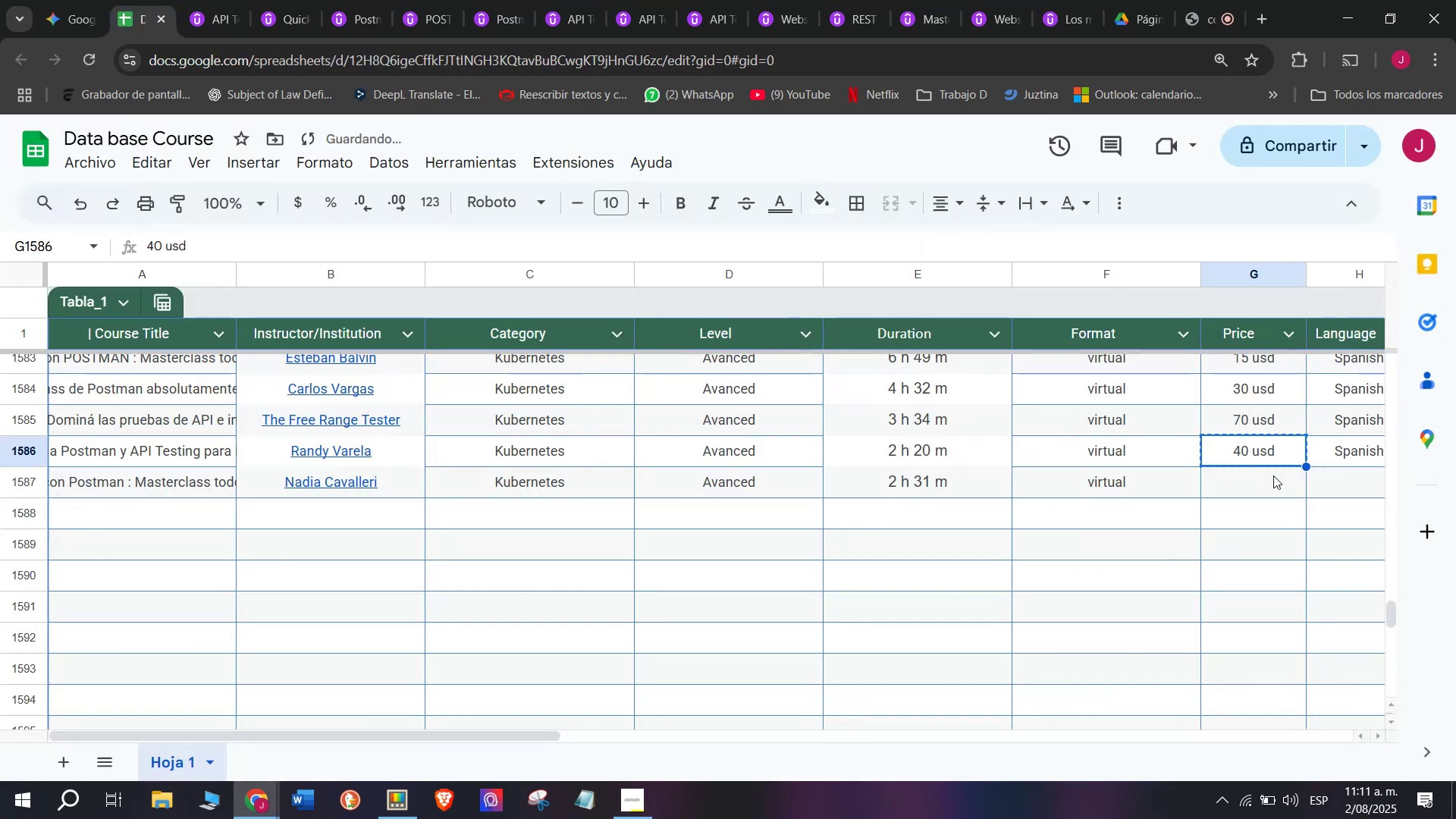 
double_click([1273, 475])
 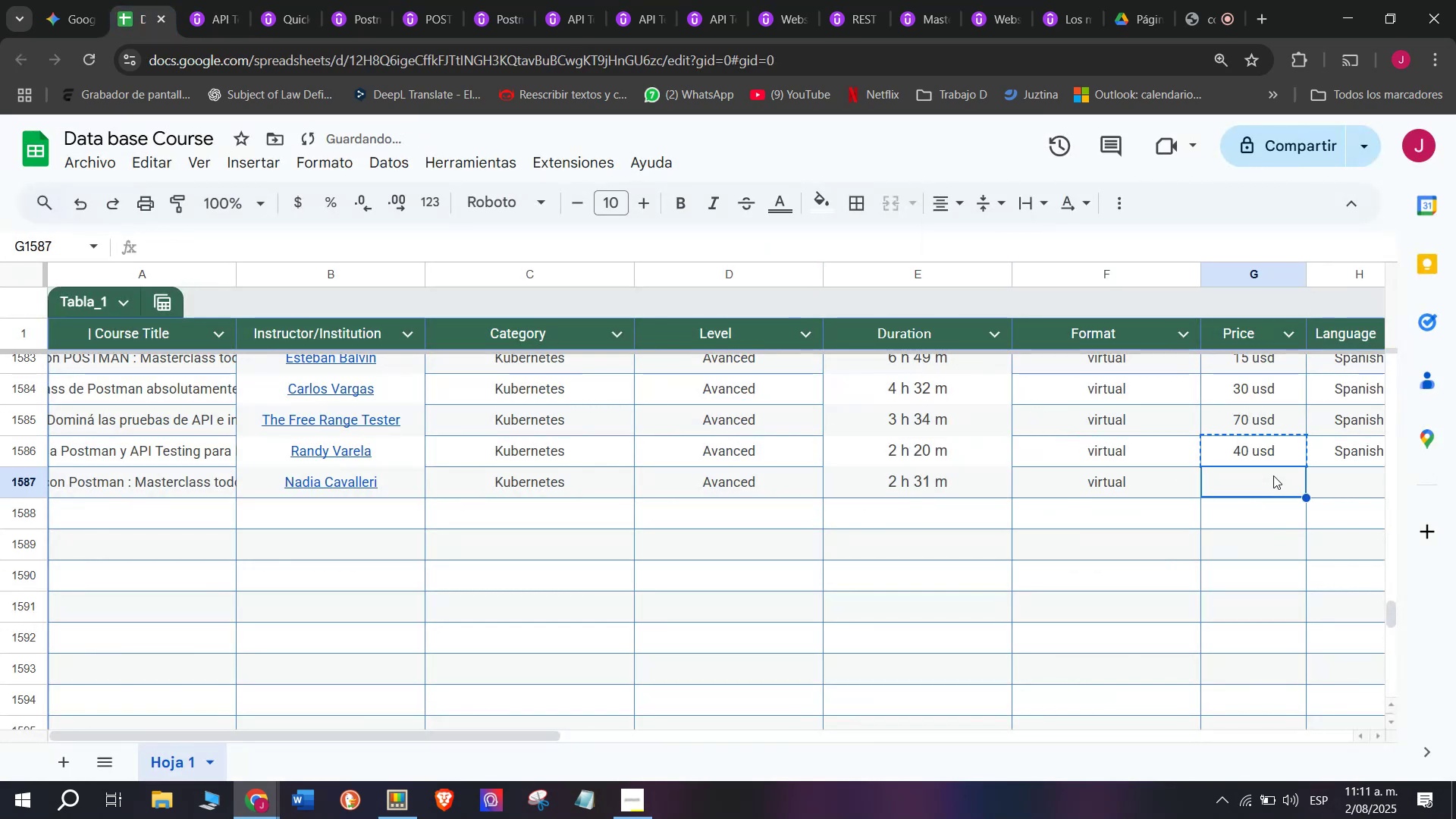 
key(Control+ControlLeft)
 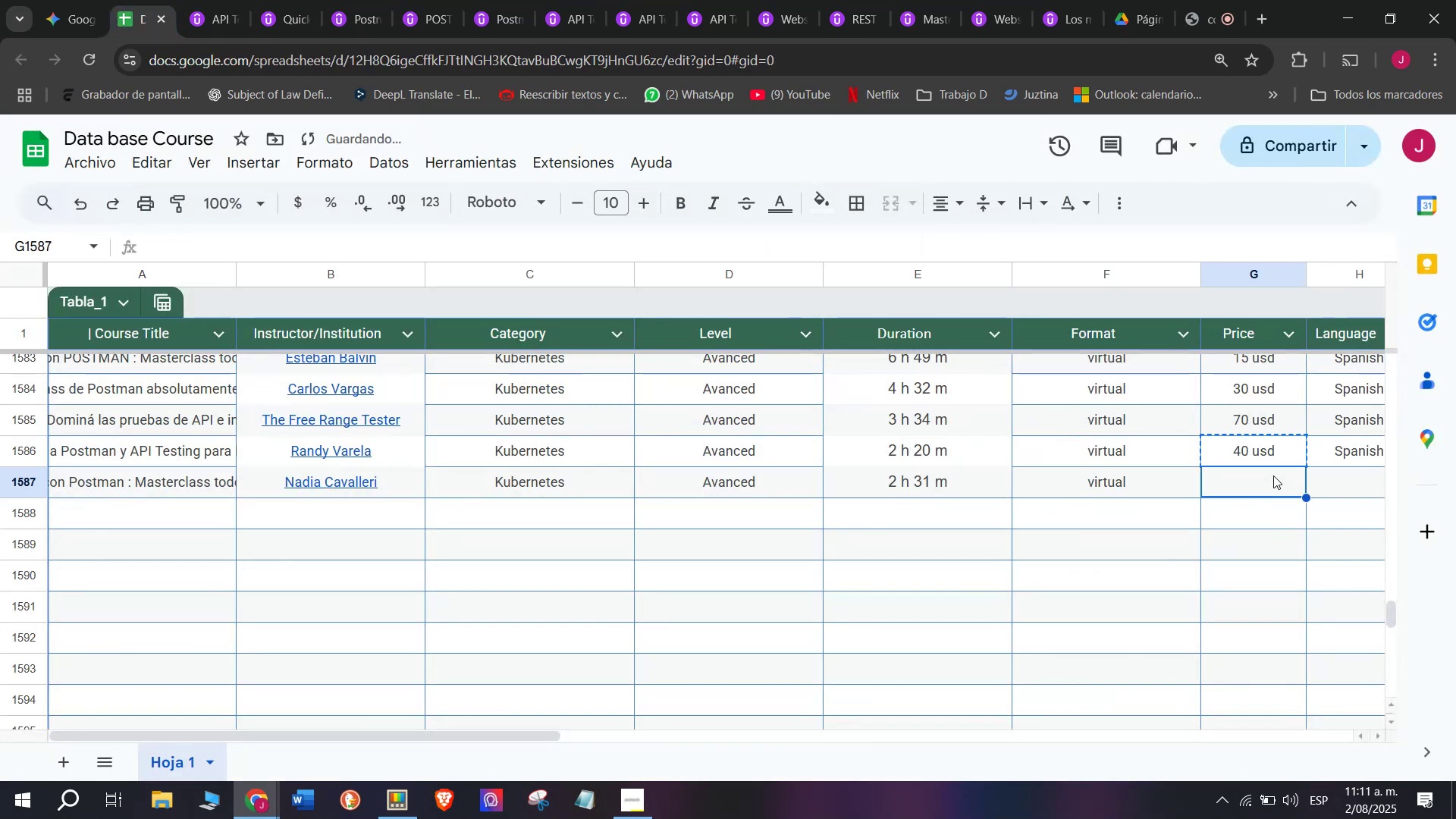 
key(Z)
 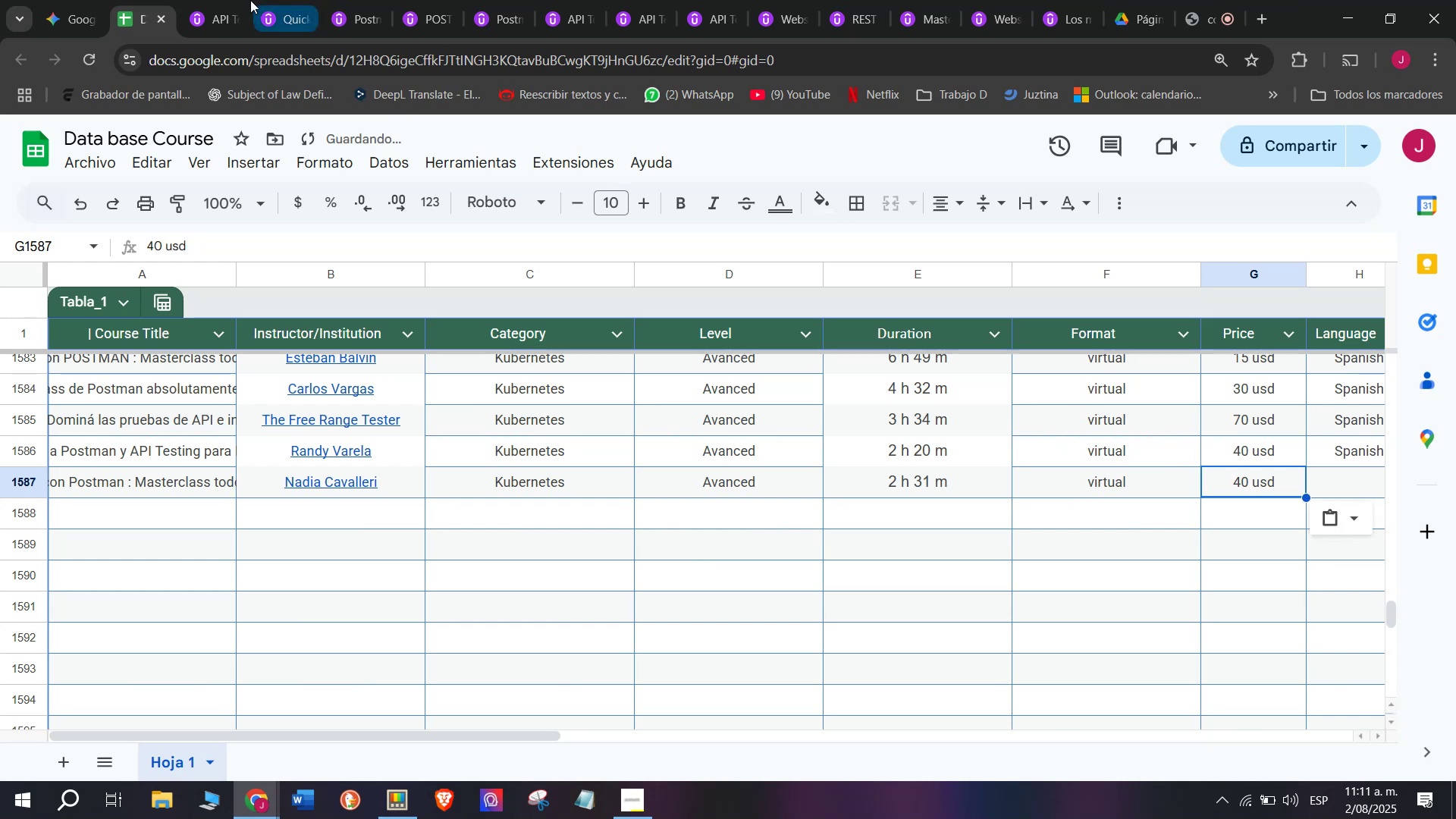 
key(Control+V)
 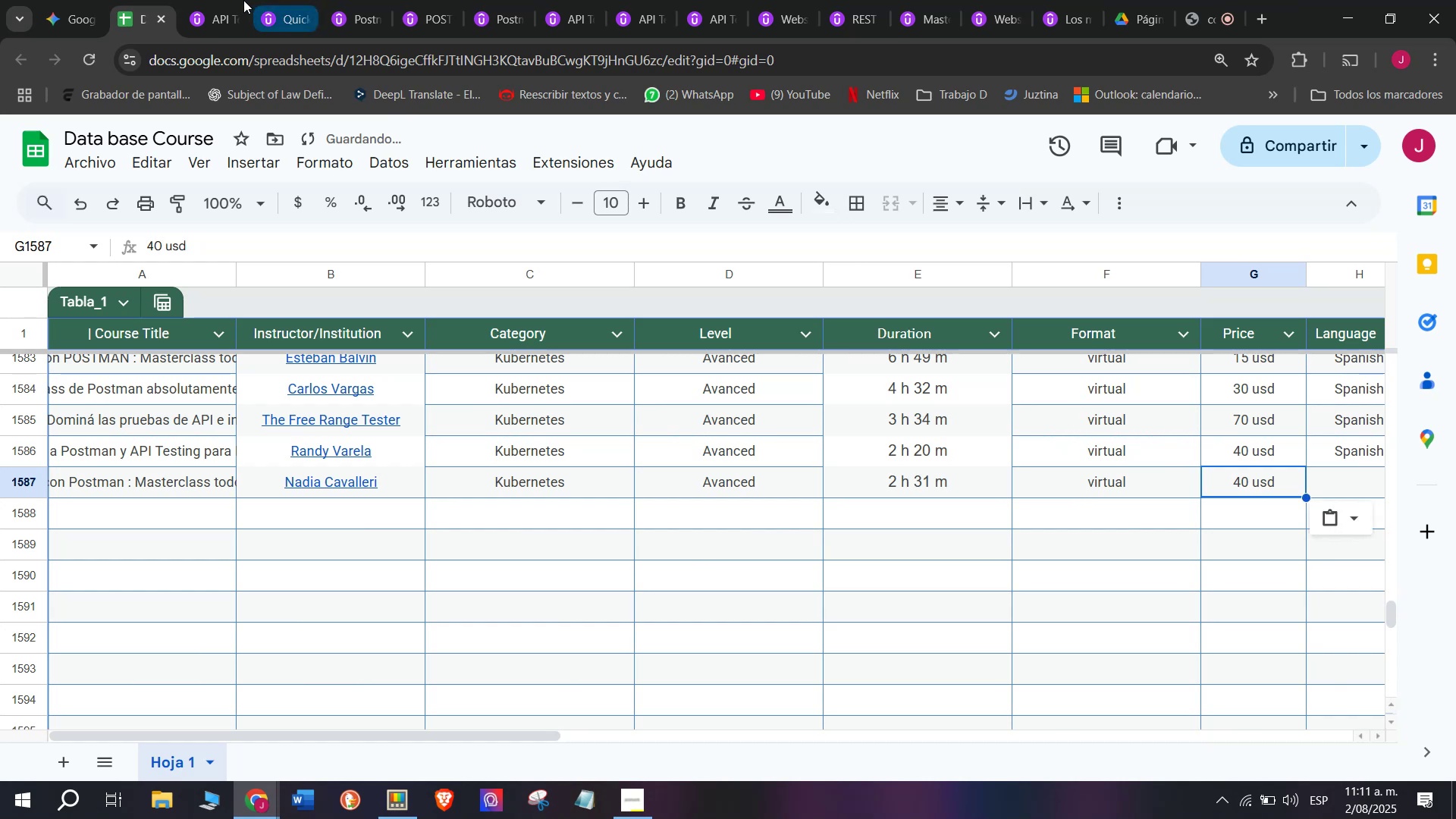 
left_click([212, 0])
 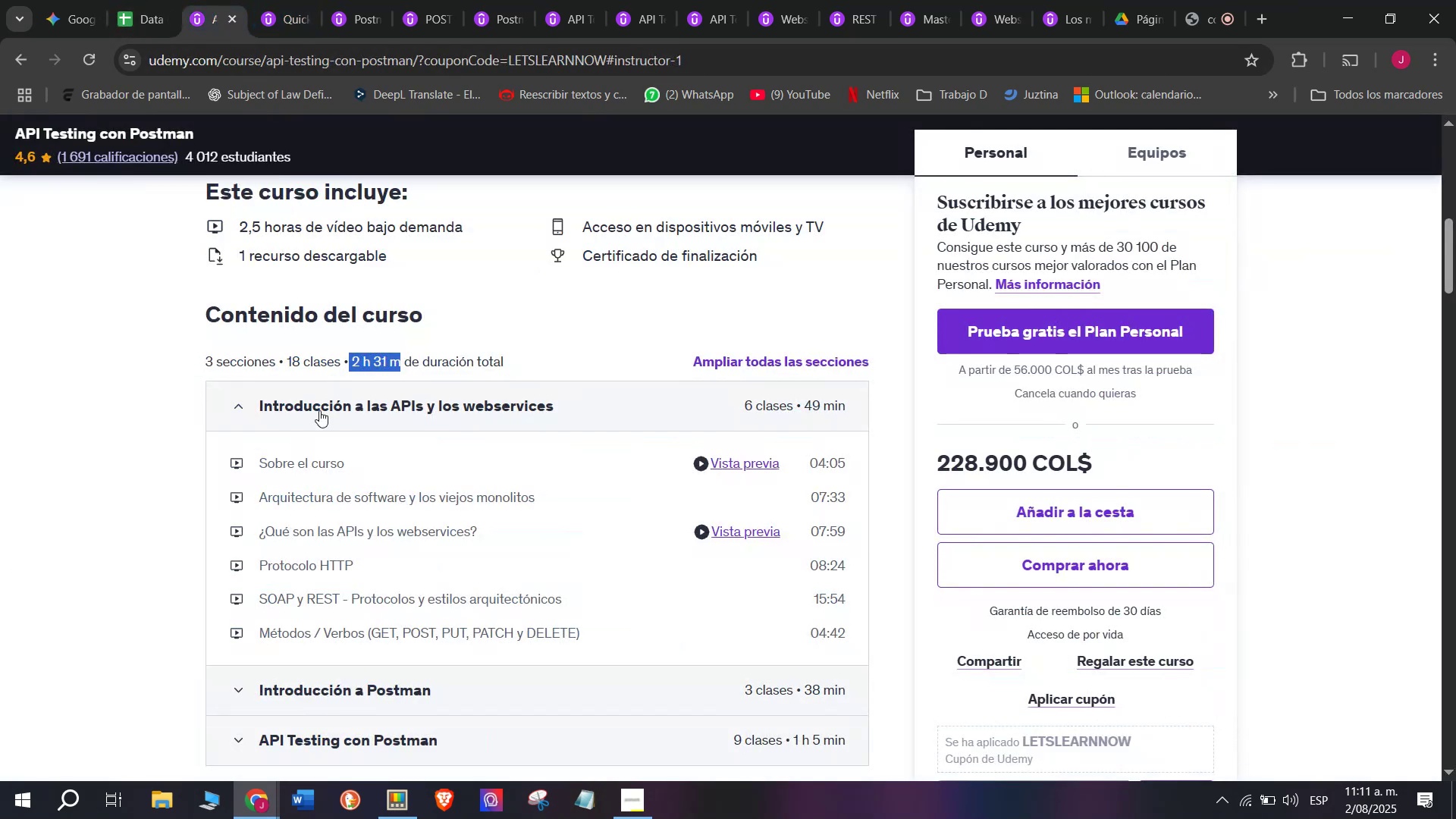 
scroll: coordinate [316, 419], scroll_direction: up, amount: 3.0
 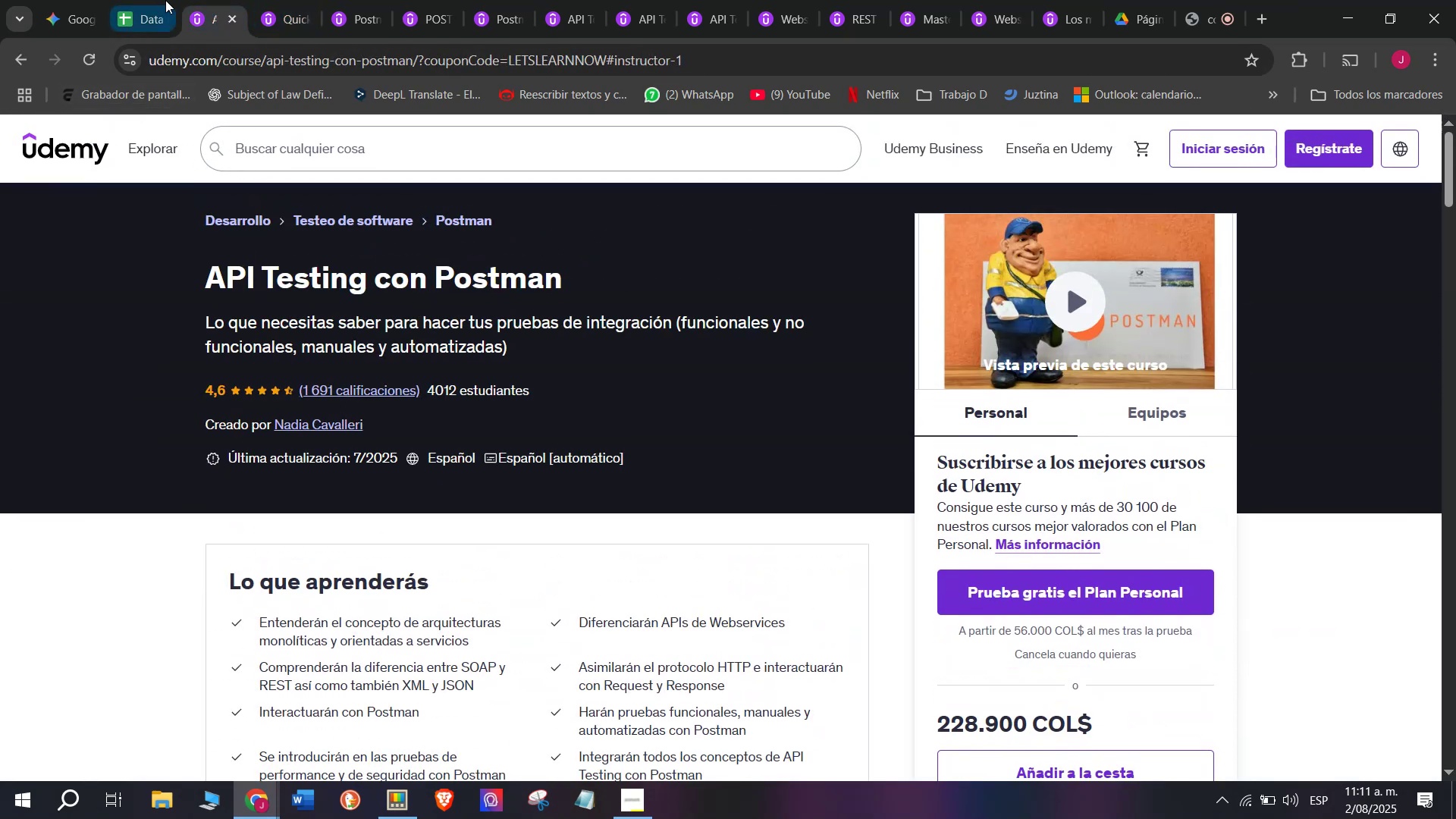 
left_click([167, 0])
 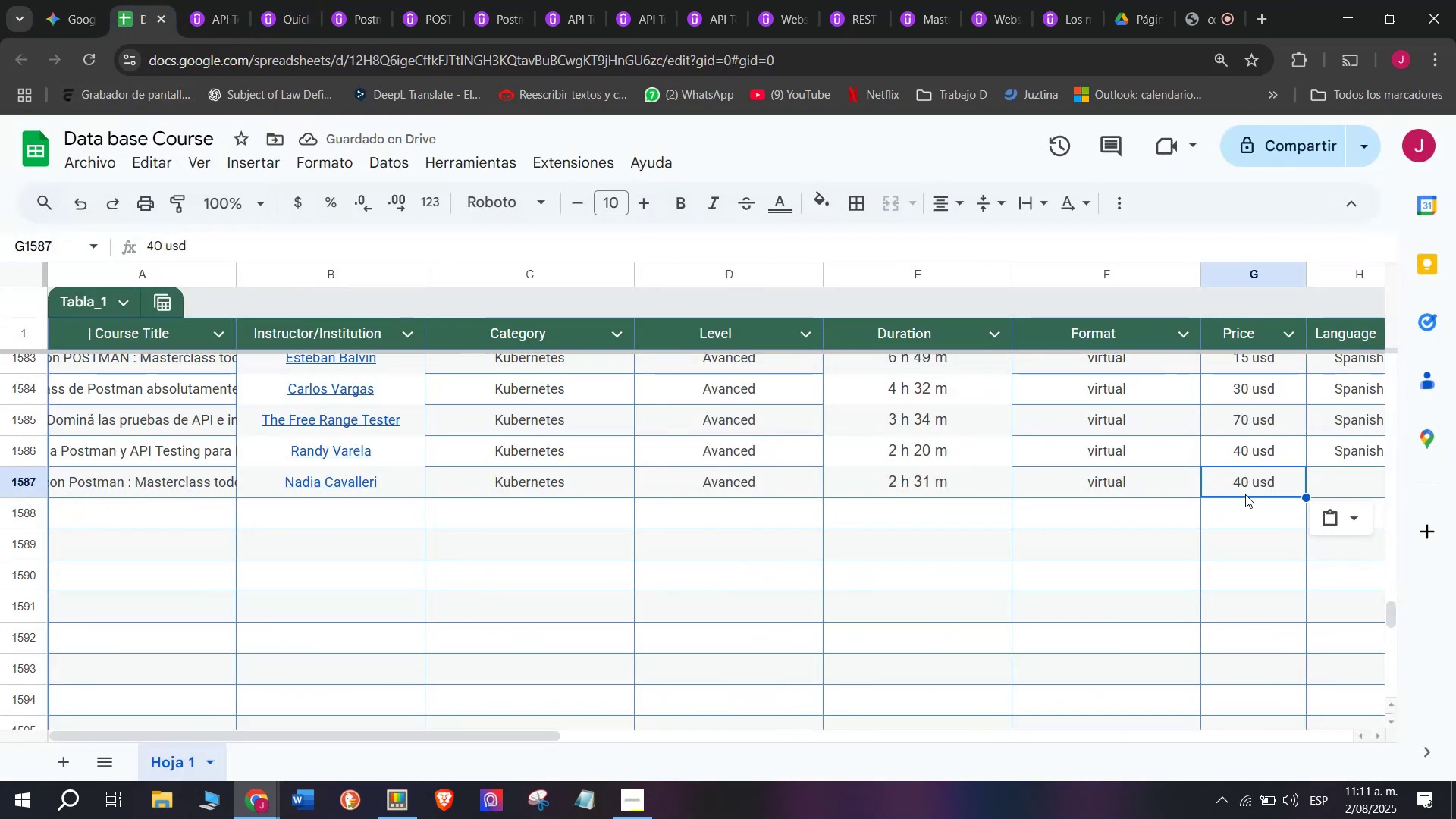 
double_click([1245, 493])
 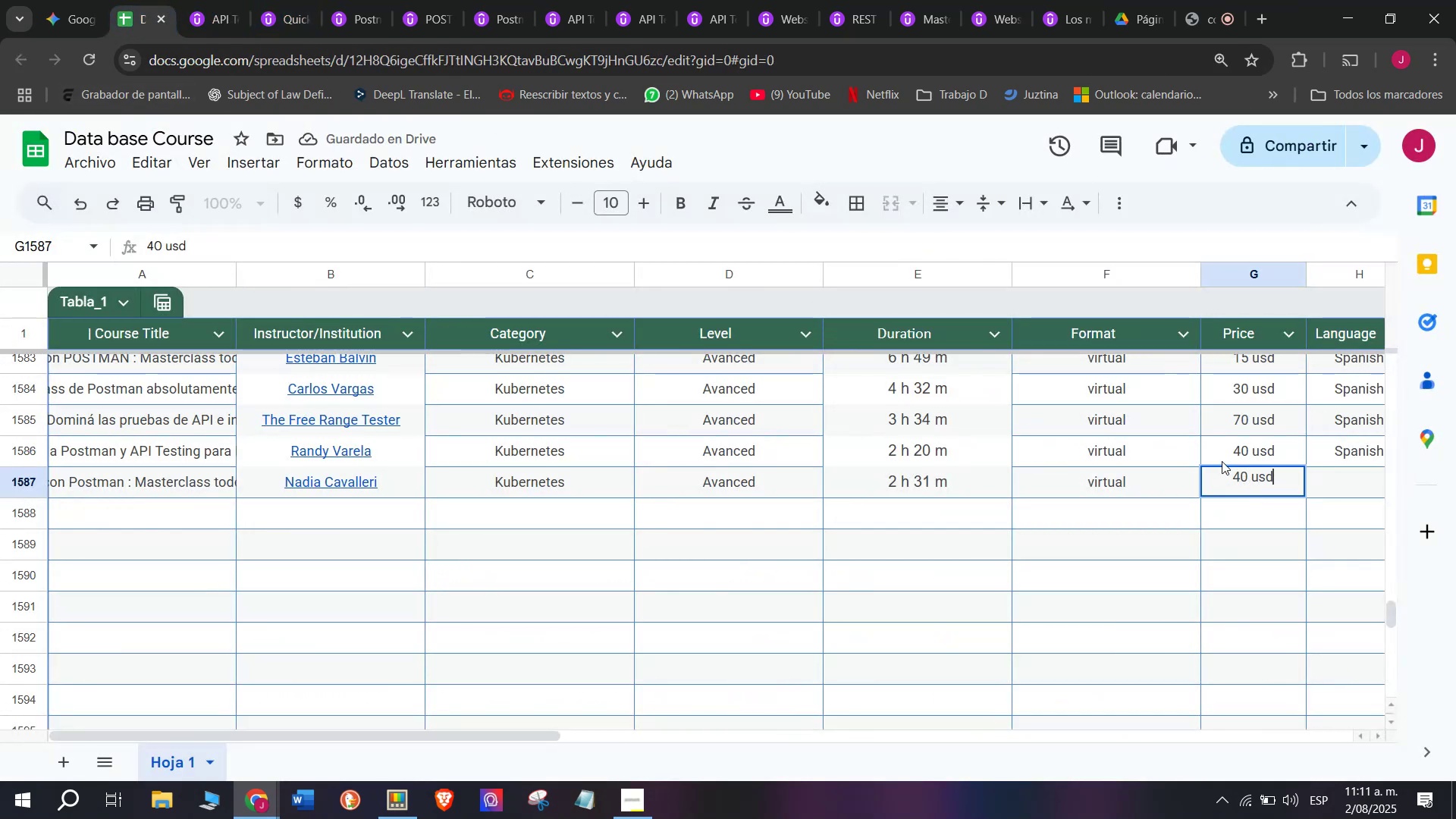 
left_click([212, 0])
 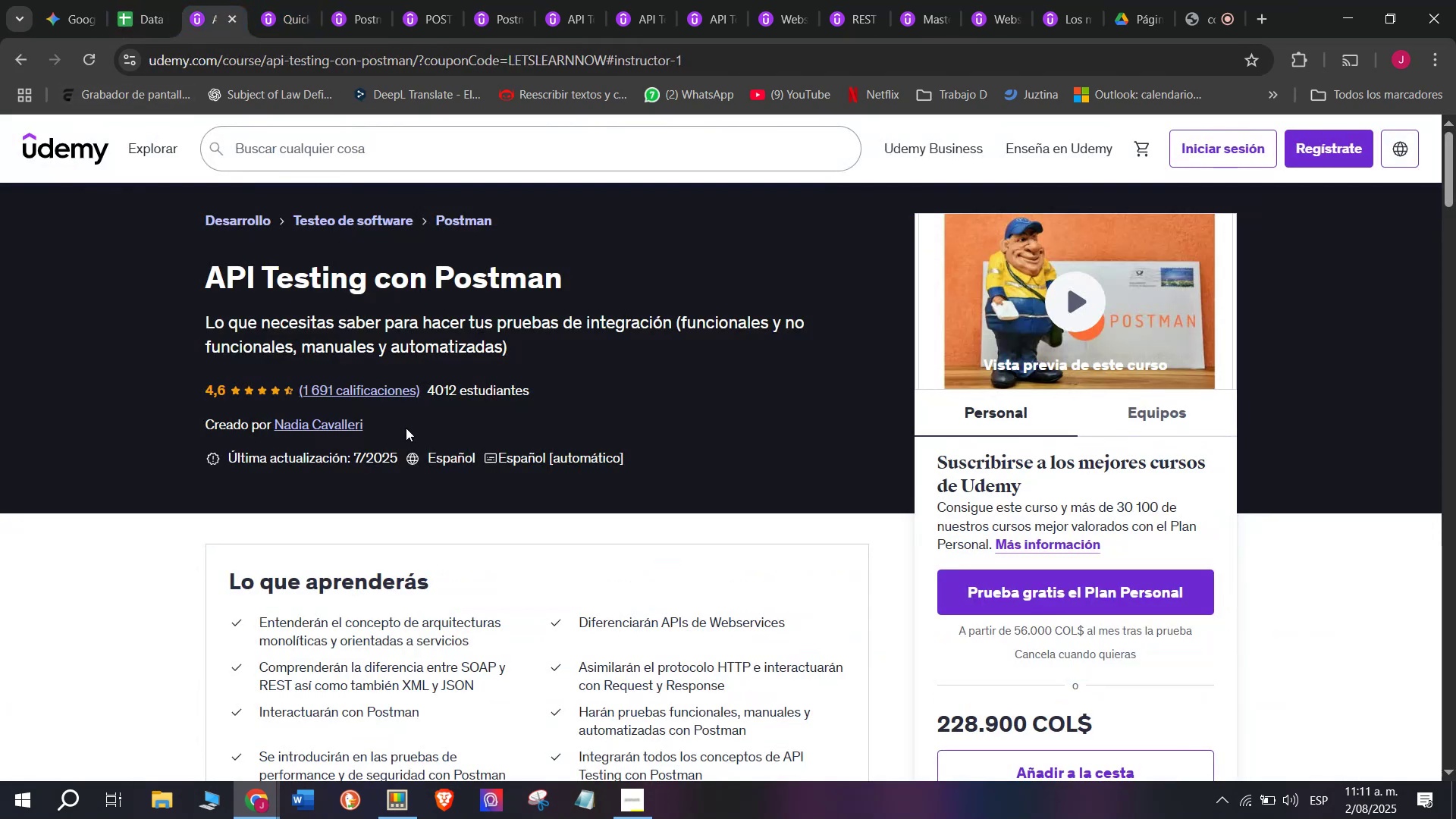 
scroll: coordinate [457, 483], scroll_direction: down, amount: 1.0
 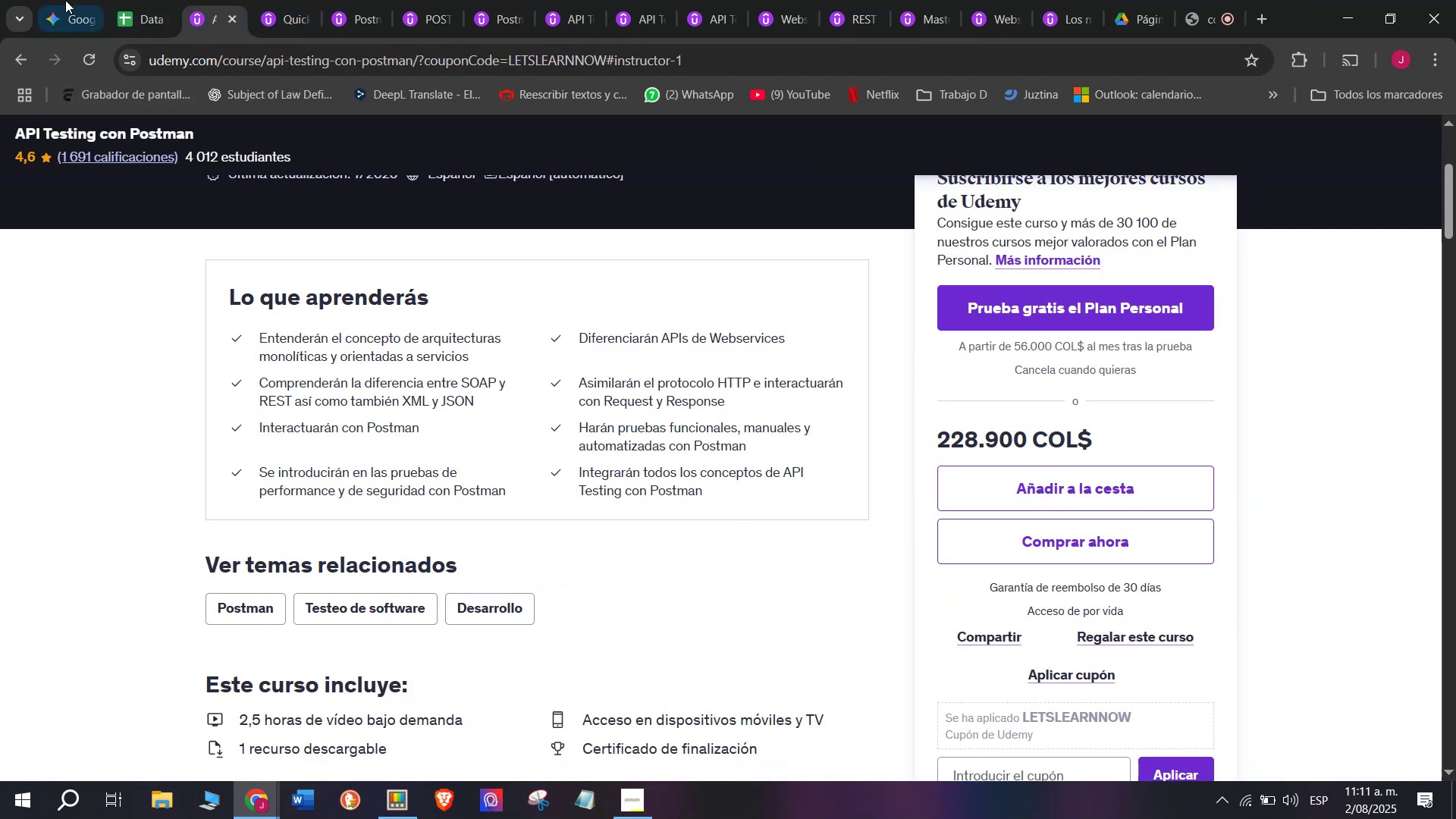 
left_click([130, 0])
 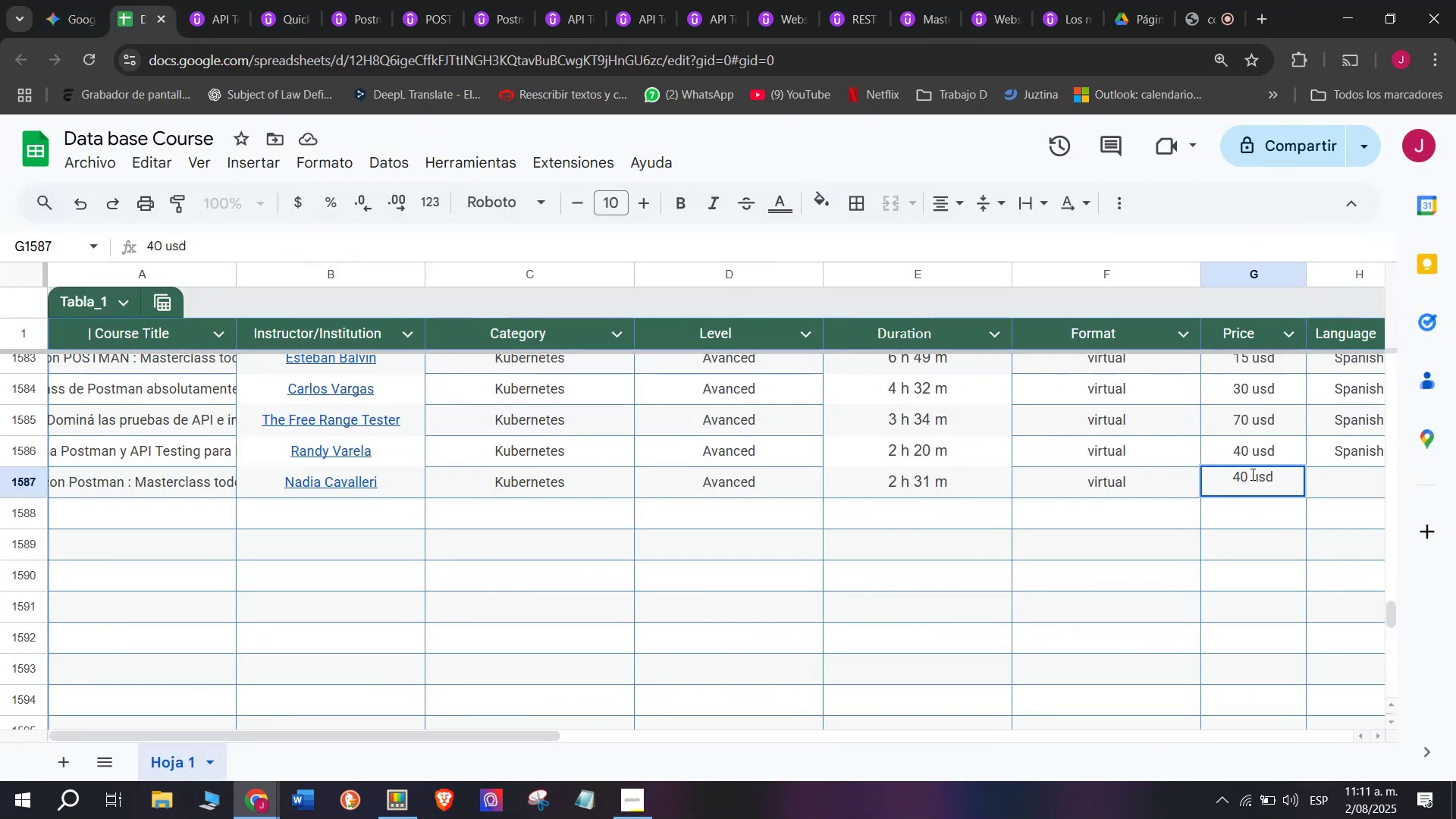 
left_click_drag(start_coordinate=[1249, 474], to_coordinate=[1225, 473])
 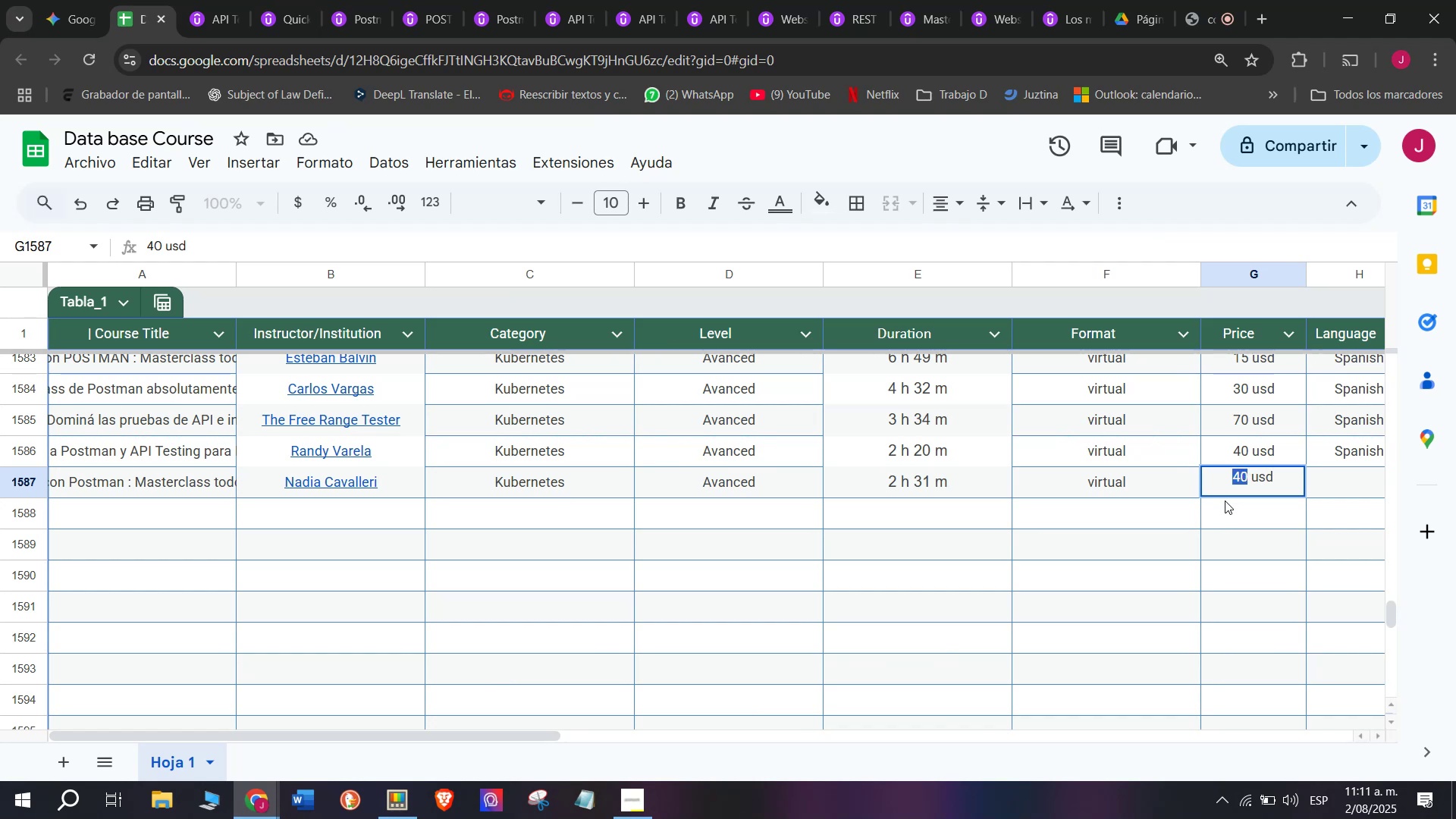 
type(50)
 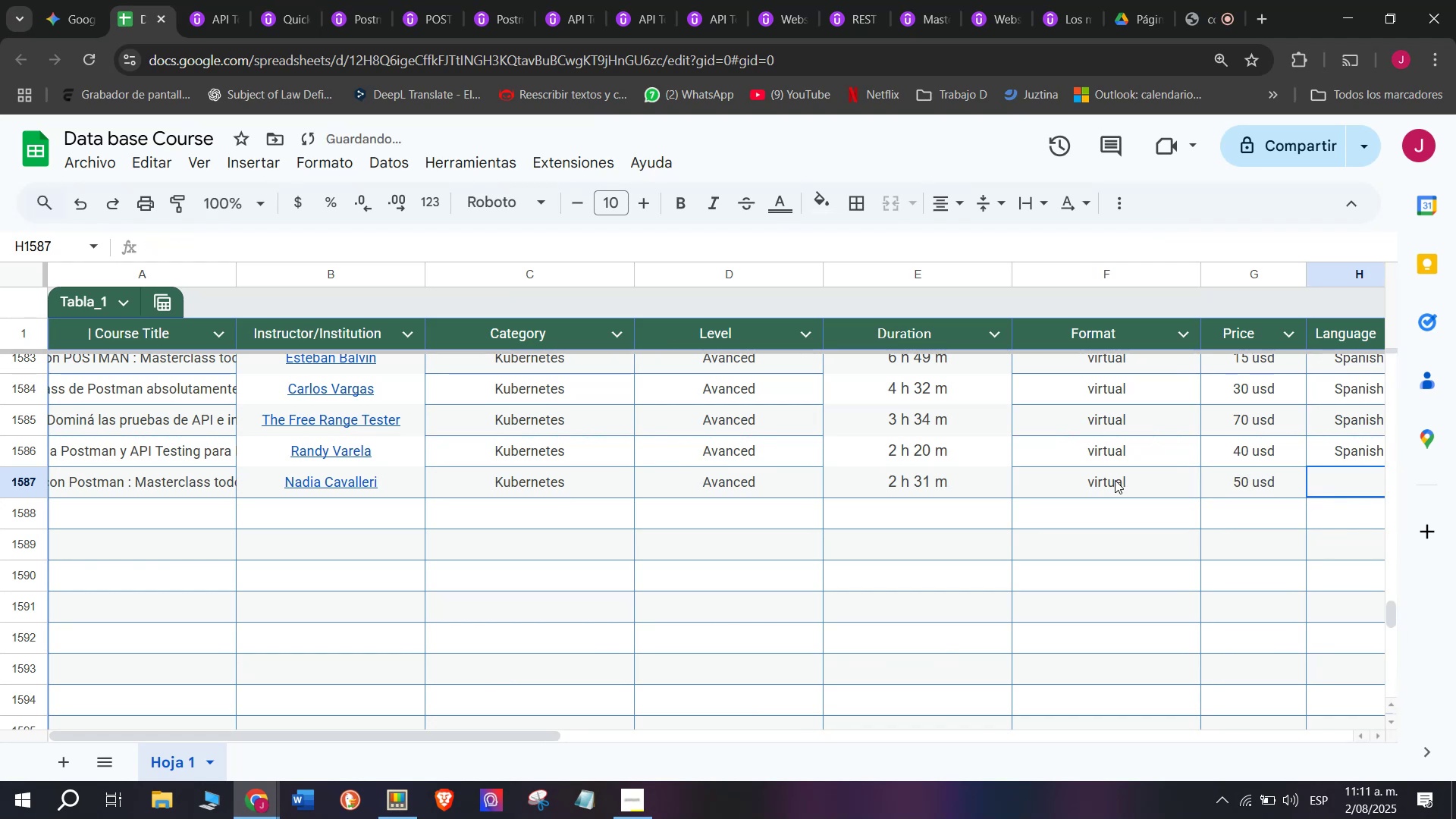 
left_click([1341, 459])
 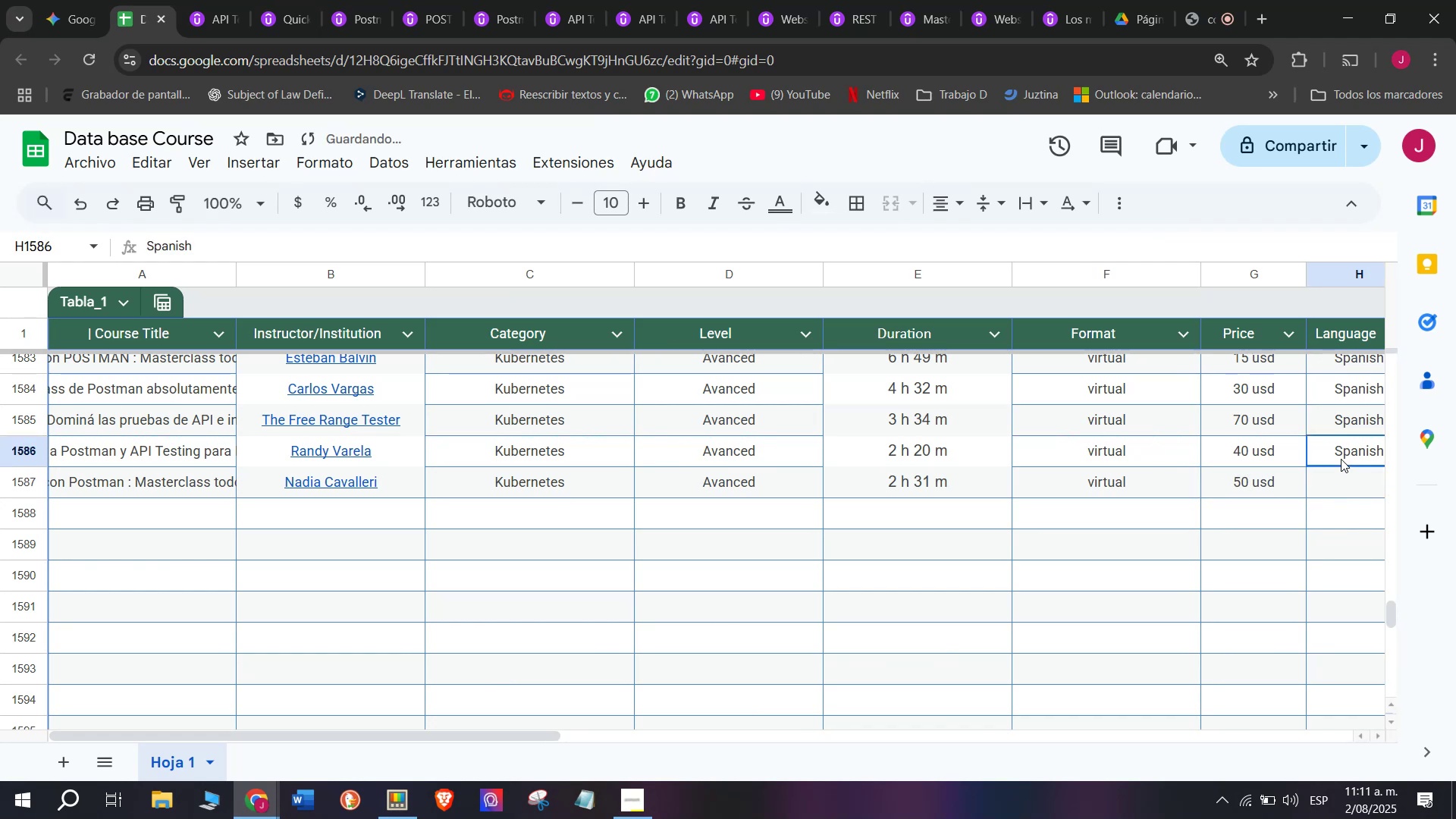 
key(Control+ControlLeft)
 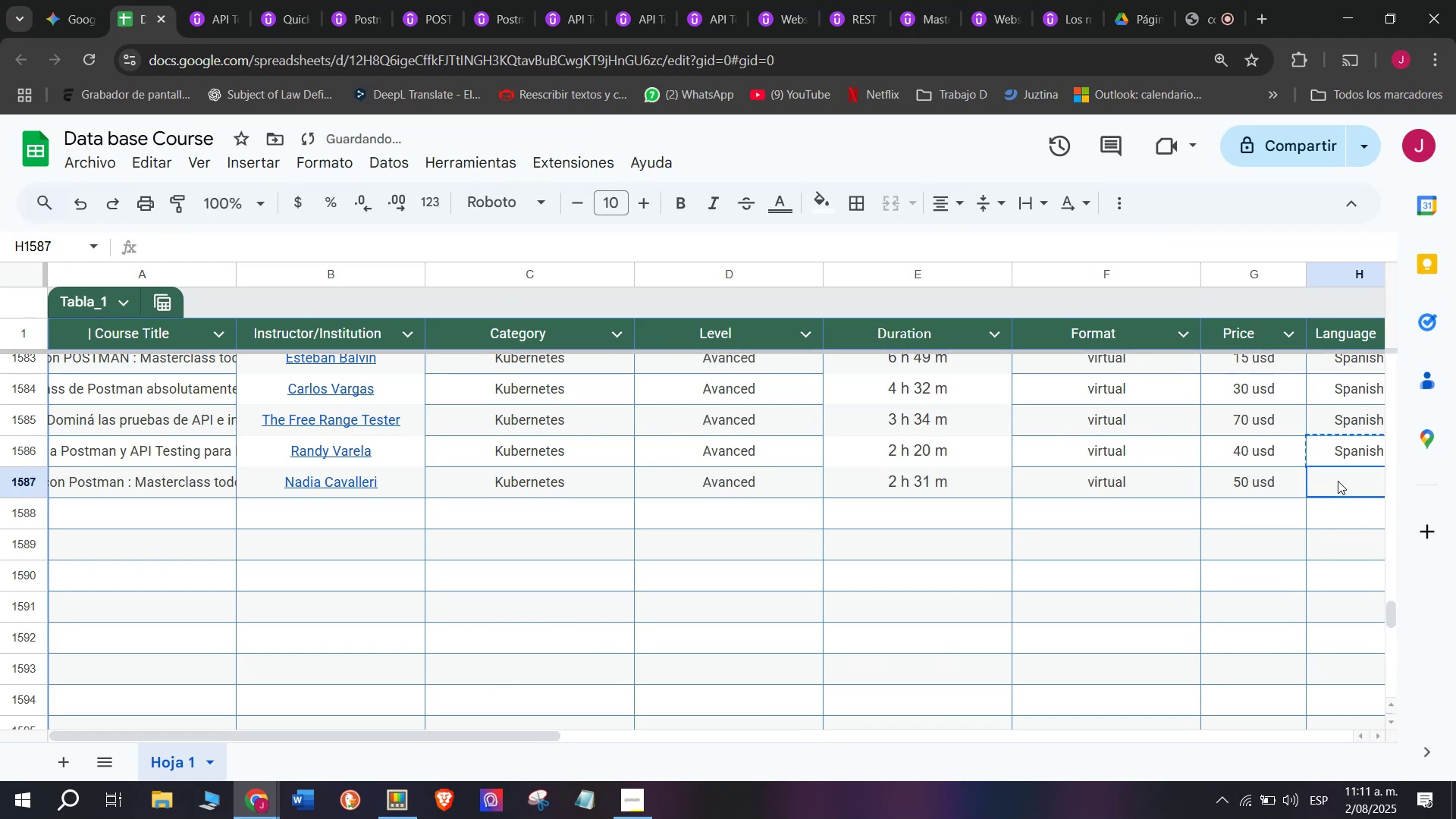 
key(Break)
 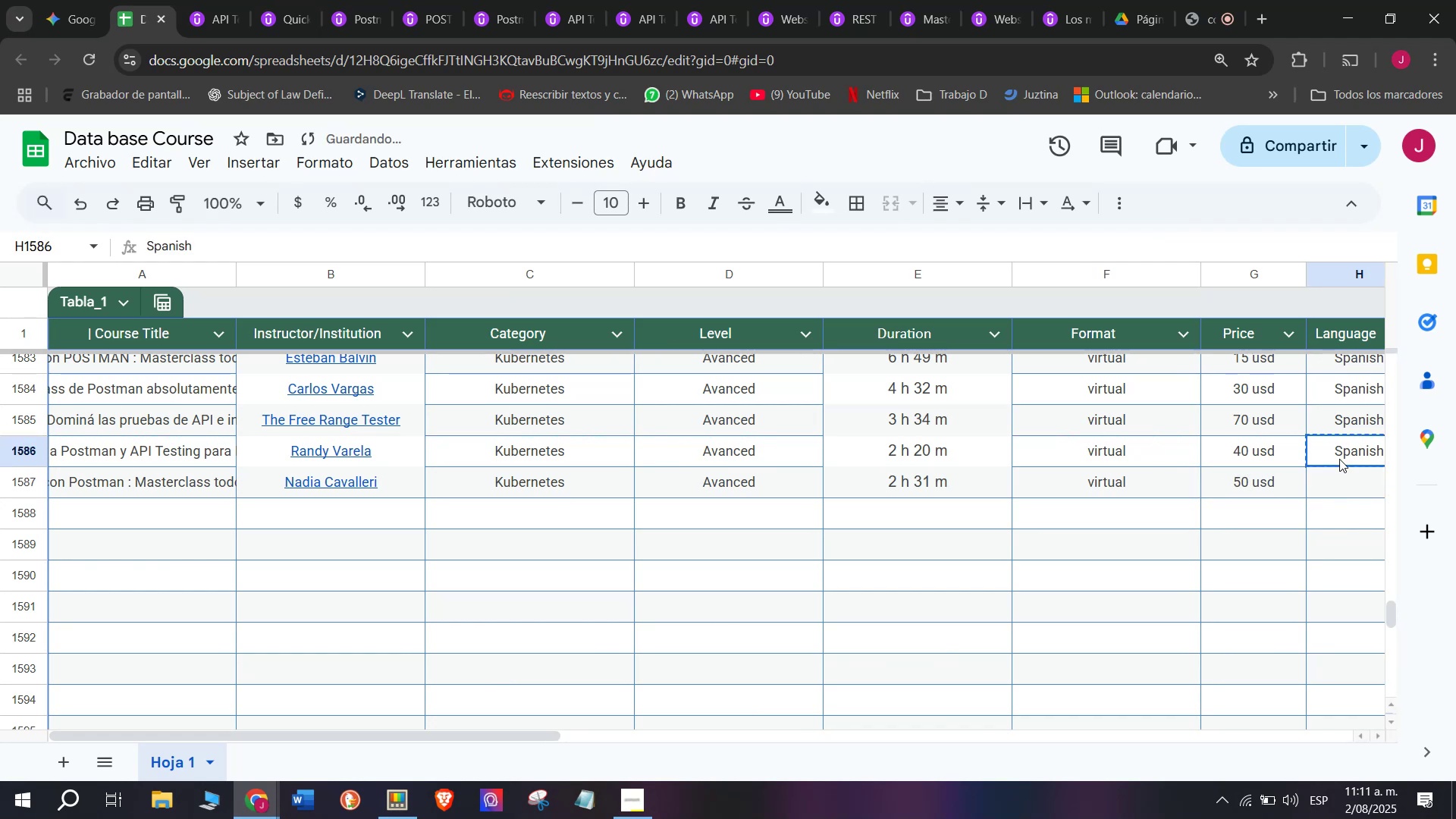 
key(Control+C)
 